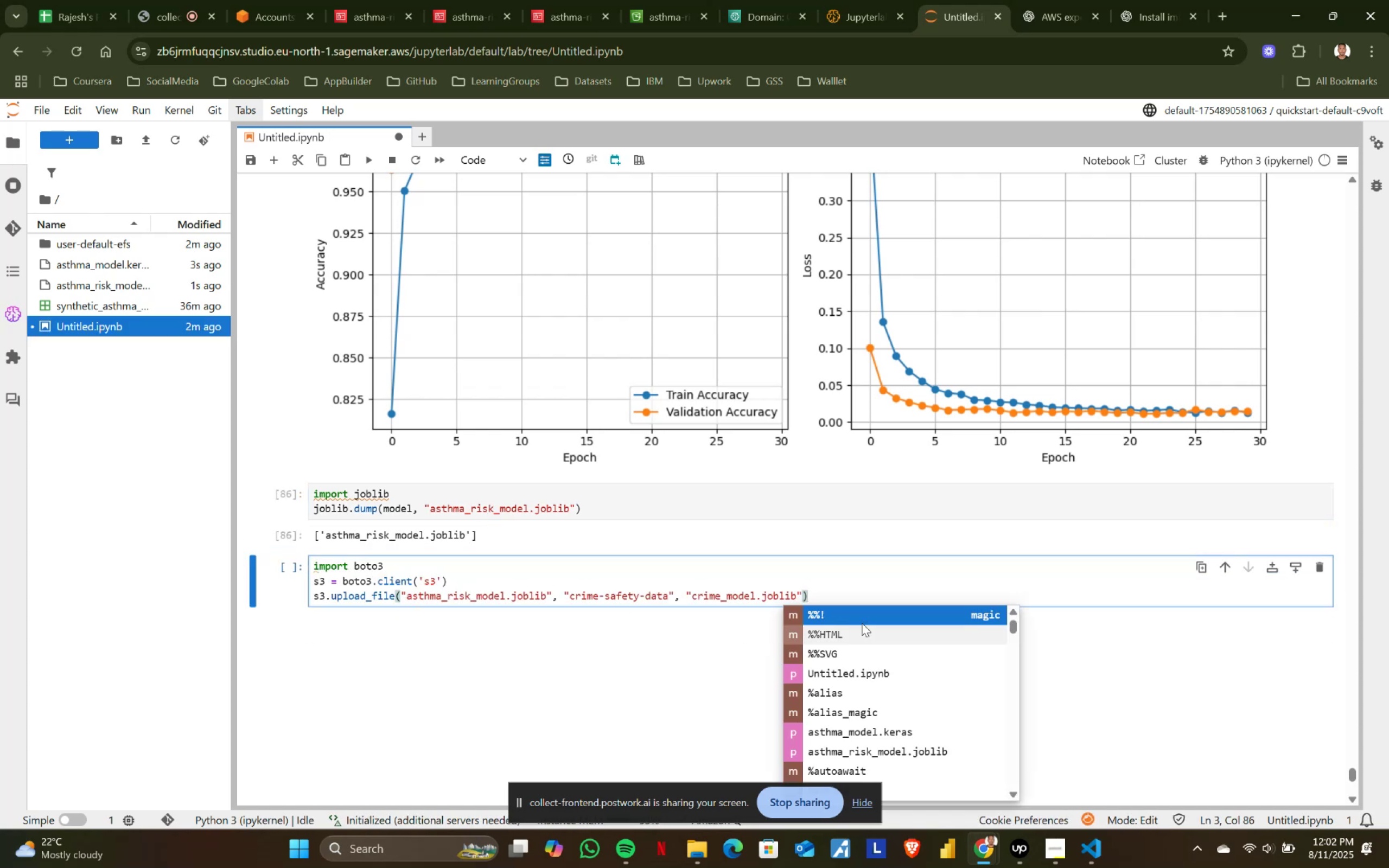 
left_click([850, 595])
 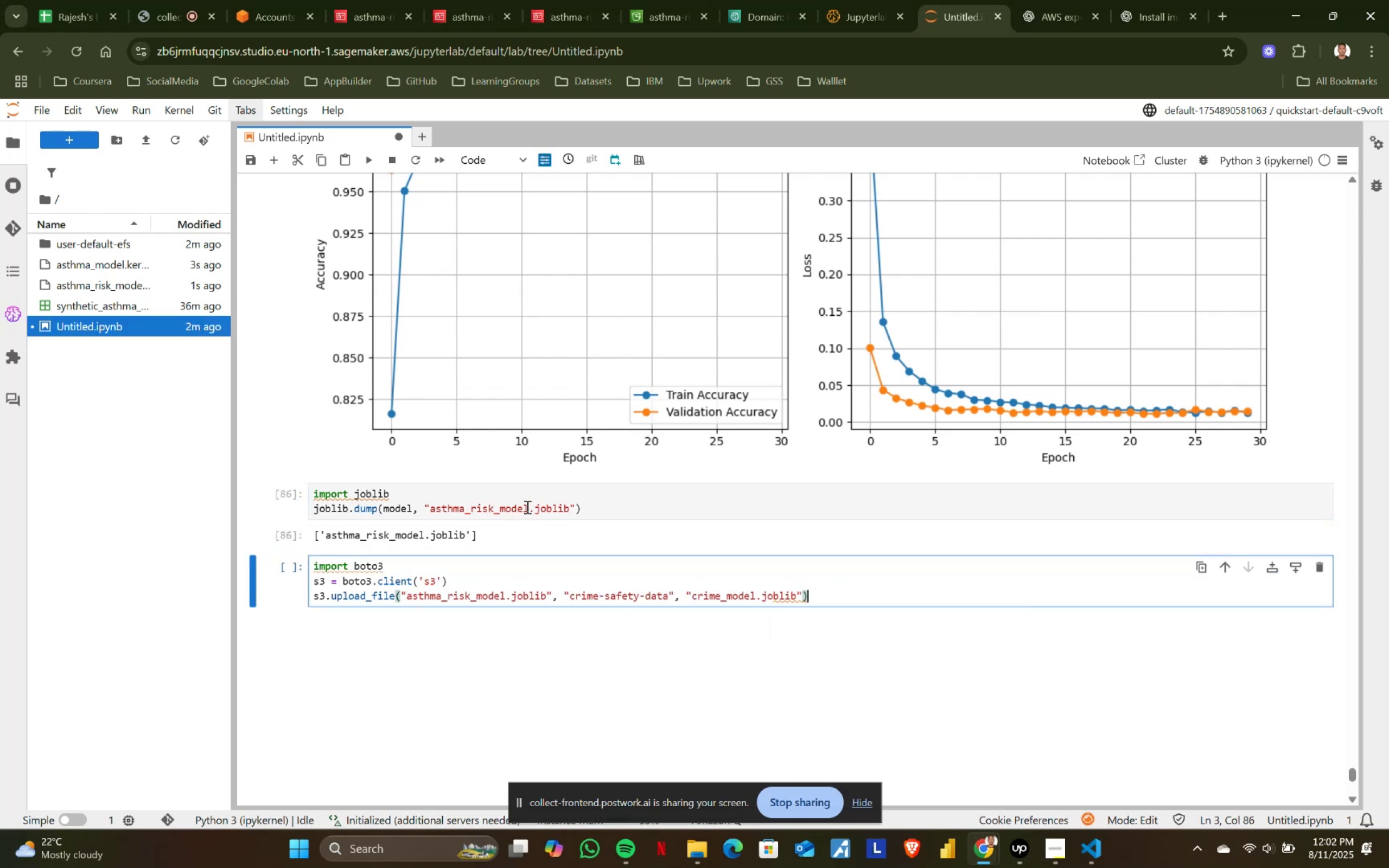 
left_click([526, 506])
 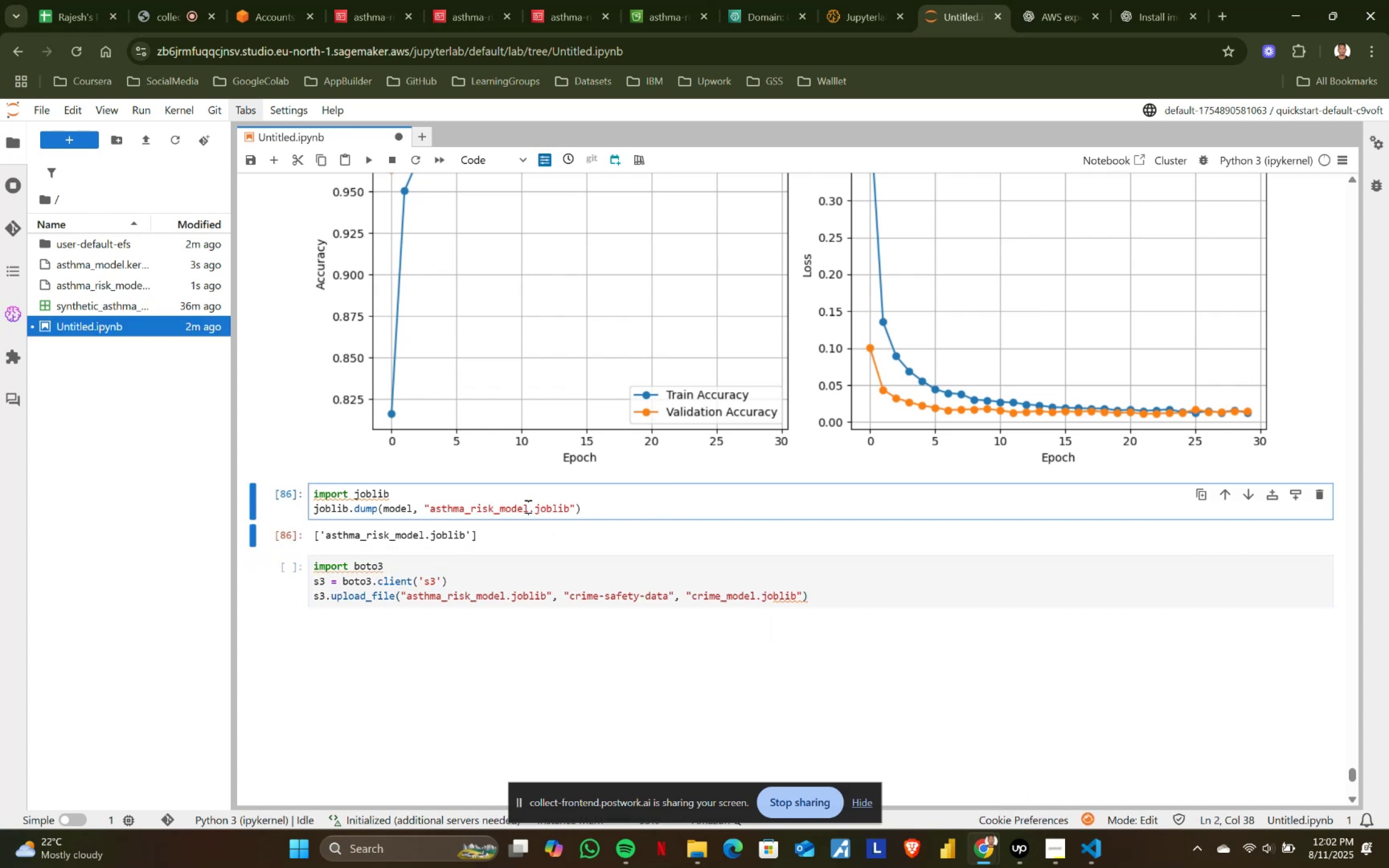 
hold_key(key=ShiftLeft, duration=0.7)
left_click([429, 506])
 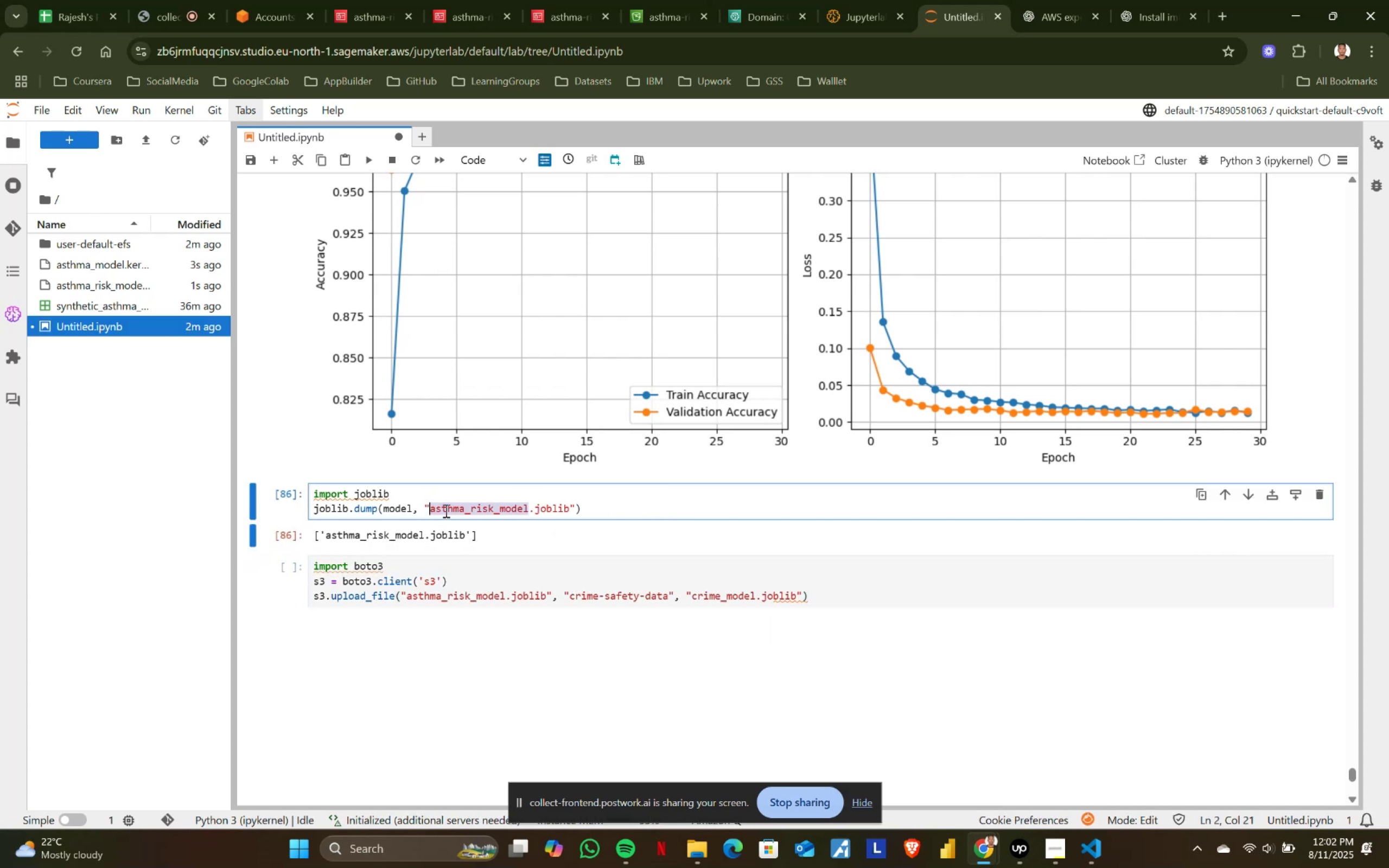 
key(Control+ControlLeft)
 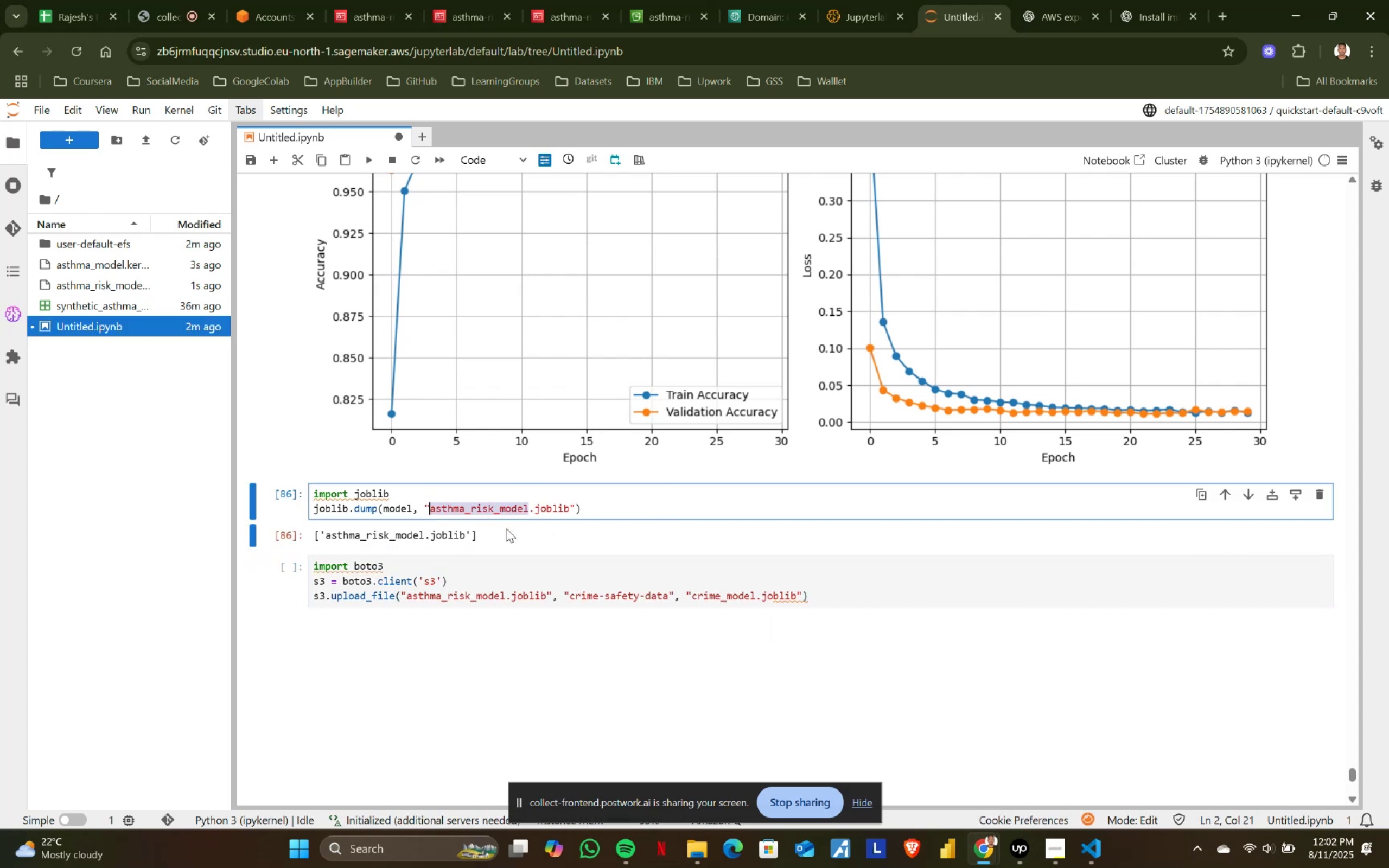 
key(Control+C)
 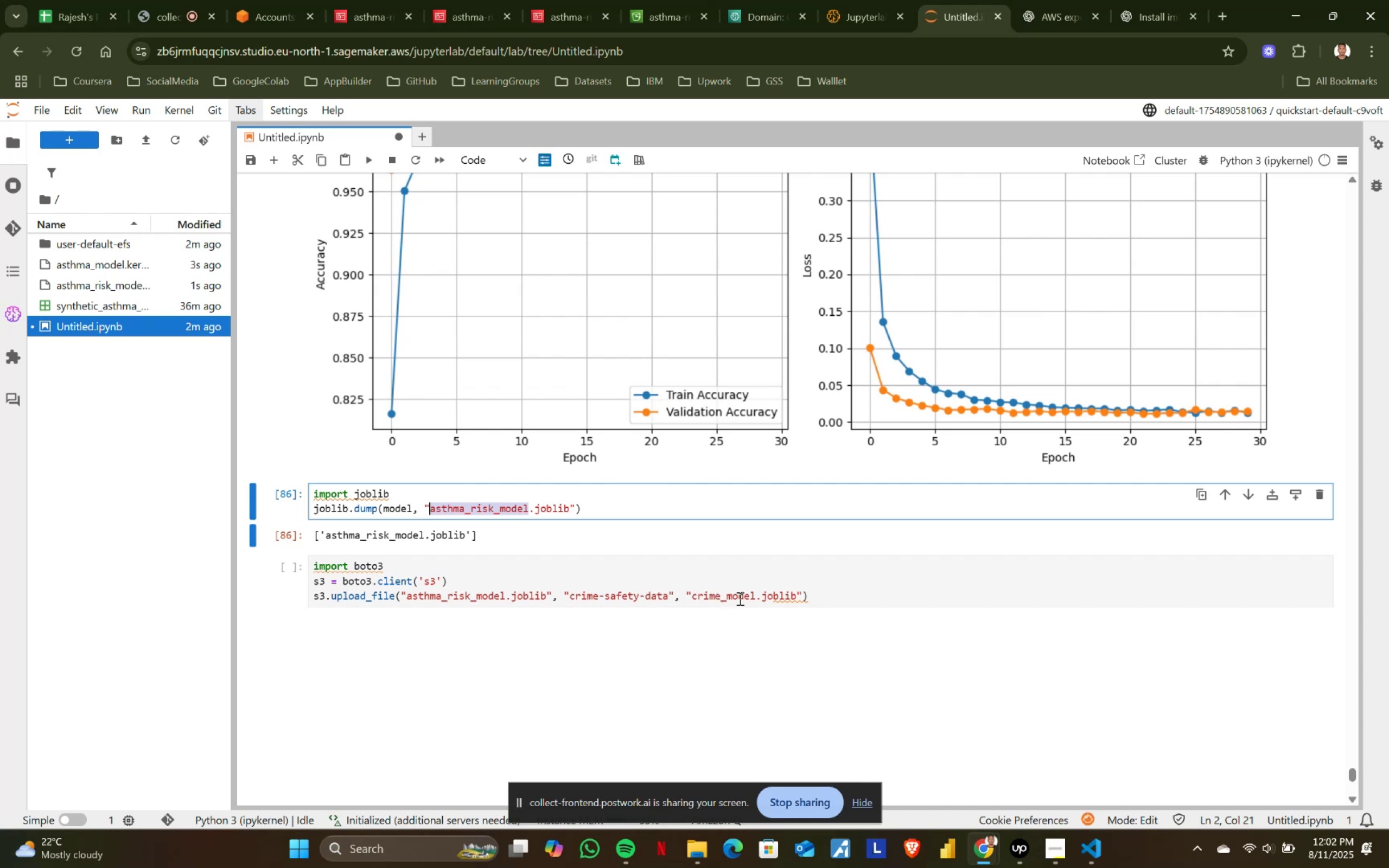 
left_click([755, 591])
 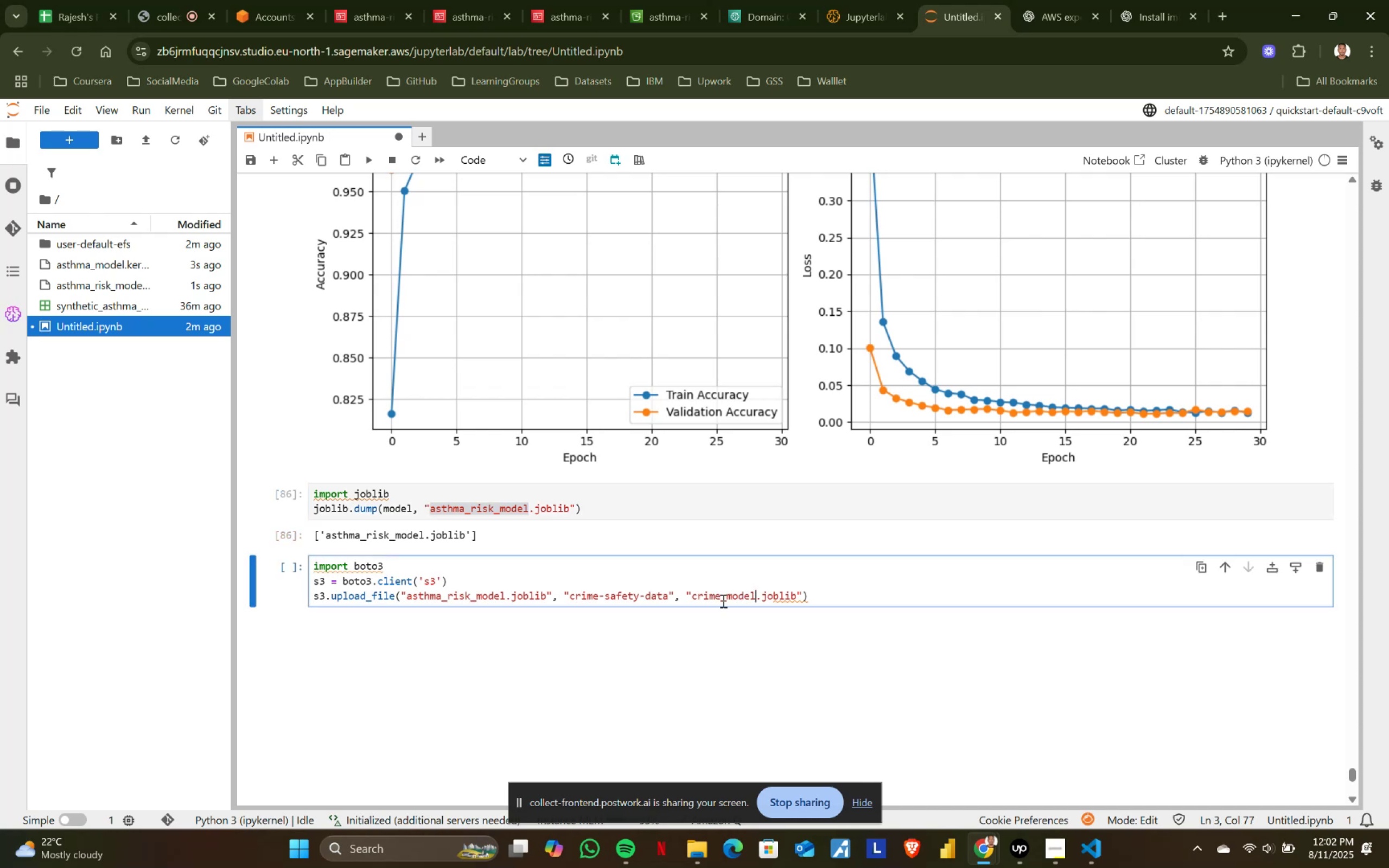 
hold_key(key=ShiftLeft, duration=0.56)
left_click([692, 590])
 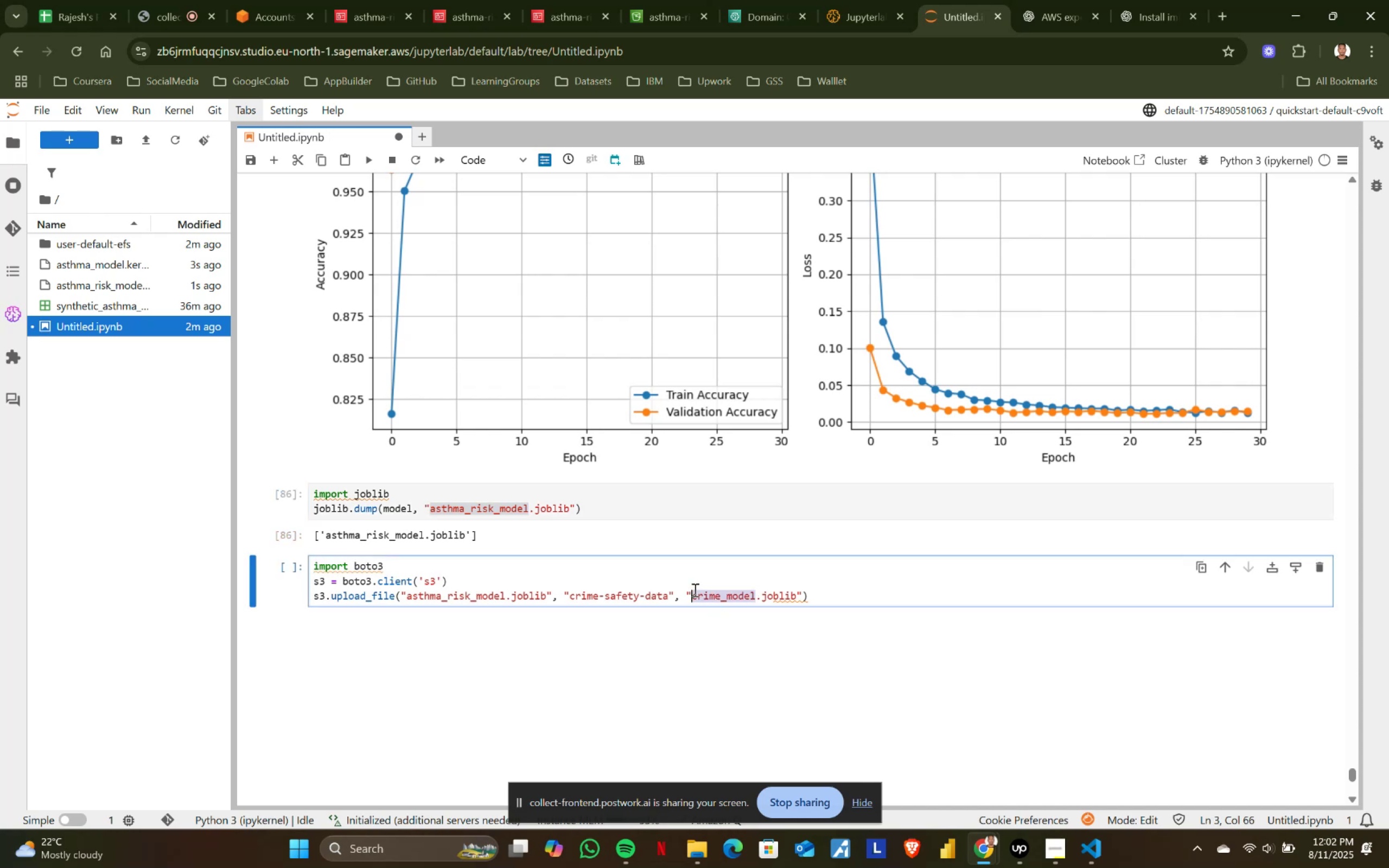 
key(Control+ControlLeft)
 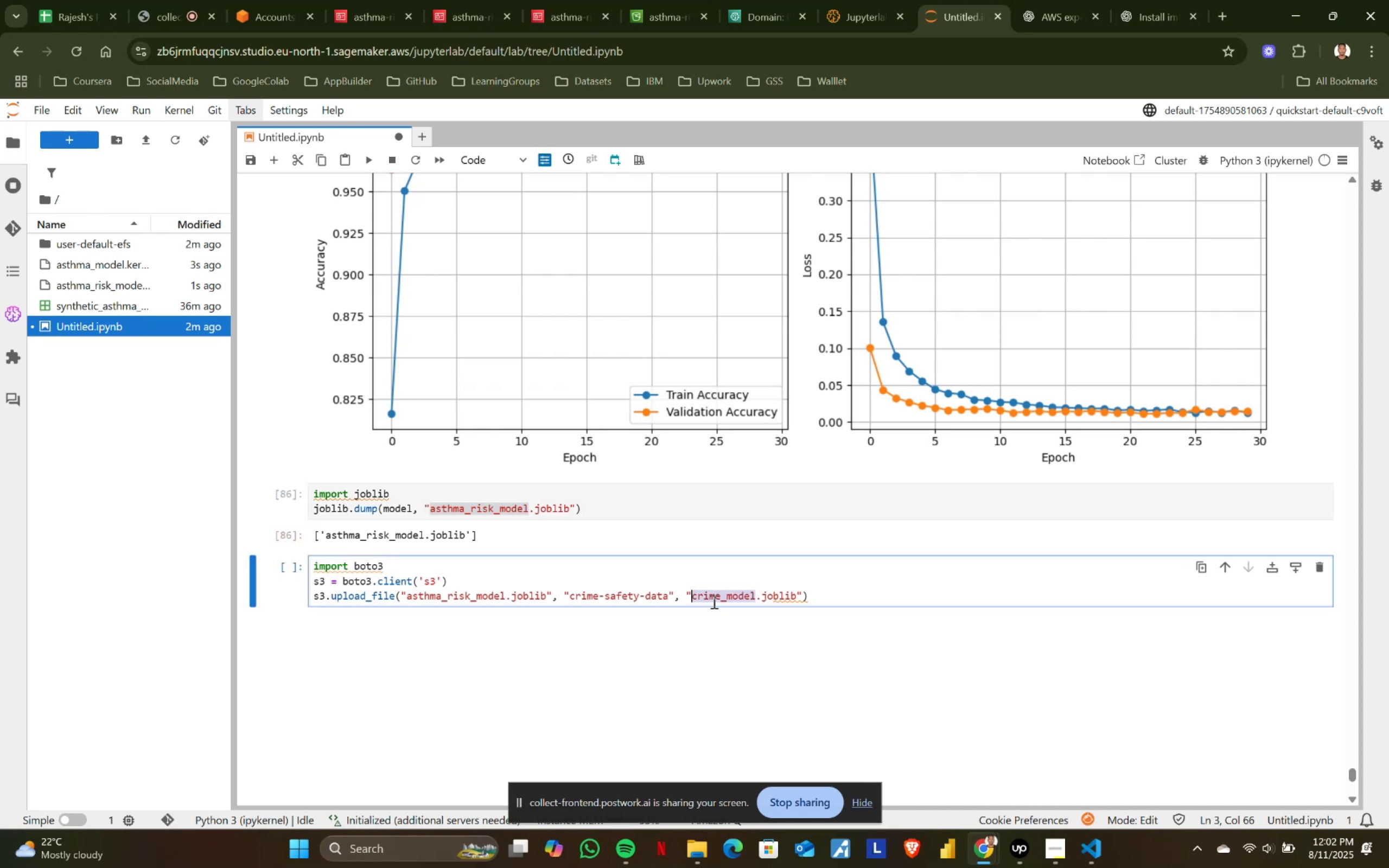 
key(Control+V)
 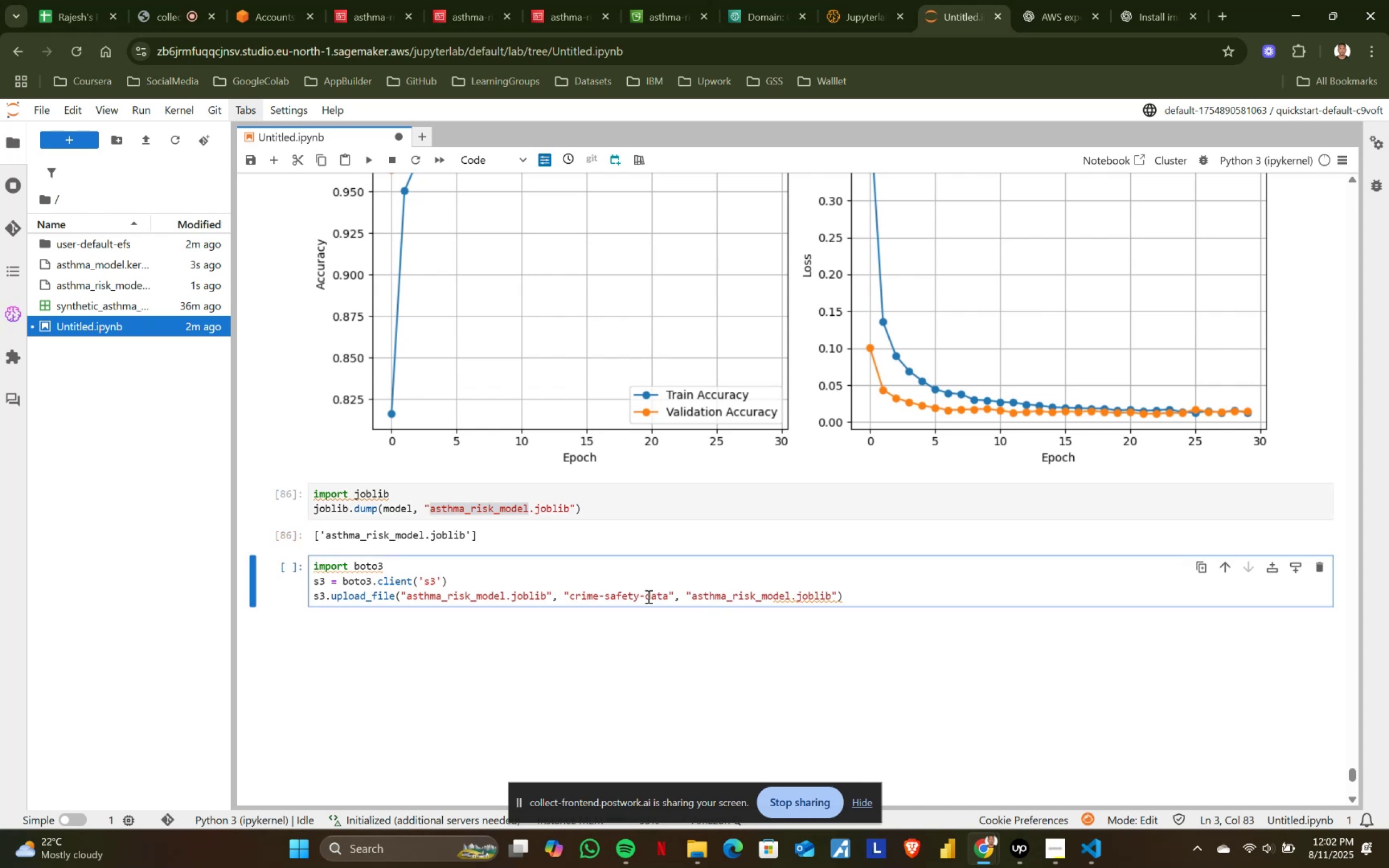 
left_click([666, 593])
 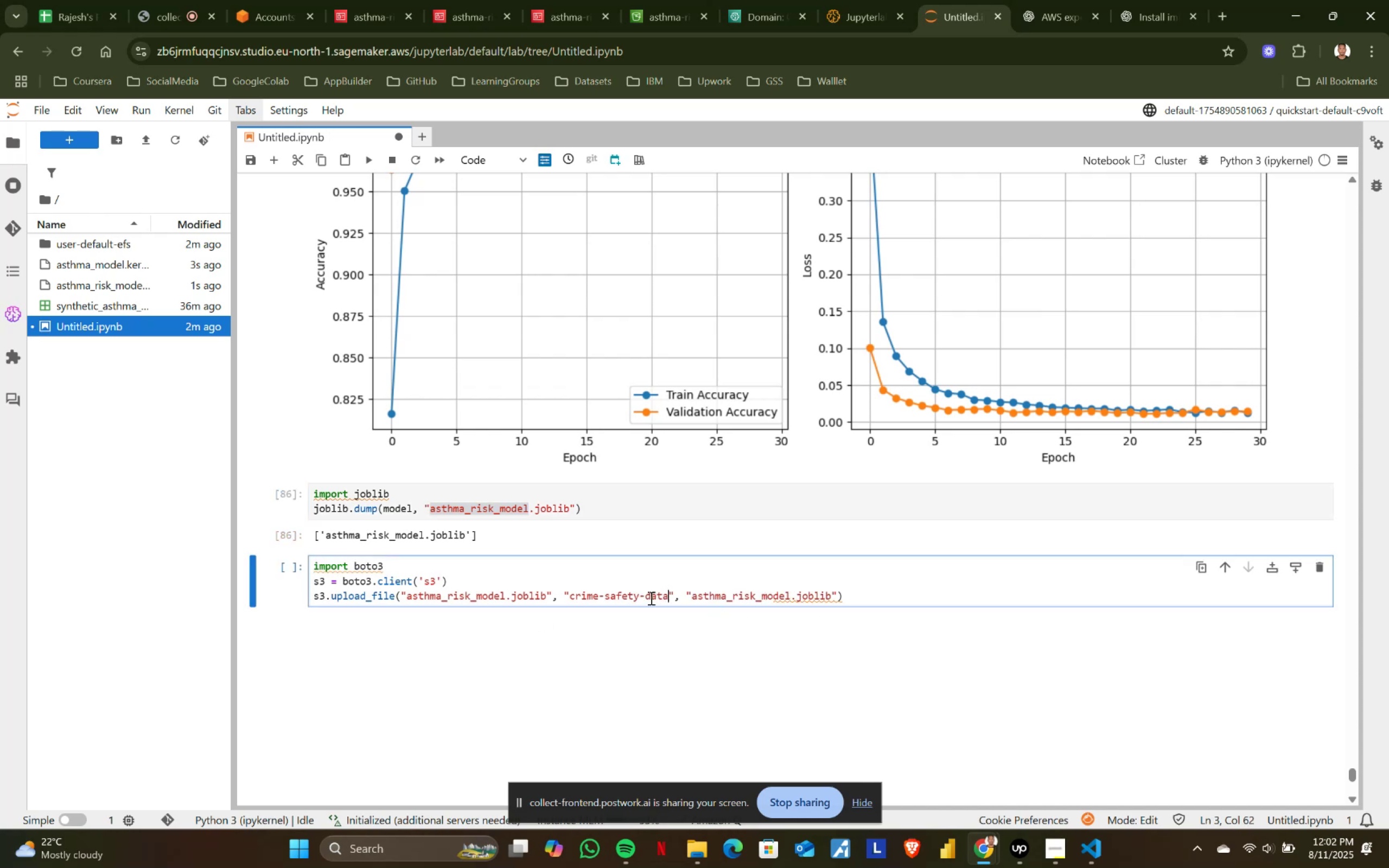 
hold_key(key=ShiftLeft, duration=0.75)
left_click([569, 592])
 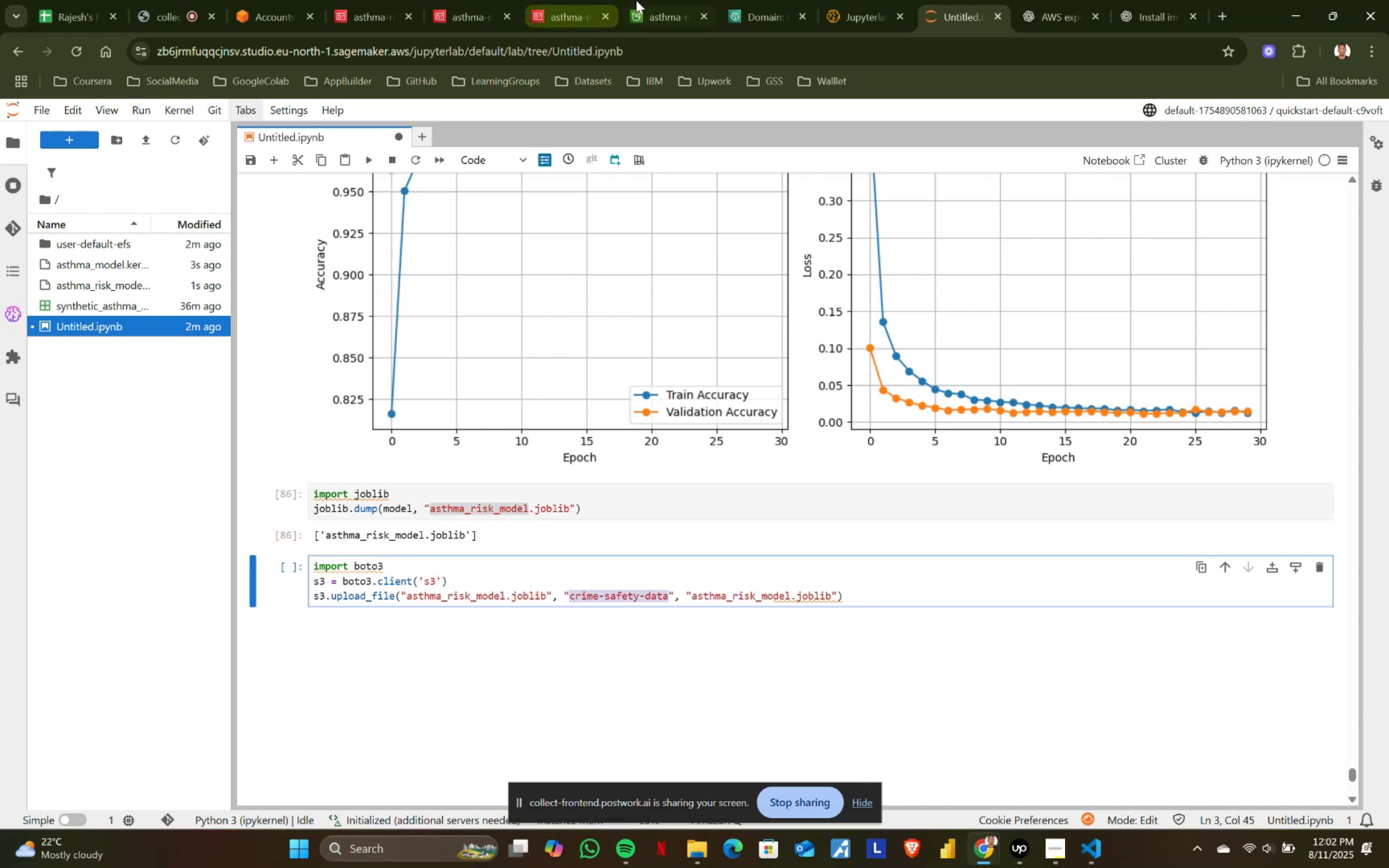 
left_click([661, 0])
 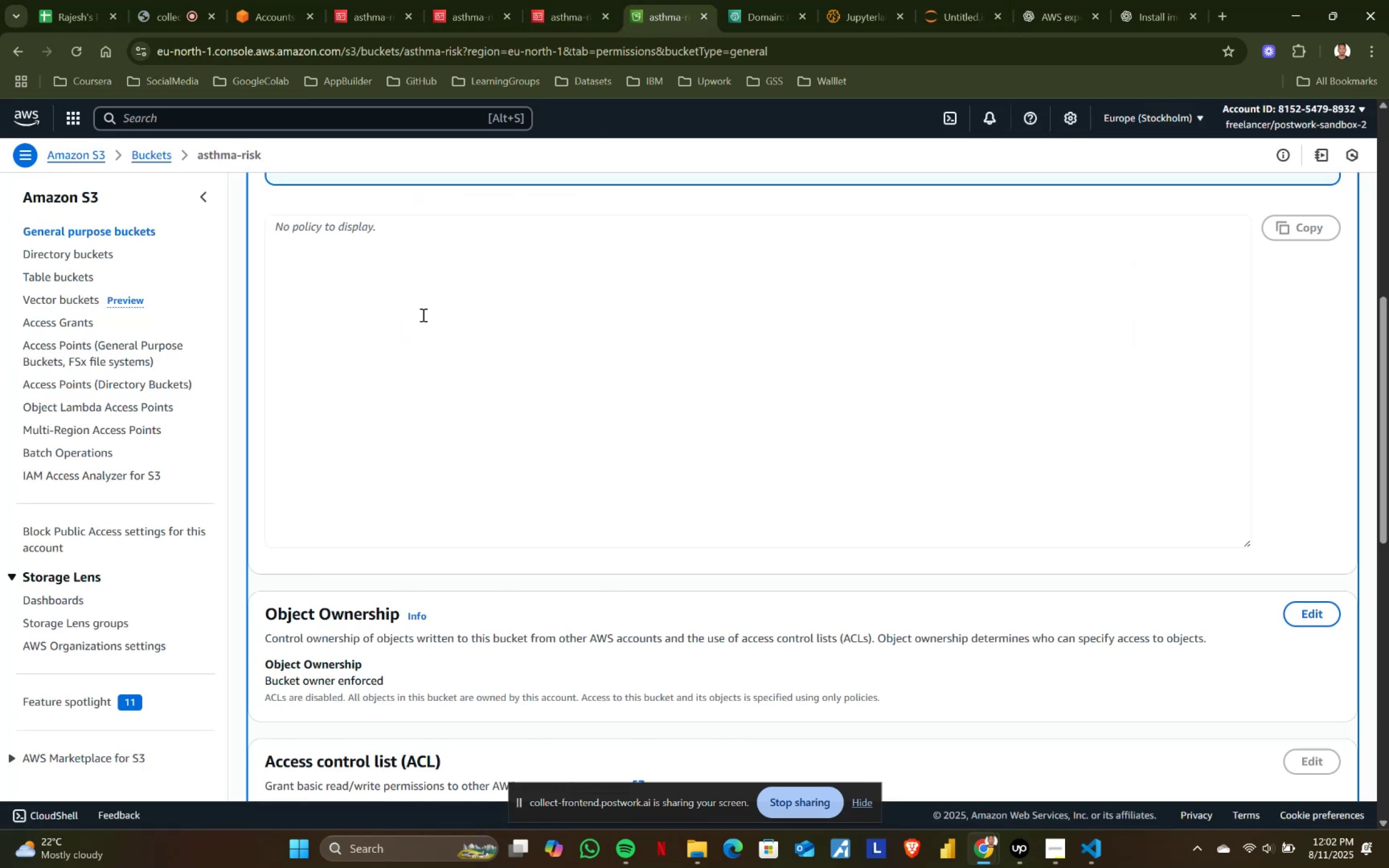 
scroll: coordinate [169, 368], scroll_direction: up, amount: 7.0
 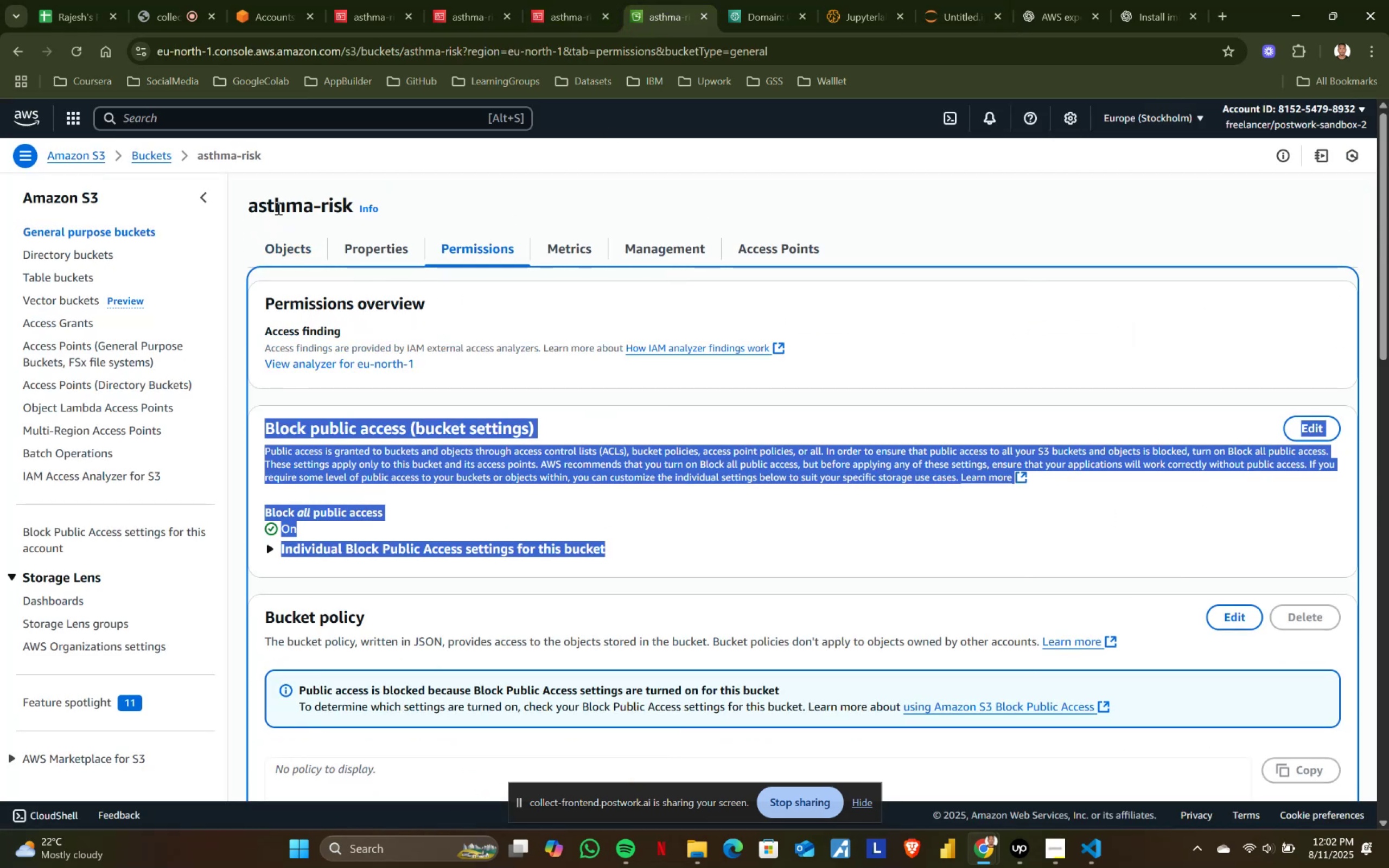 
left_click([279, 248])
 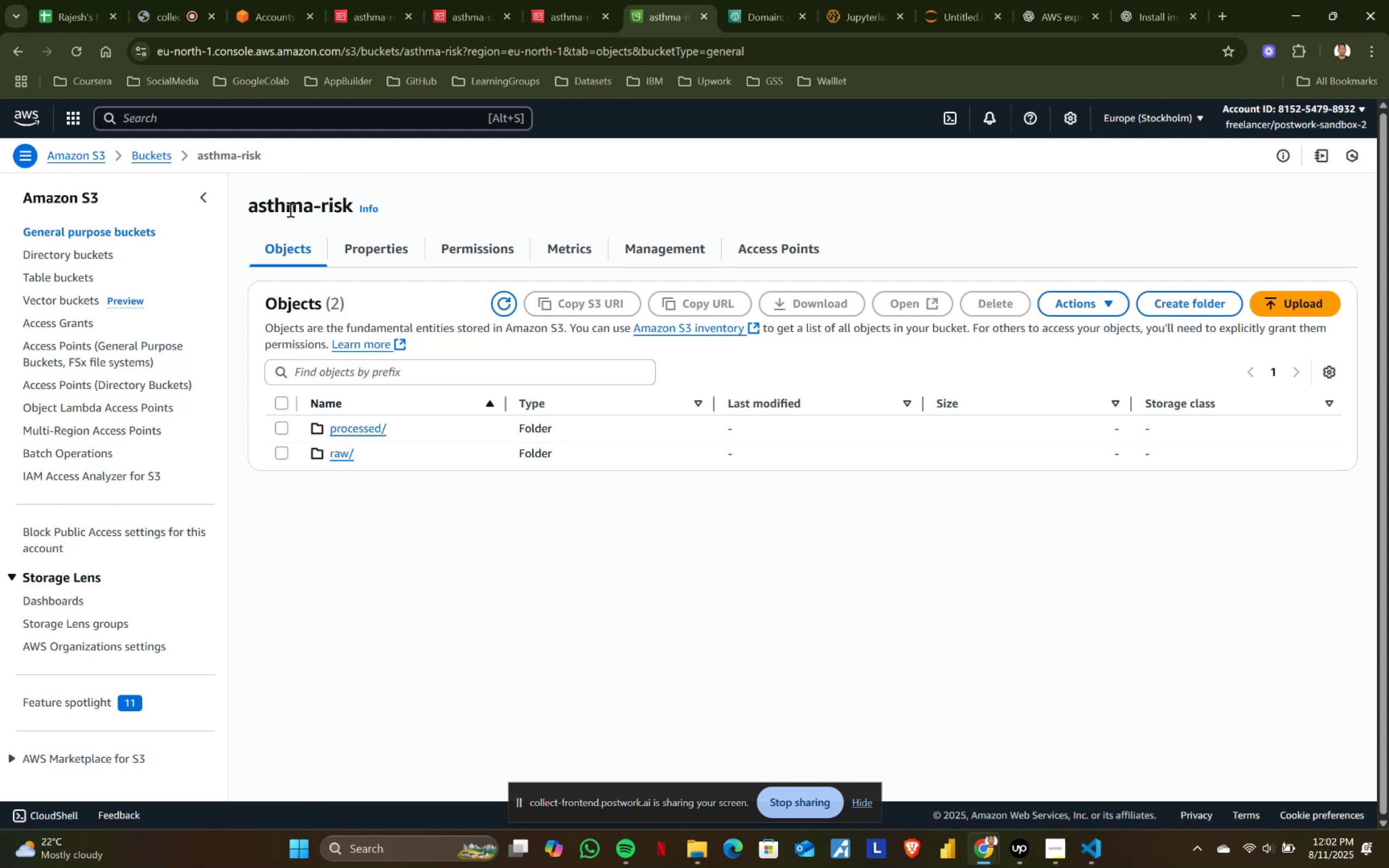 
left_click_drag(start_coordinate=[248, 200], to_coordinate=[356, 208])
 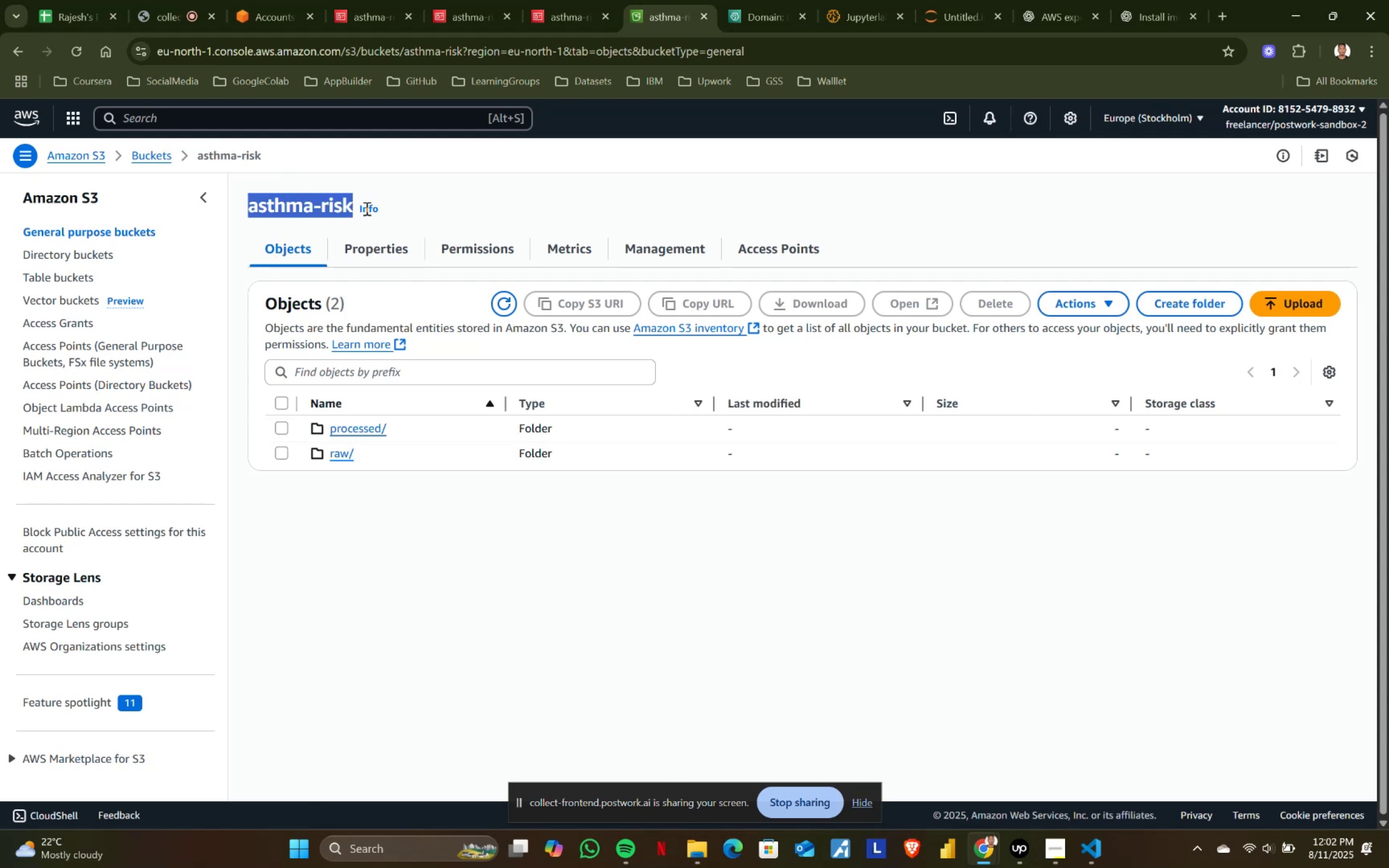 
key(Control+ControlLeft)
 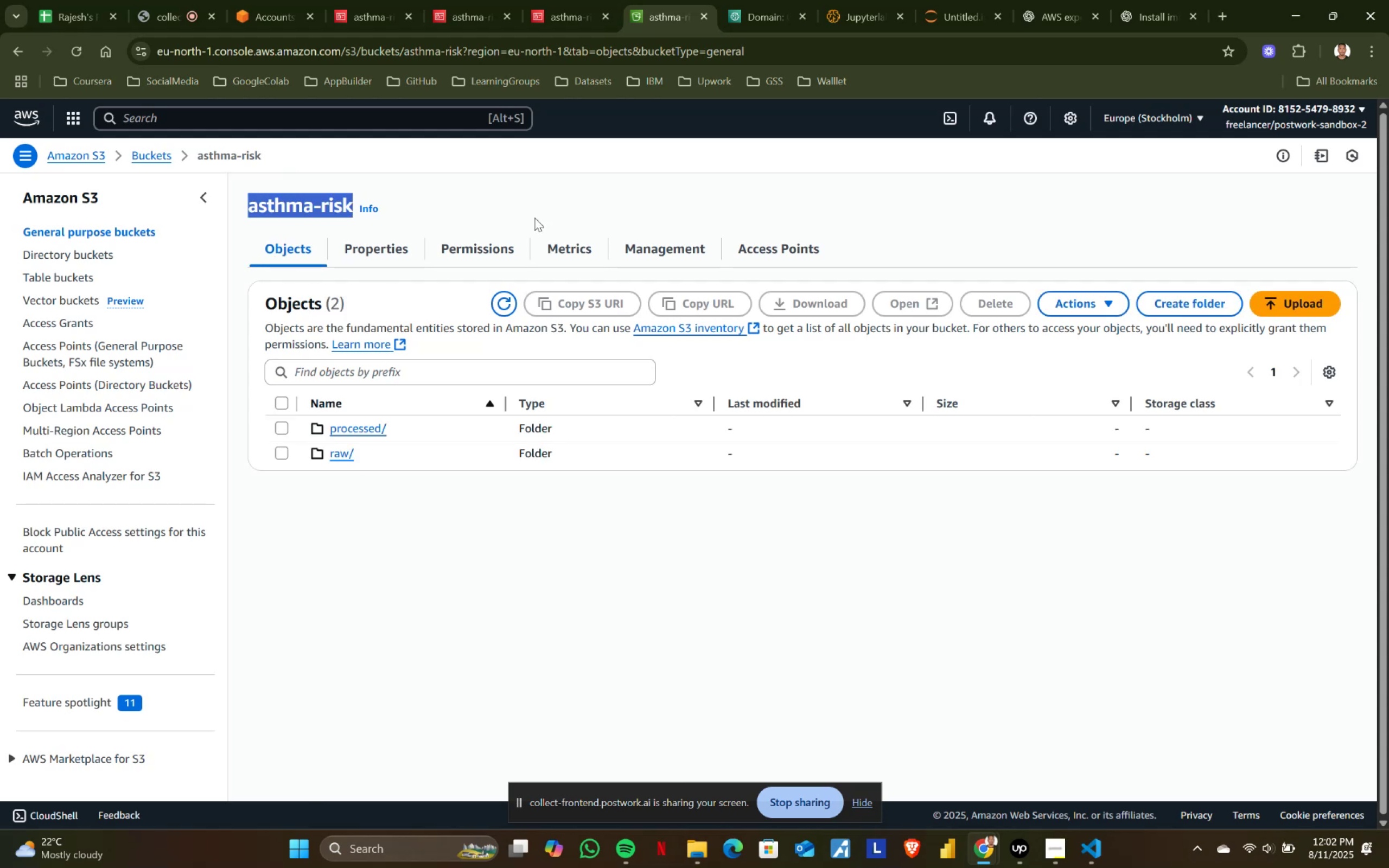 
key(Control+C)
 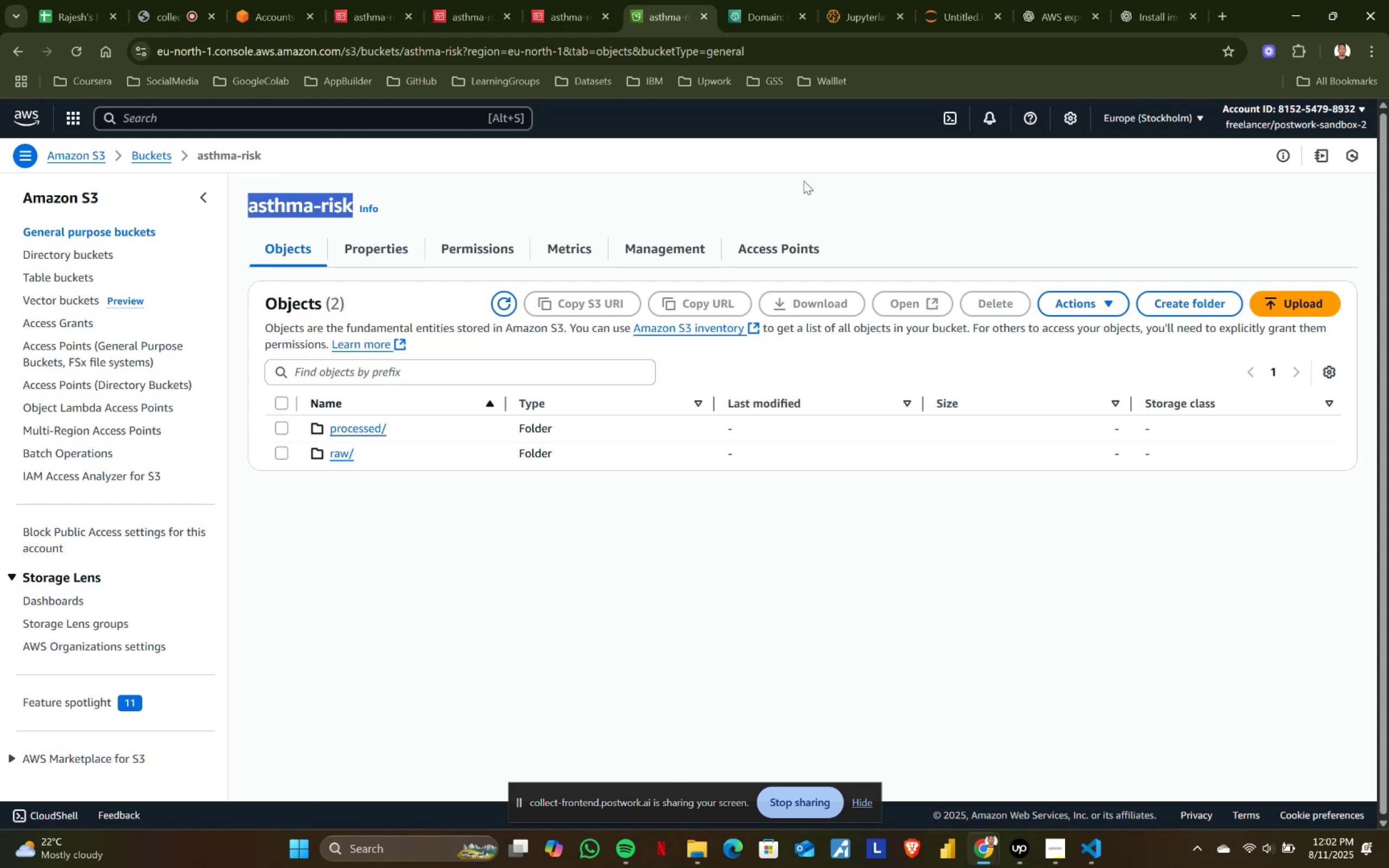 
key(Control+ControlLeft)
 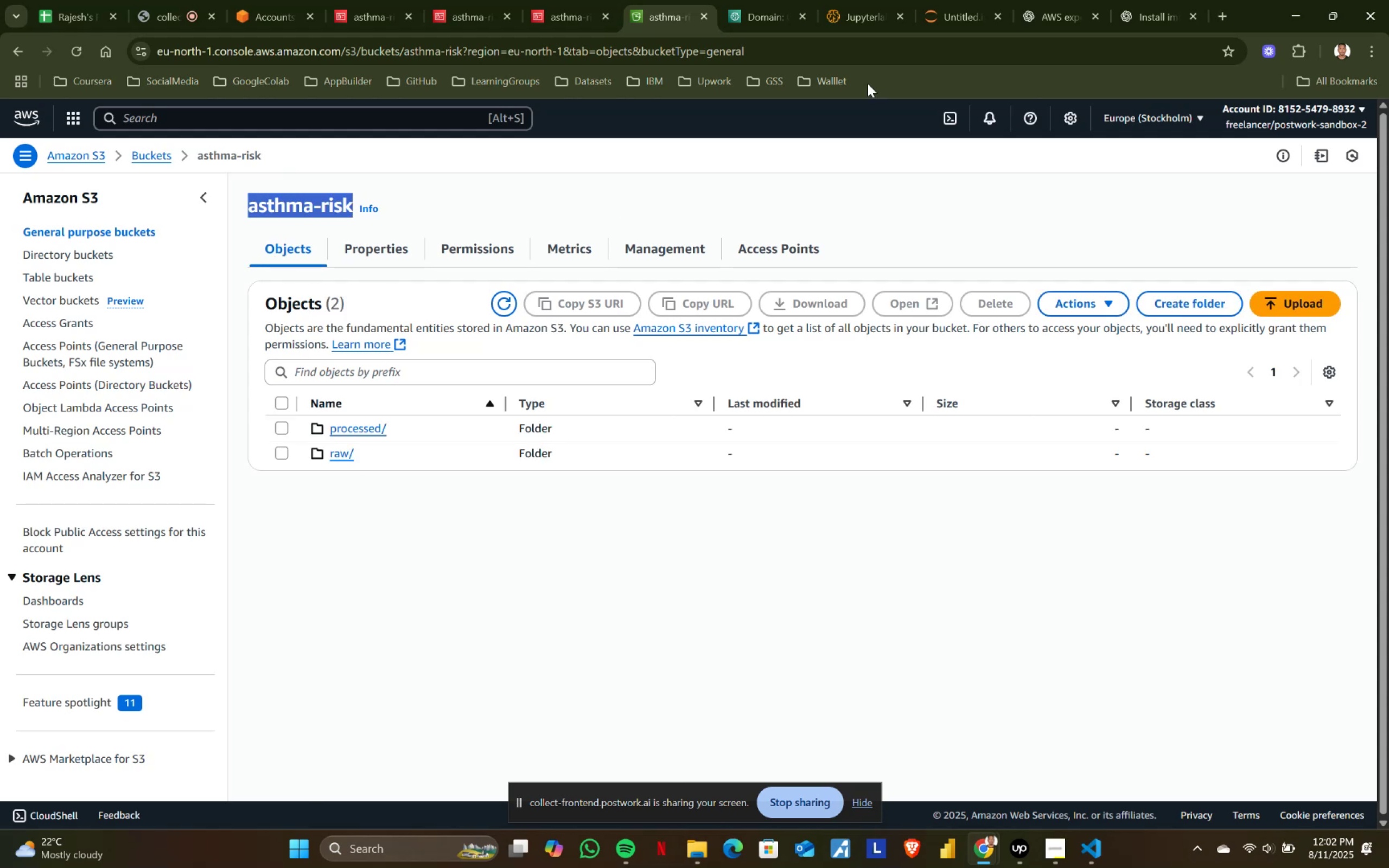 
key(Control+C)
 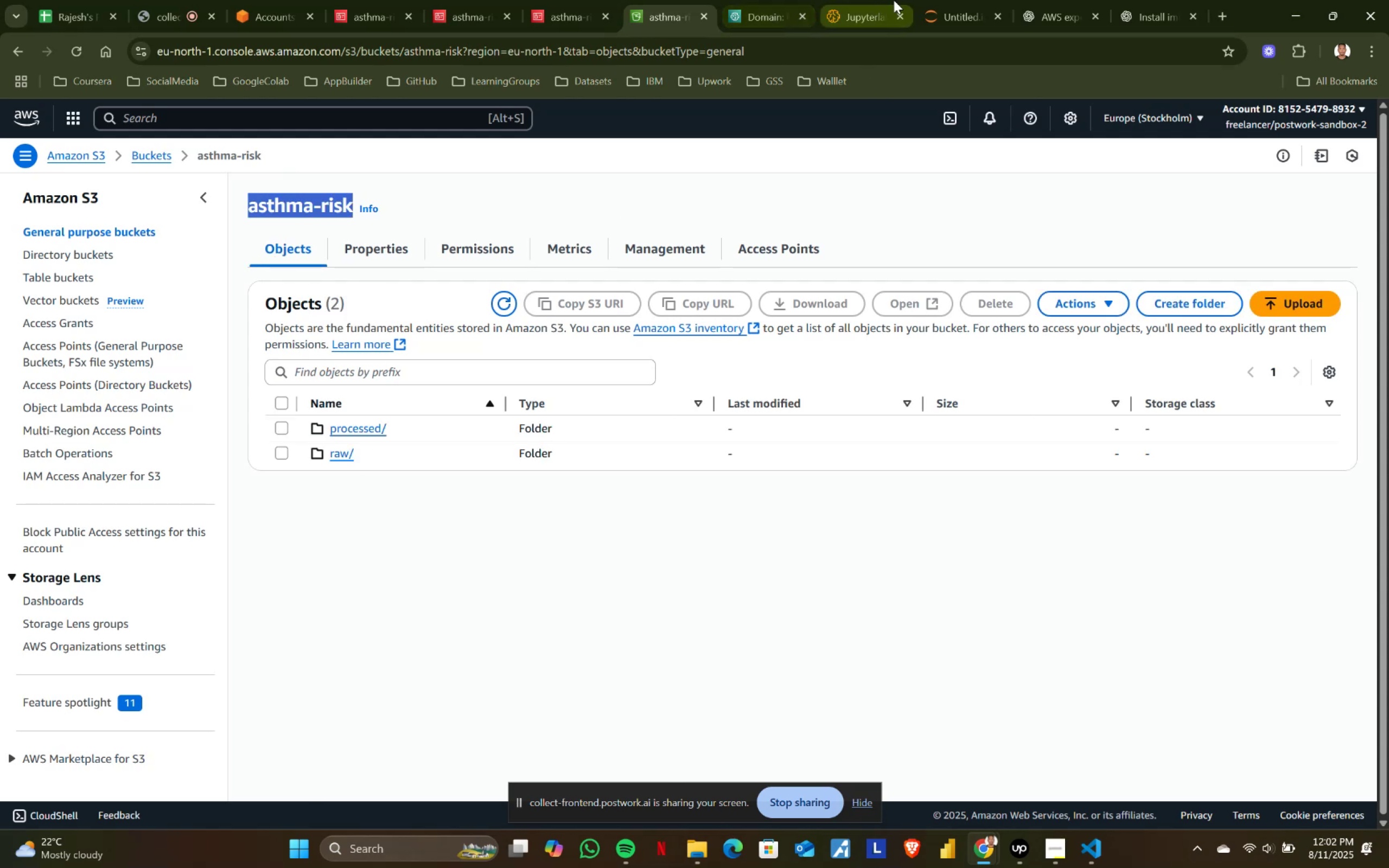 
left_click([936, 0])
 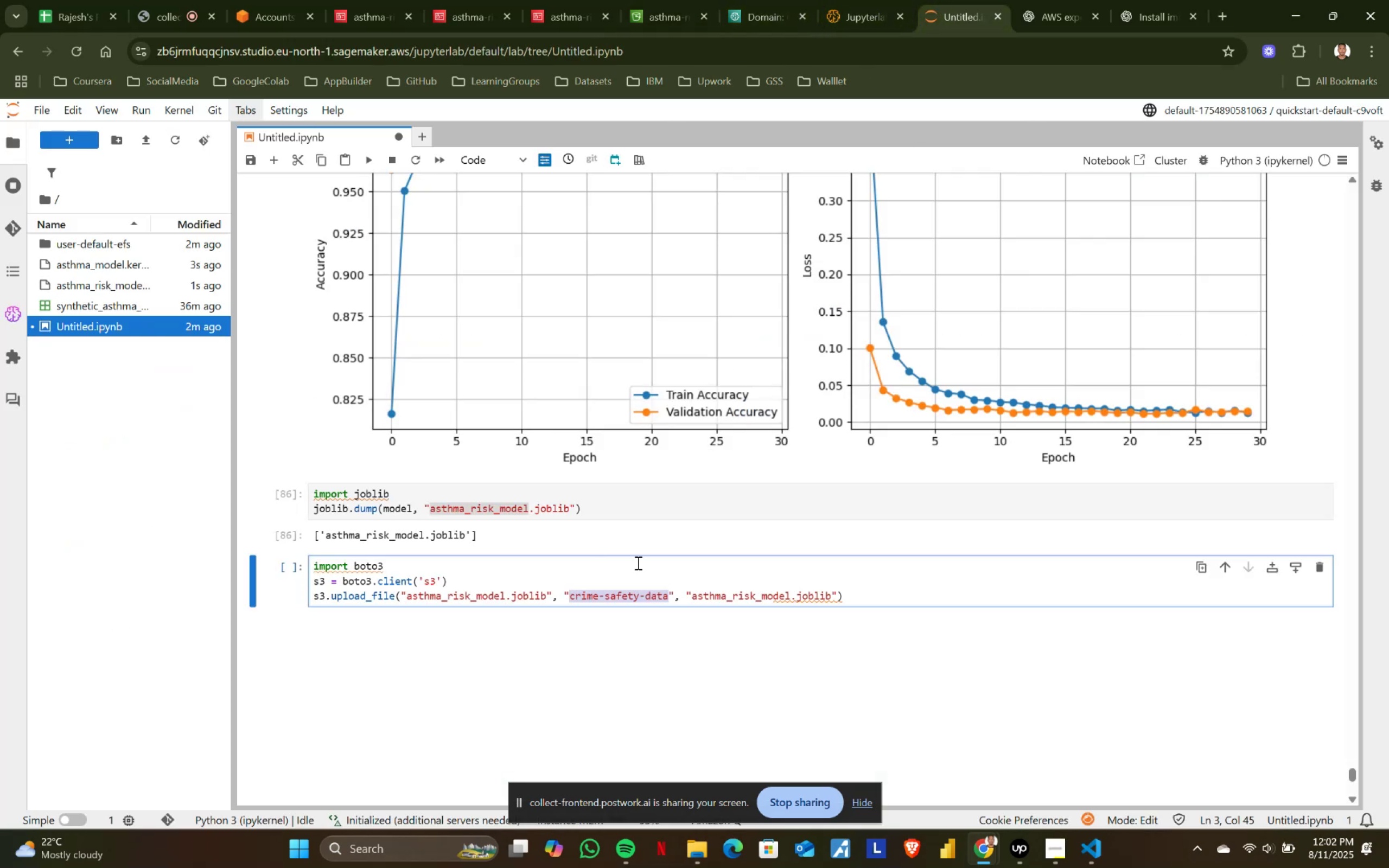 
key(Control+ControlLeft)
 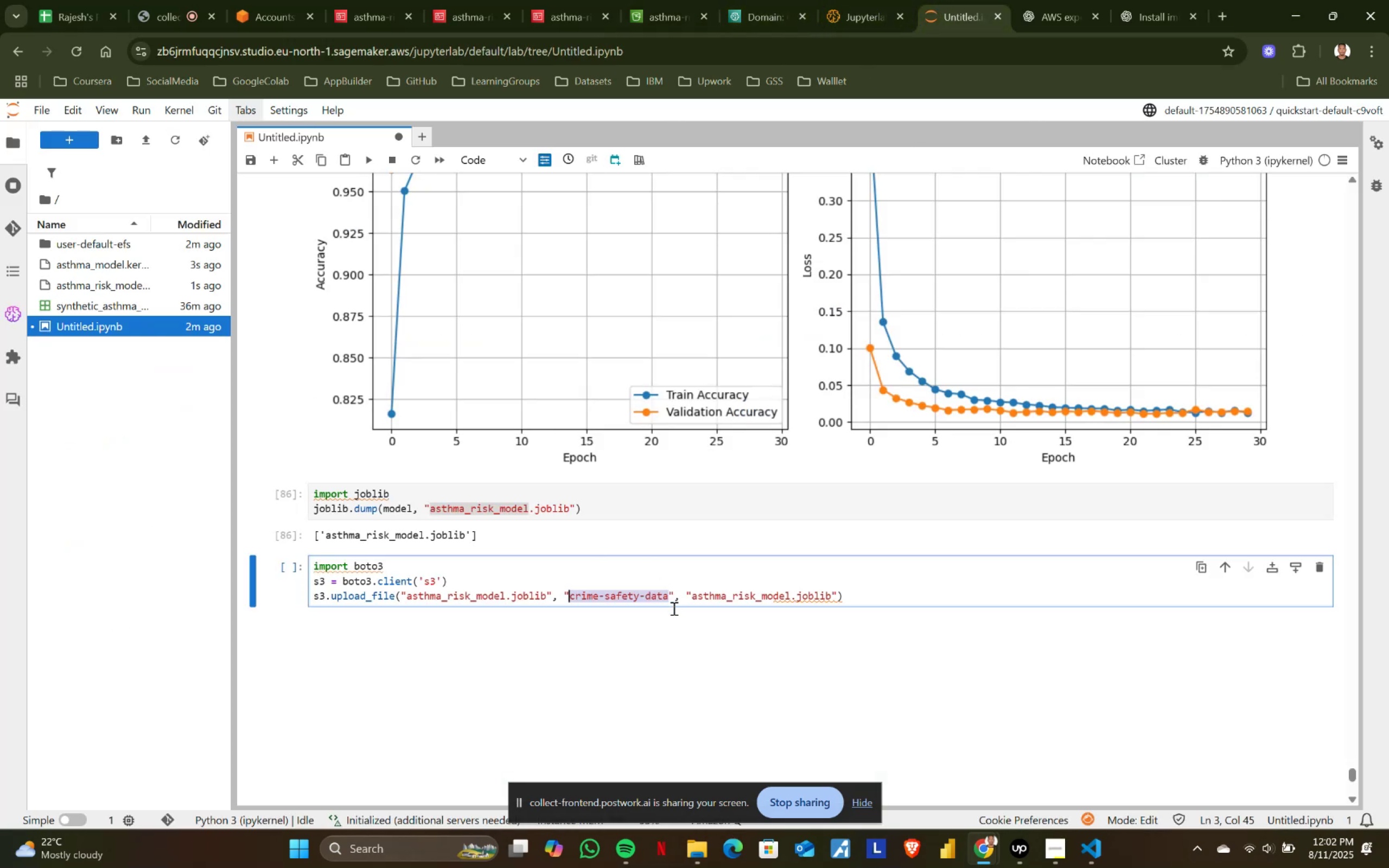 
key(Control+V)
 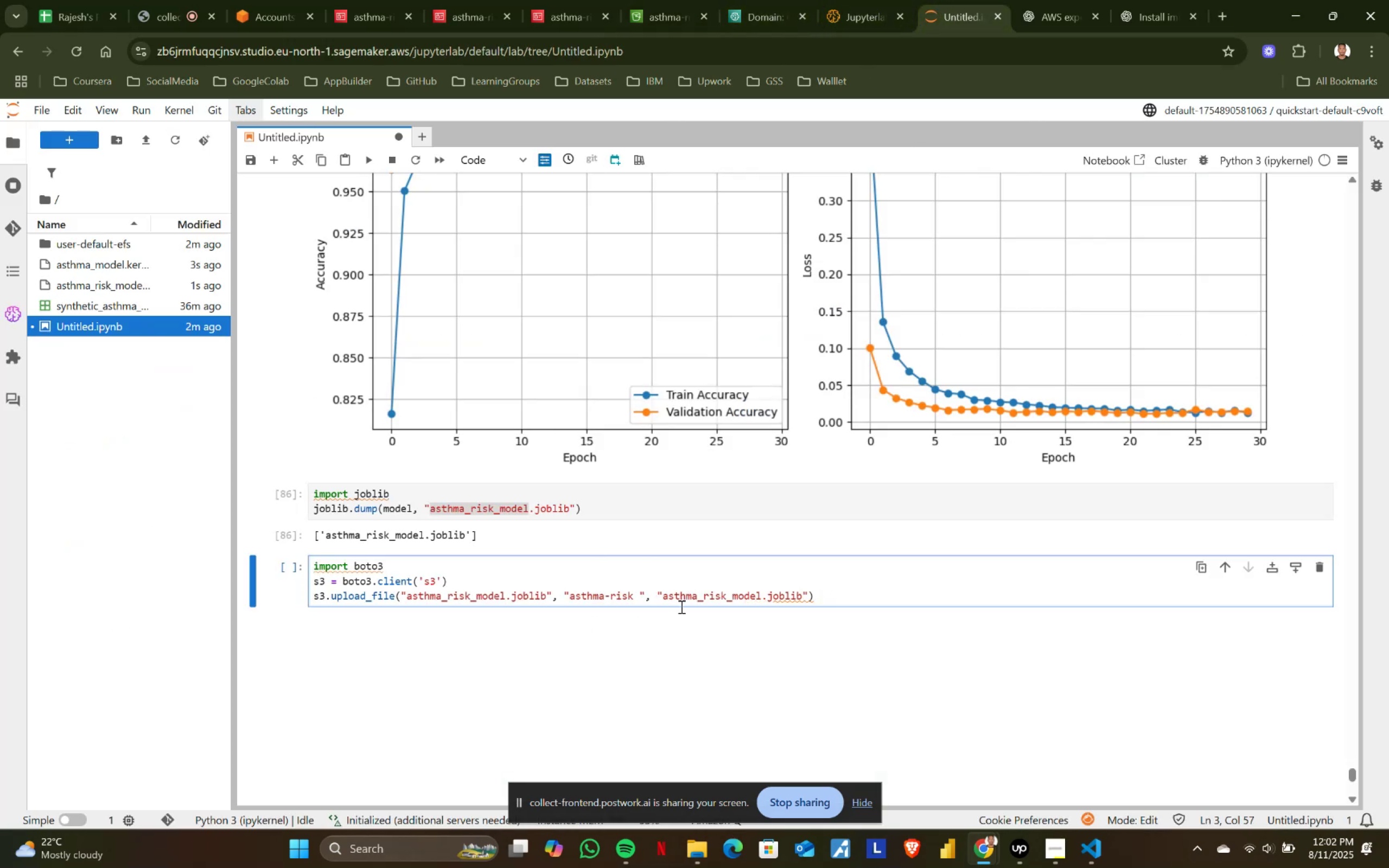 
key(Backspace)
 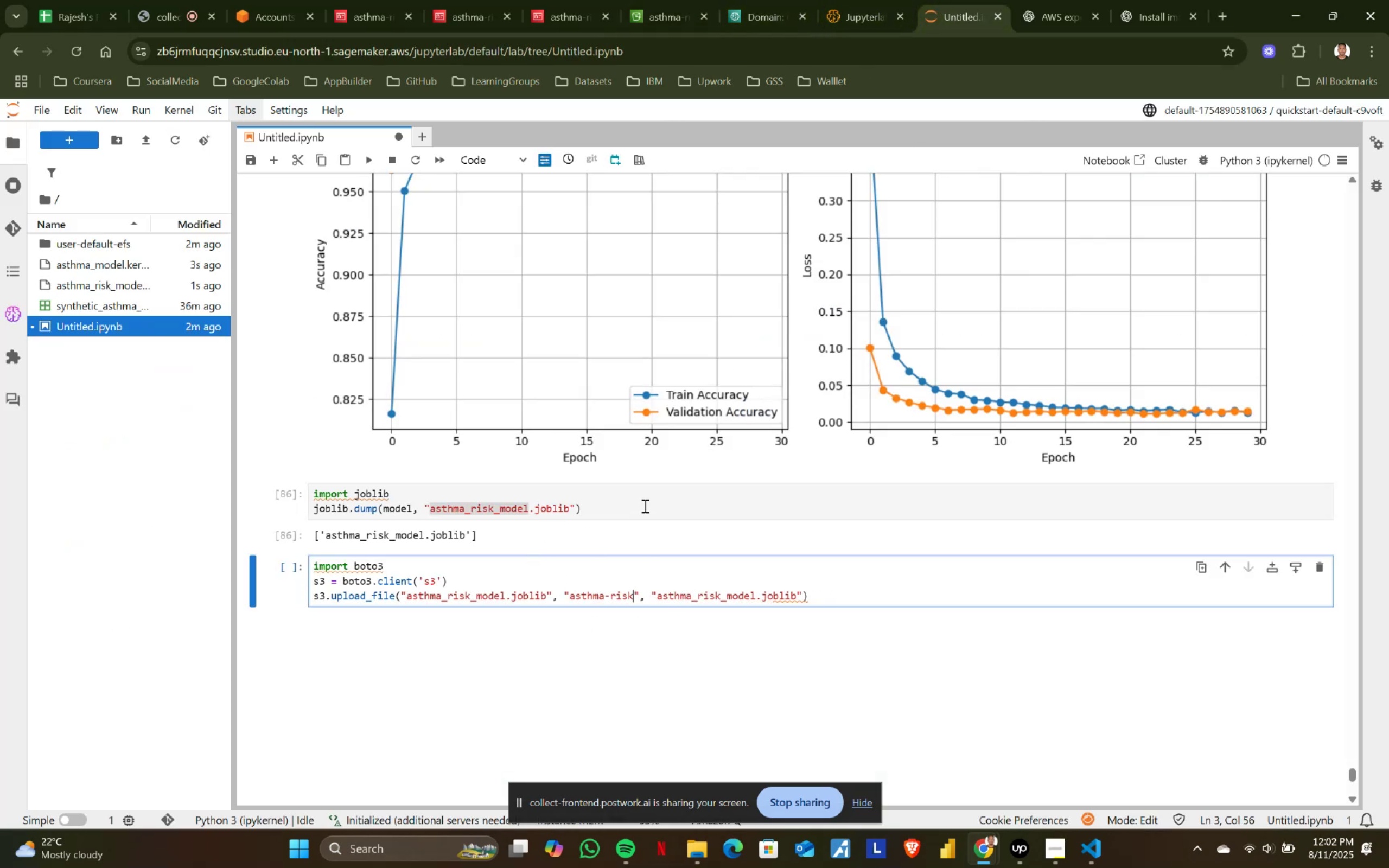 
left_click([485, 573])
 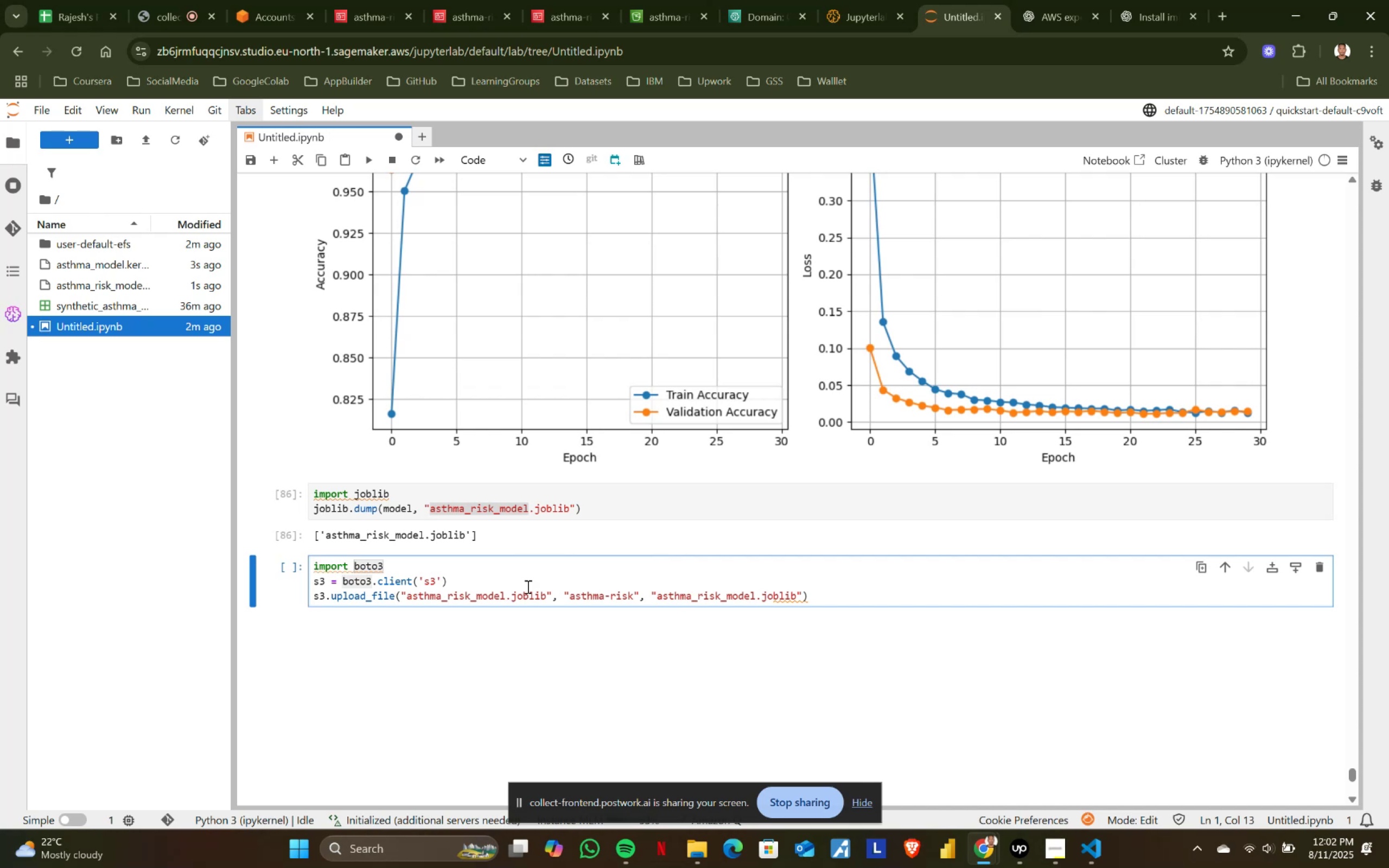 
left_click([852, 597])
 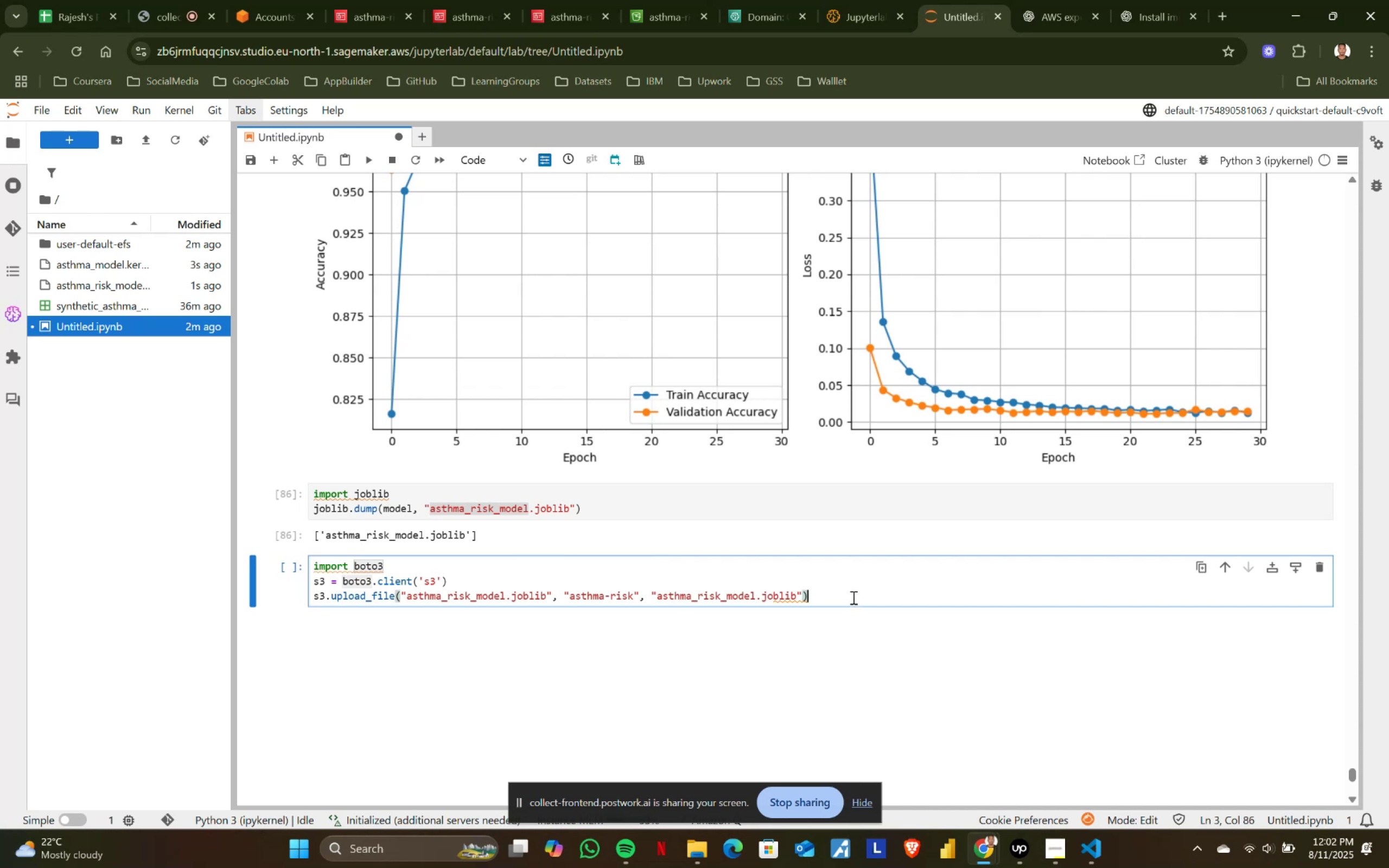 
key(Shift+ShiftRight)
 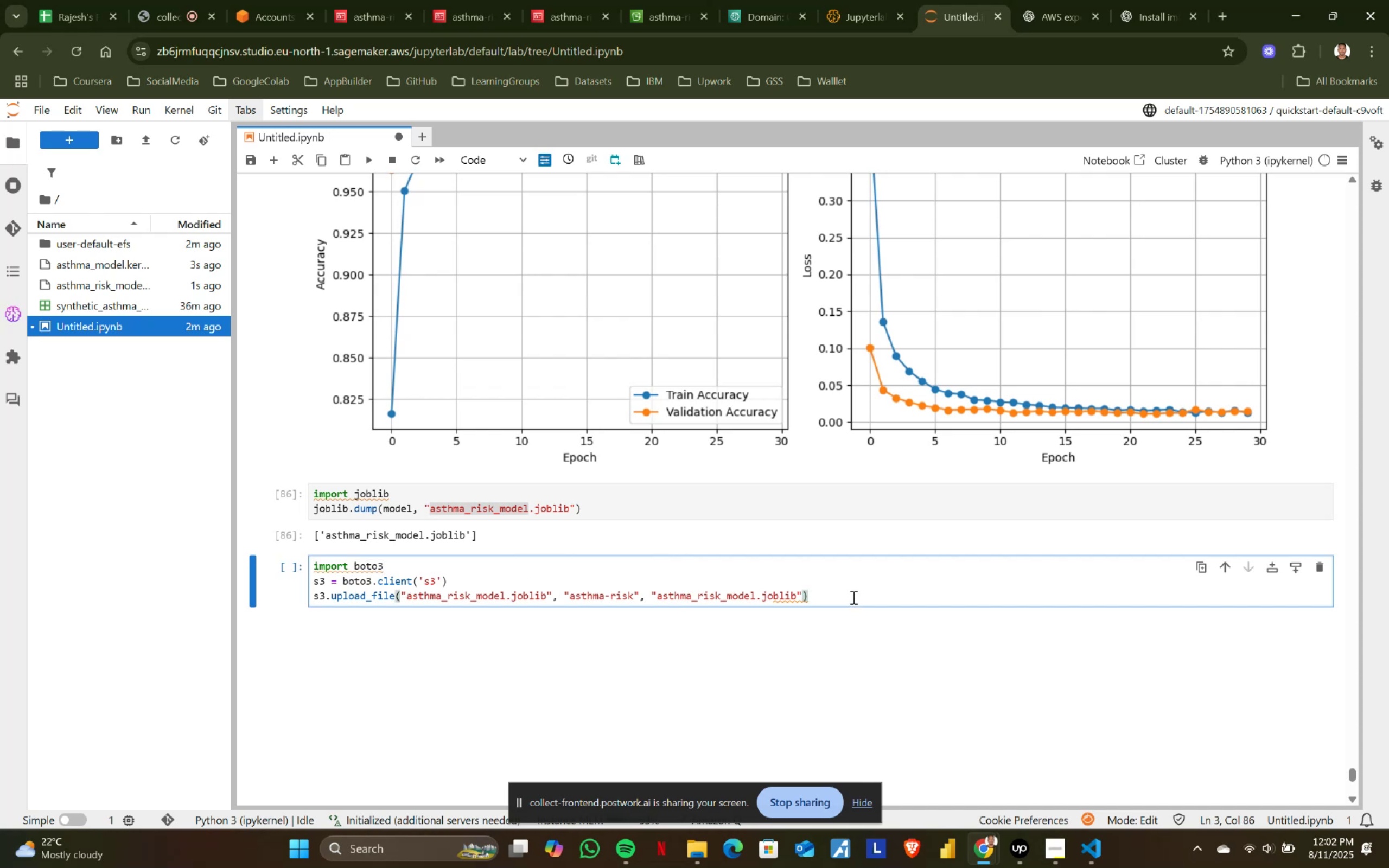 
key(Shift+Enter)
 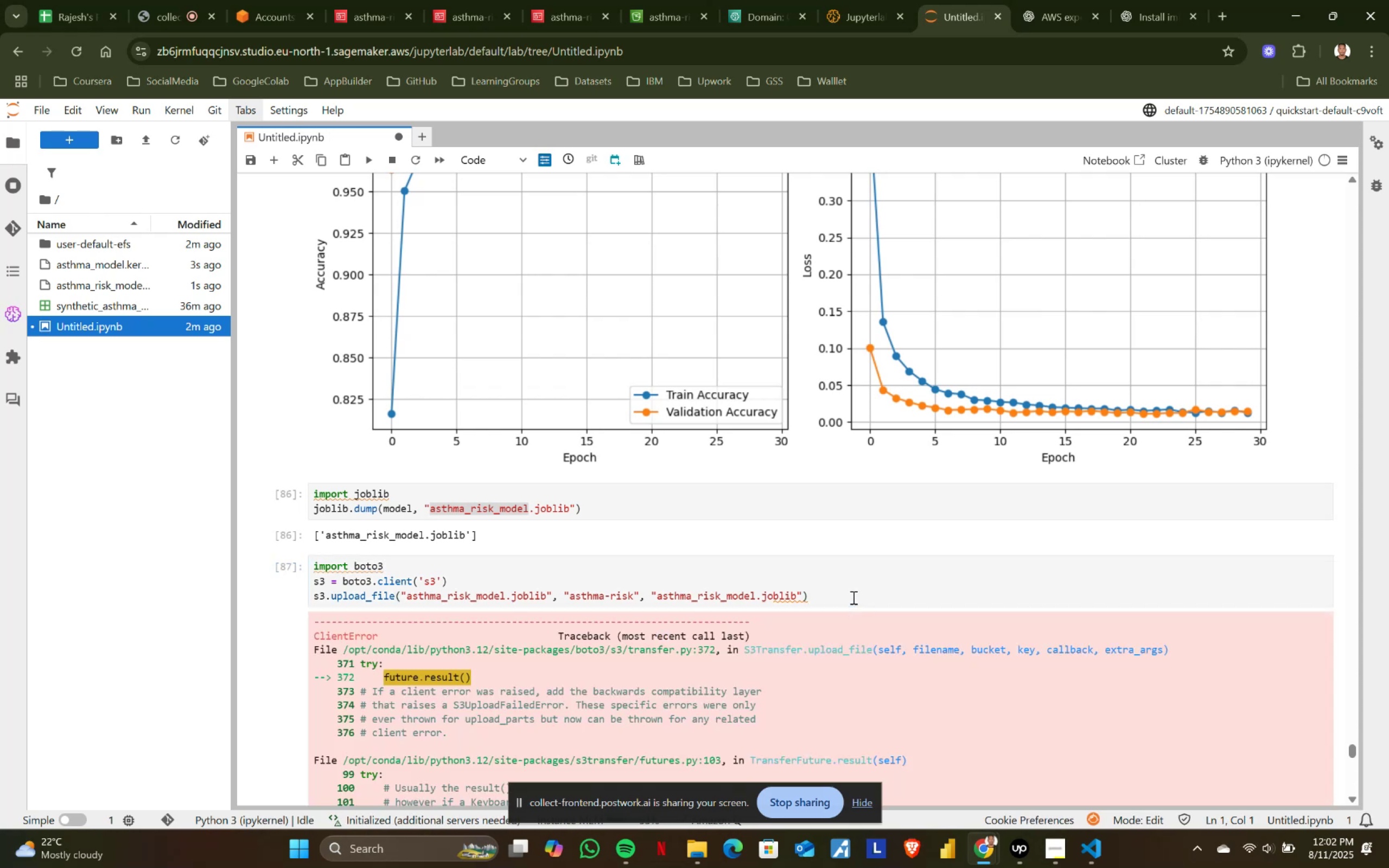 
scroll: coordinate [852, 597], scroll_direction: down, amount: 3.0
 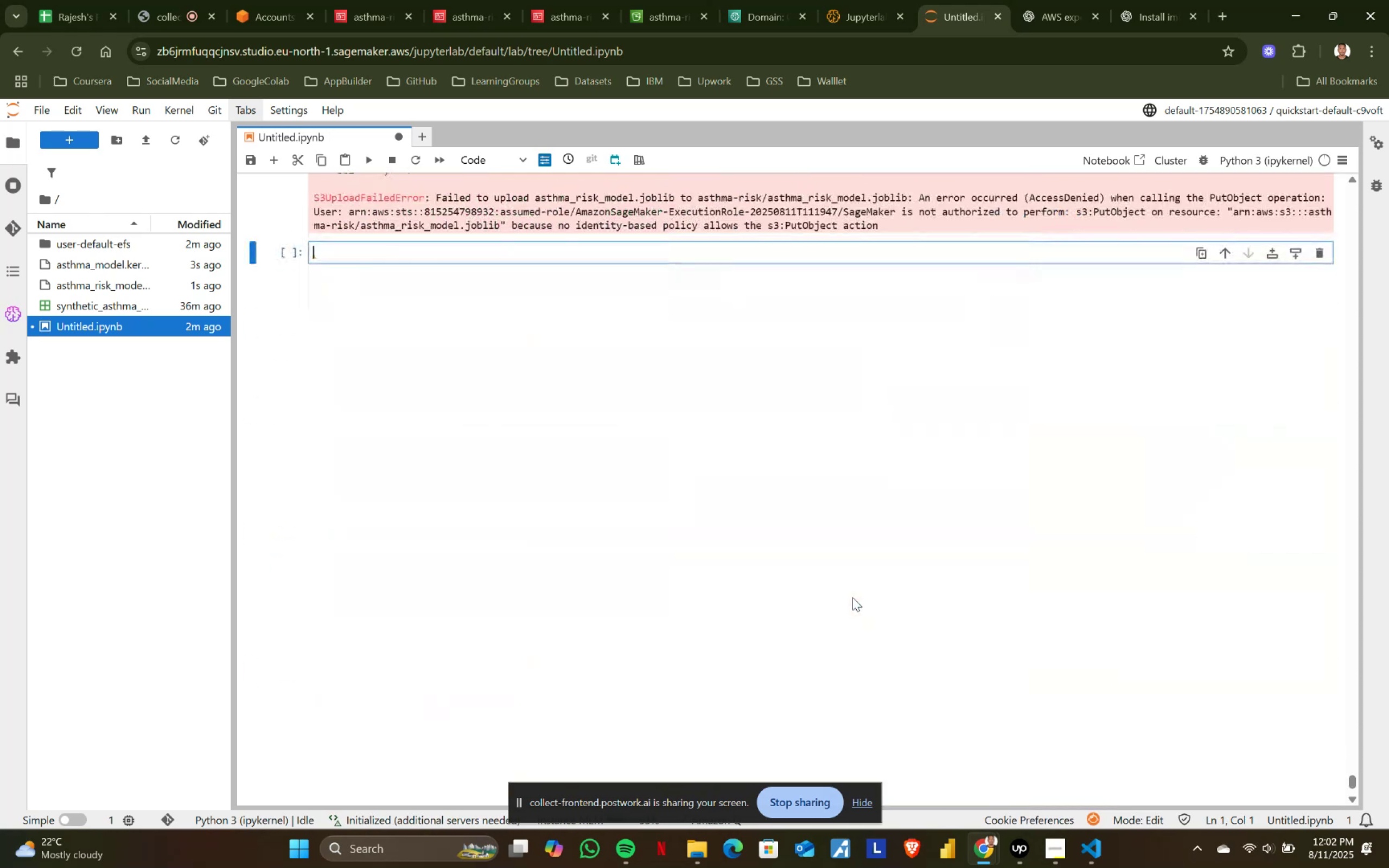 
scroll: coordinate [853, 598], scroll_direction: up, amount: 12.0
 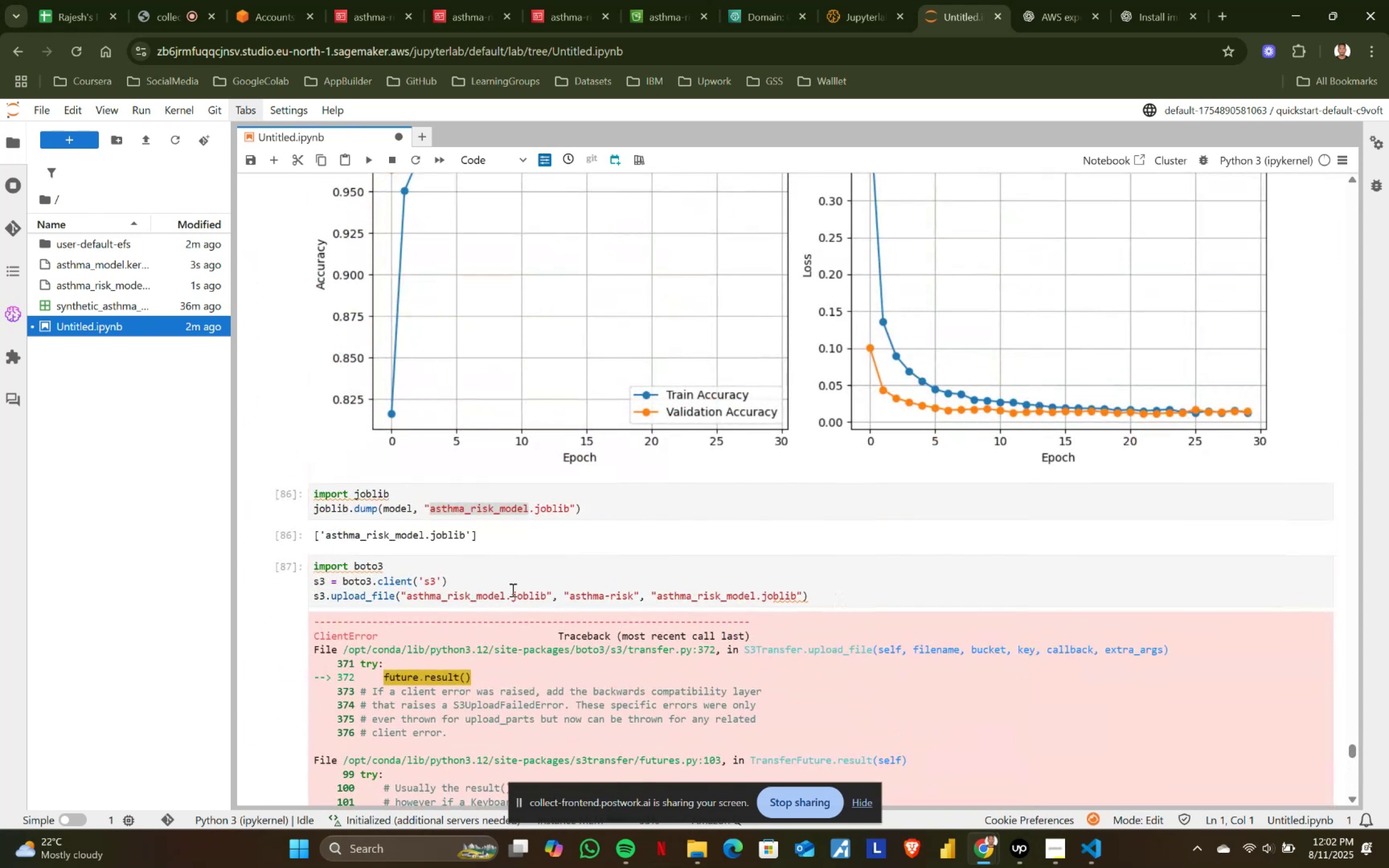 
left_click([504, 583])
 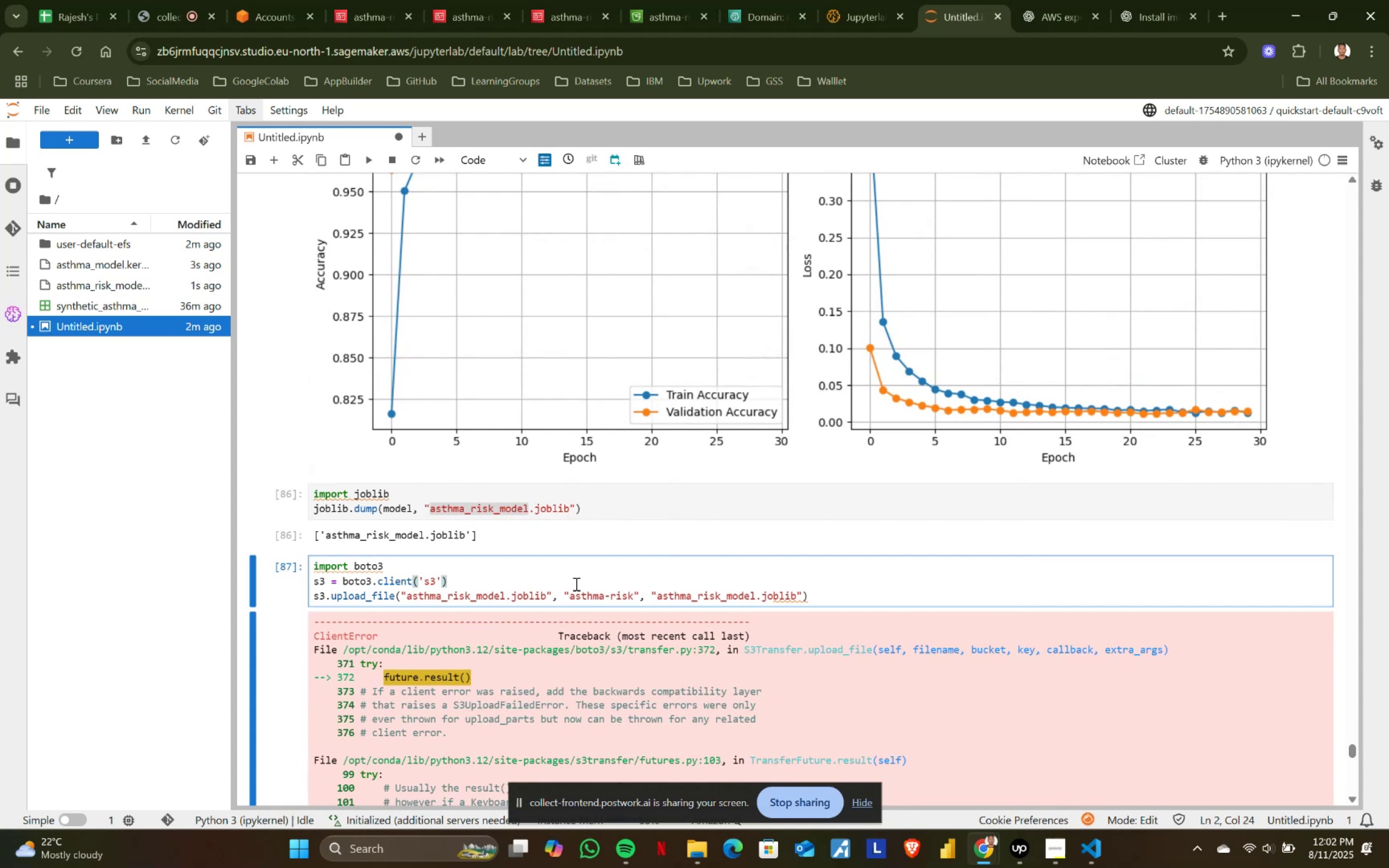 
key(Control+A)
 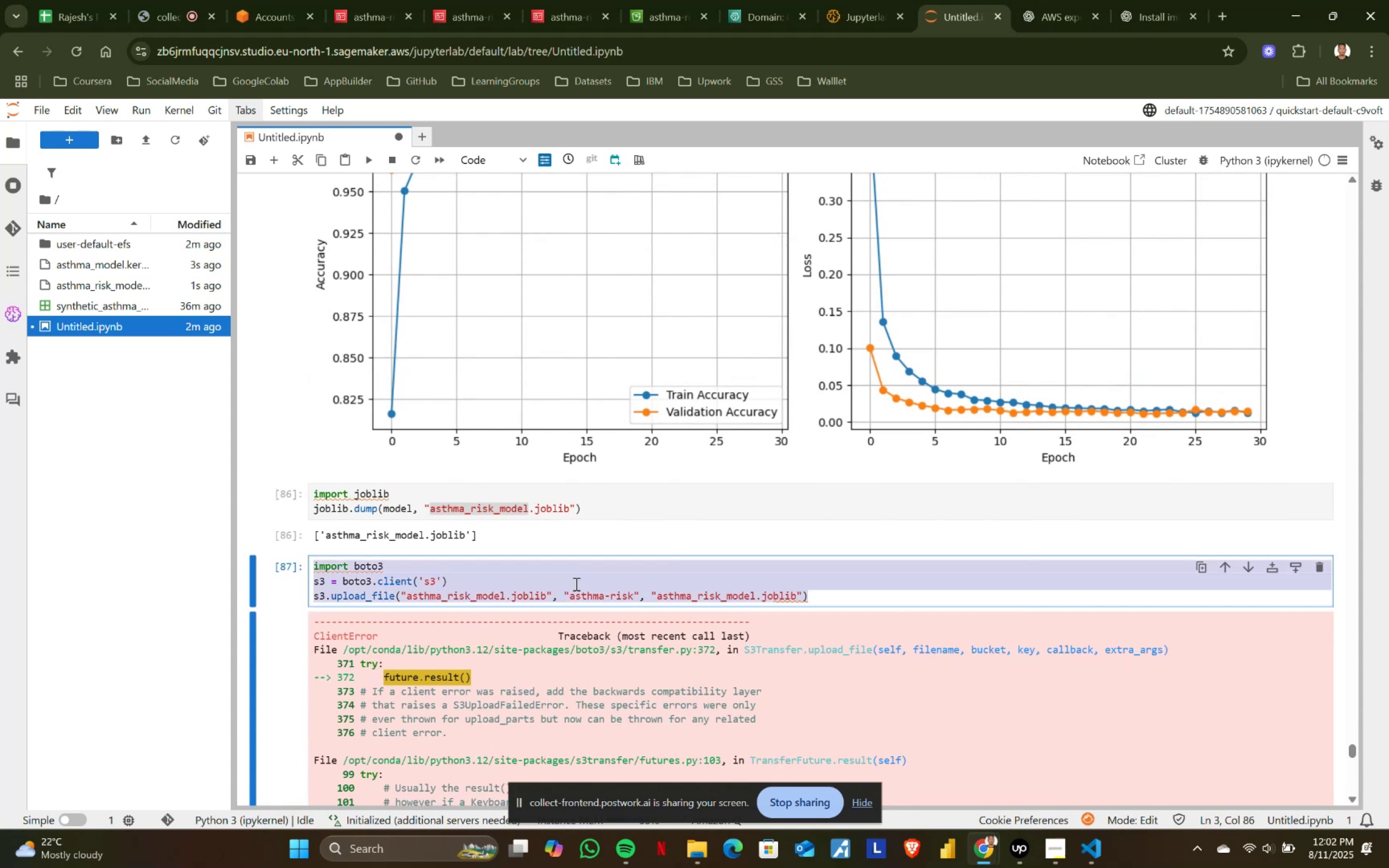 
key(Backspace)
 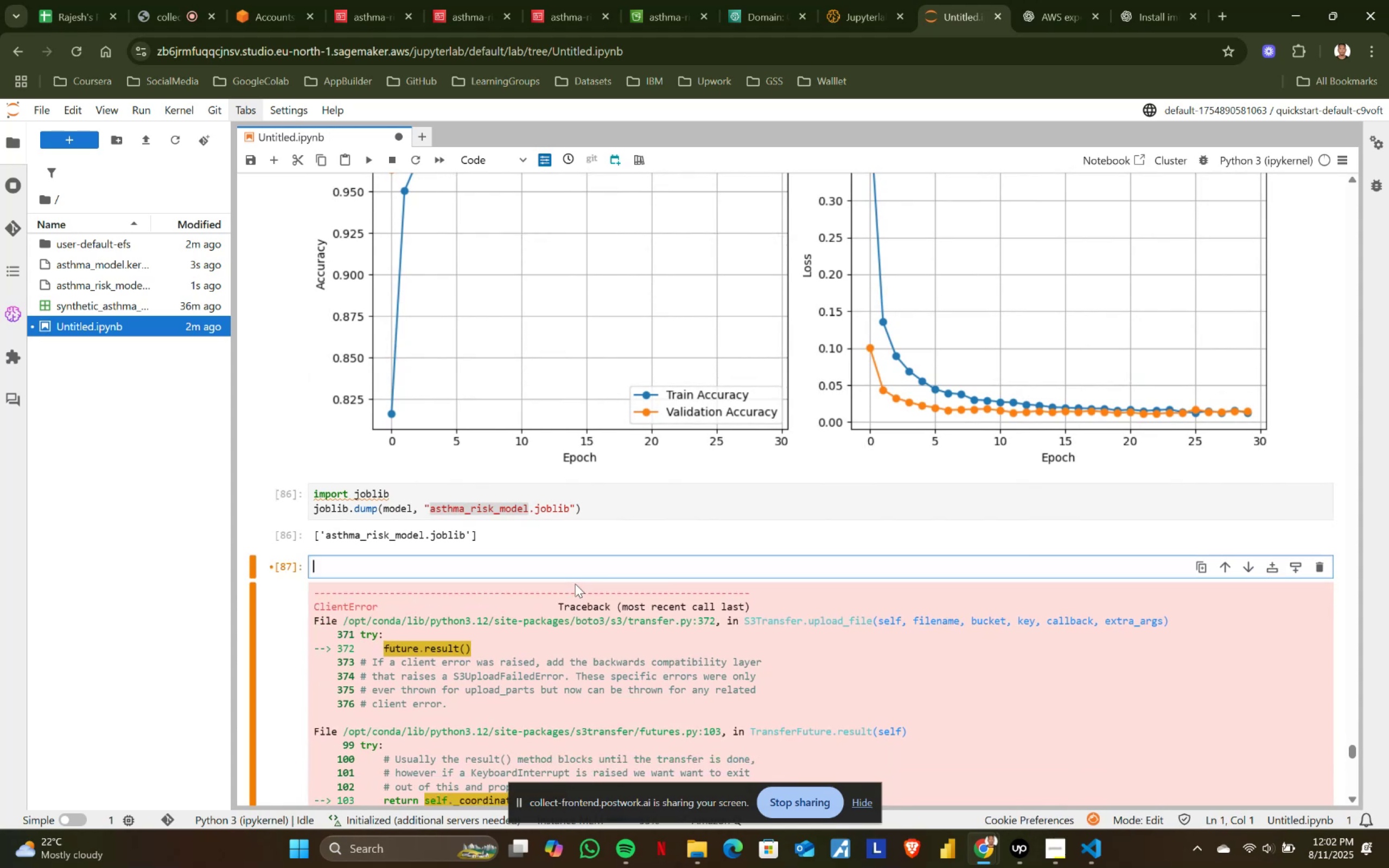 
key(Delete)
 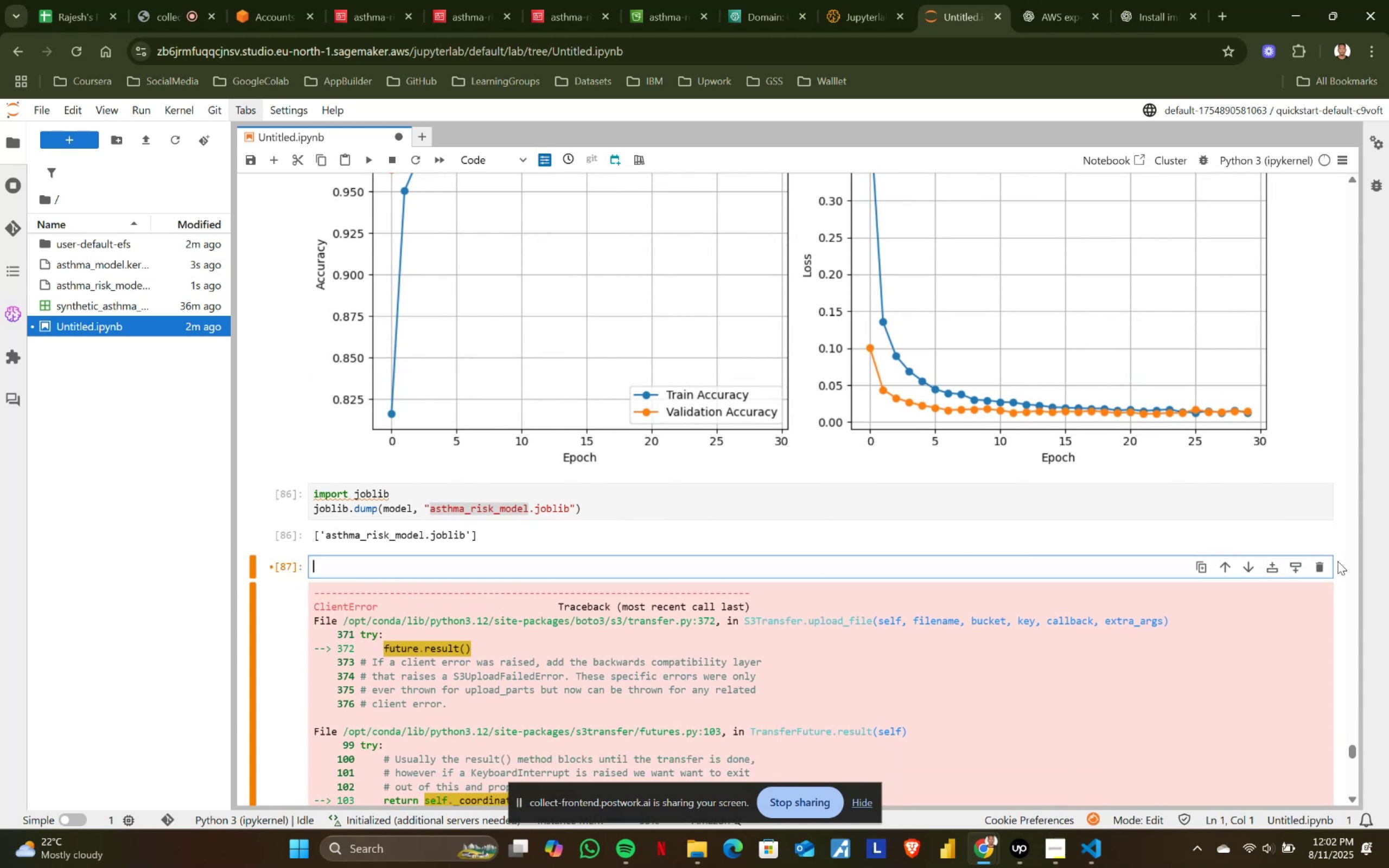 
left_click([1319, 565])
 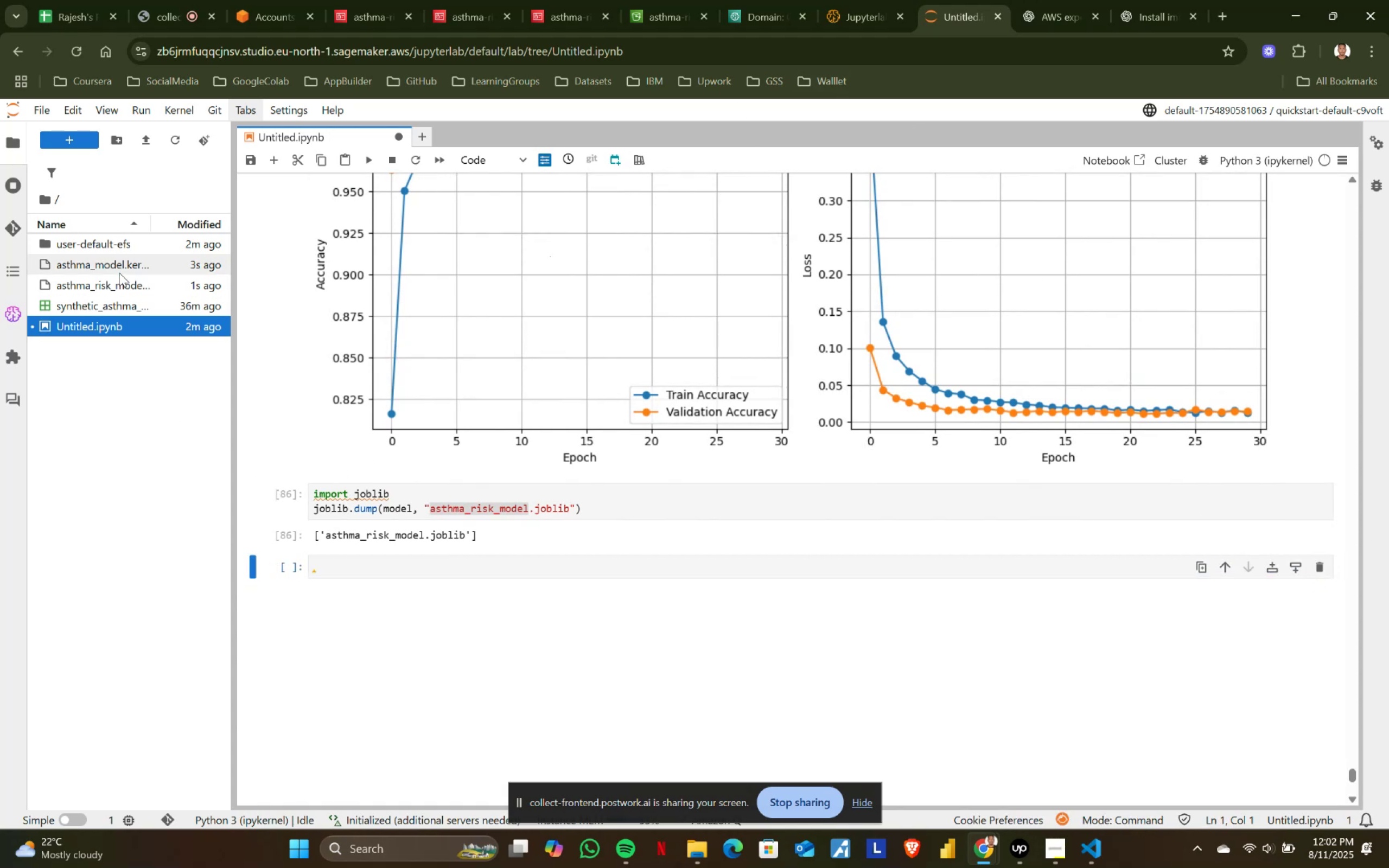 
left_click([93, 282])
 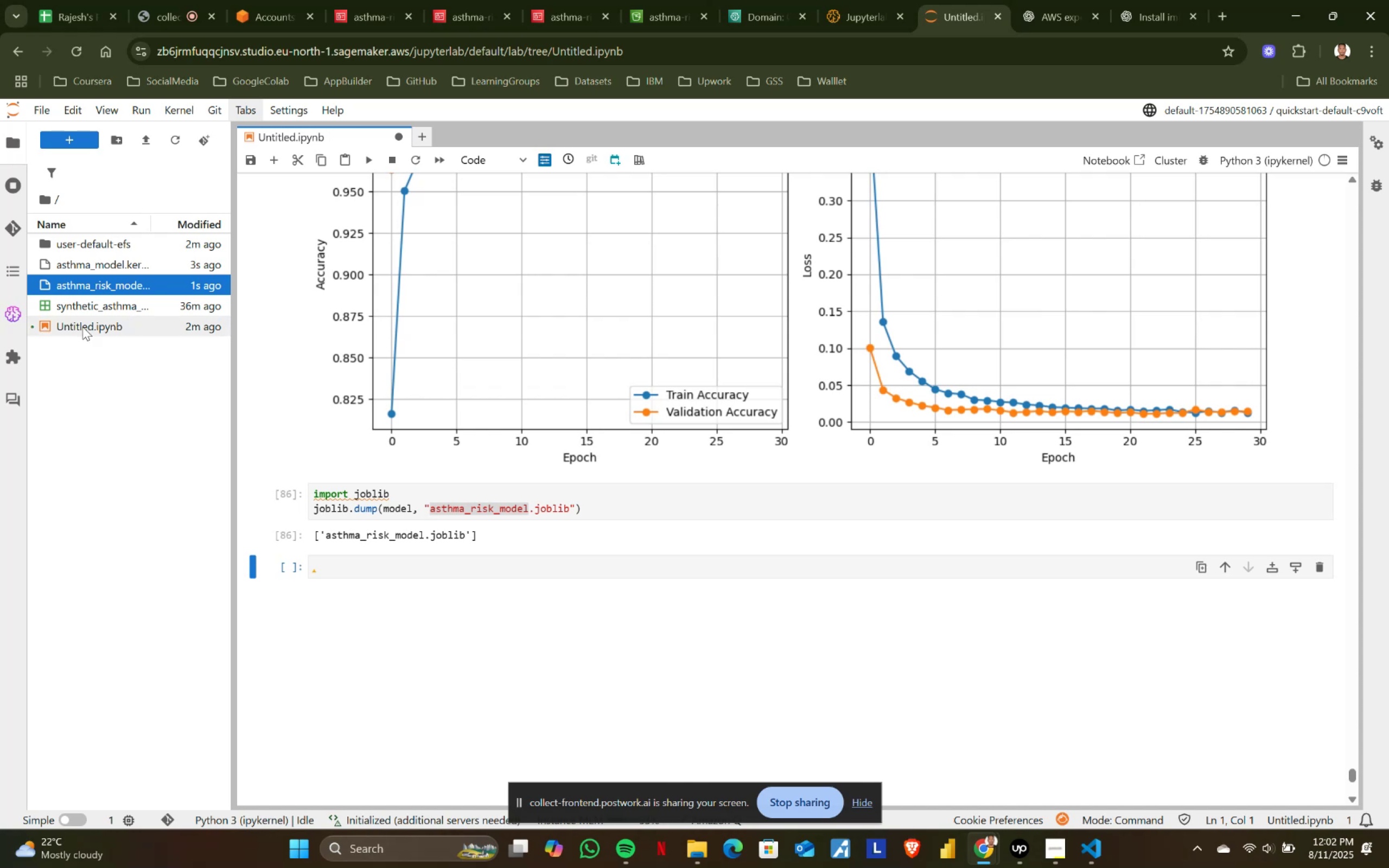 
left_click([294, 137])
 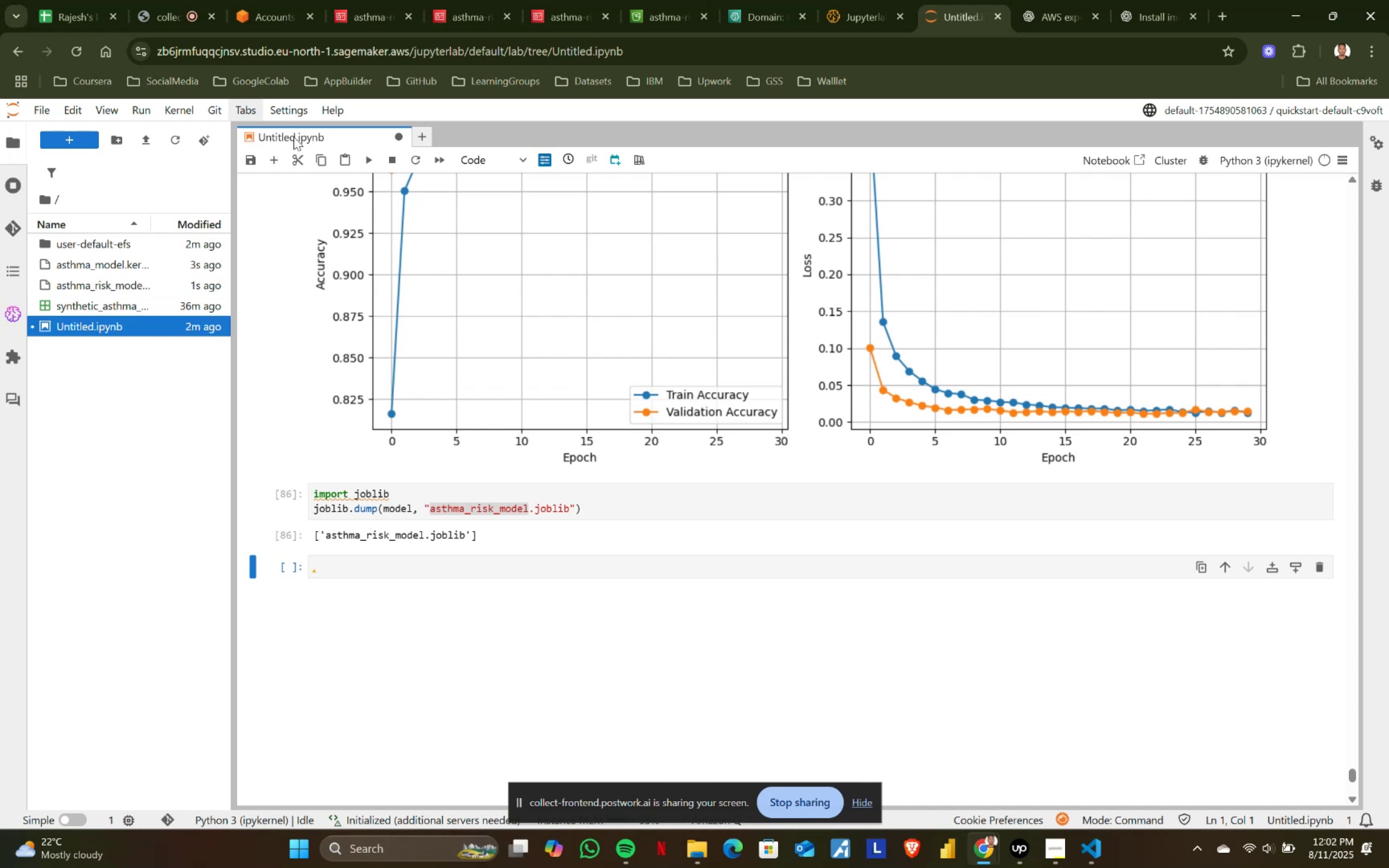 
double_click([294, 137])
 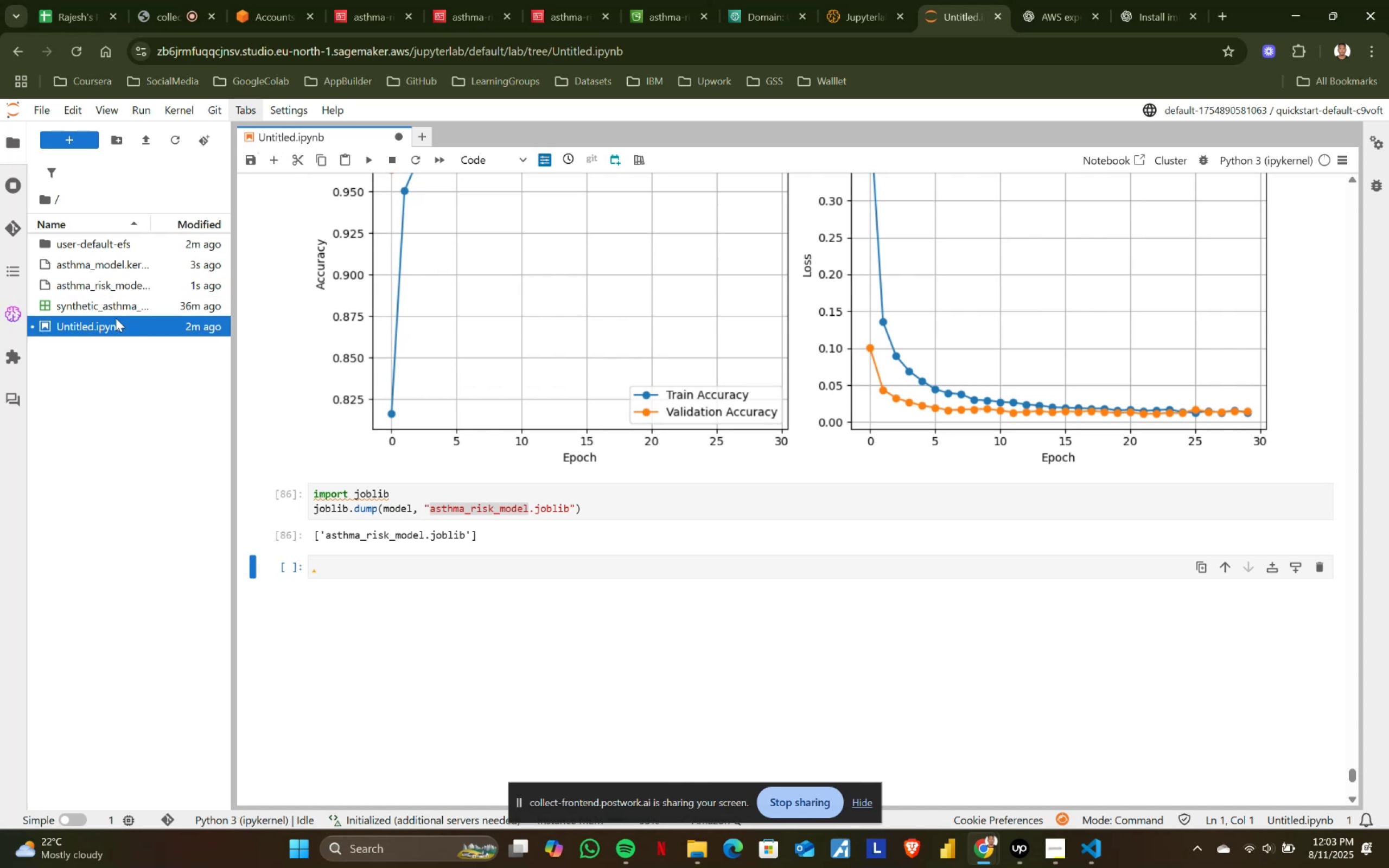 
double_click([90, 328])
 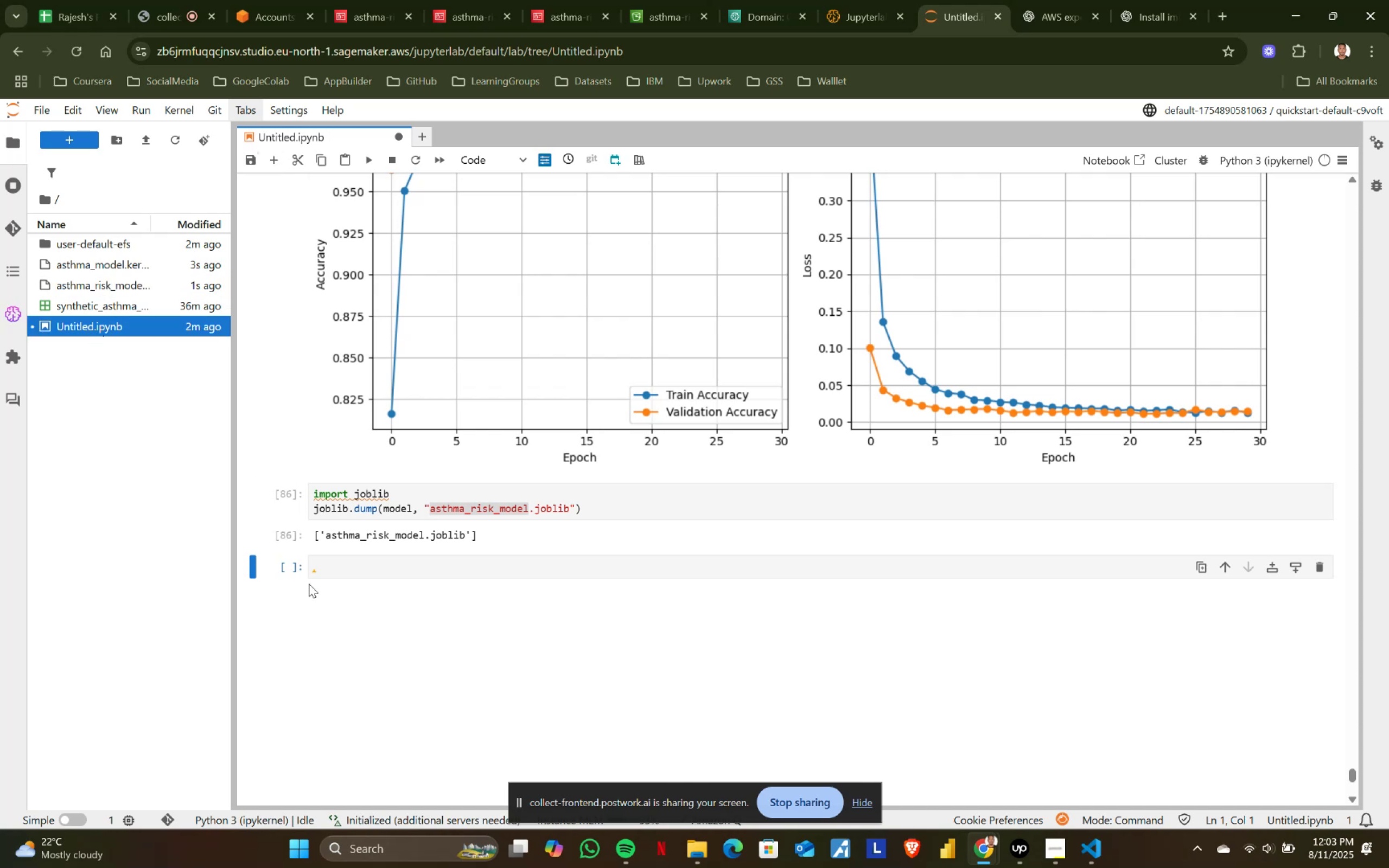 
left_click([338, 564])
 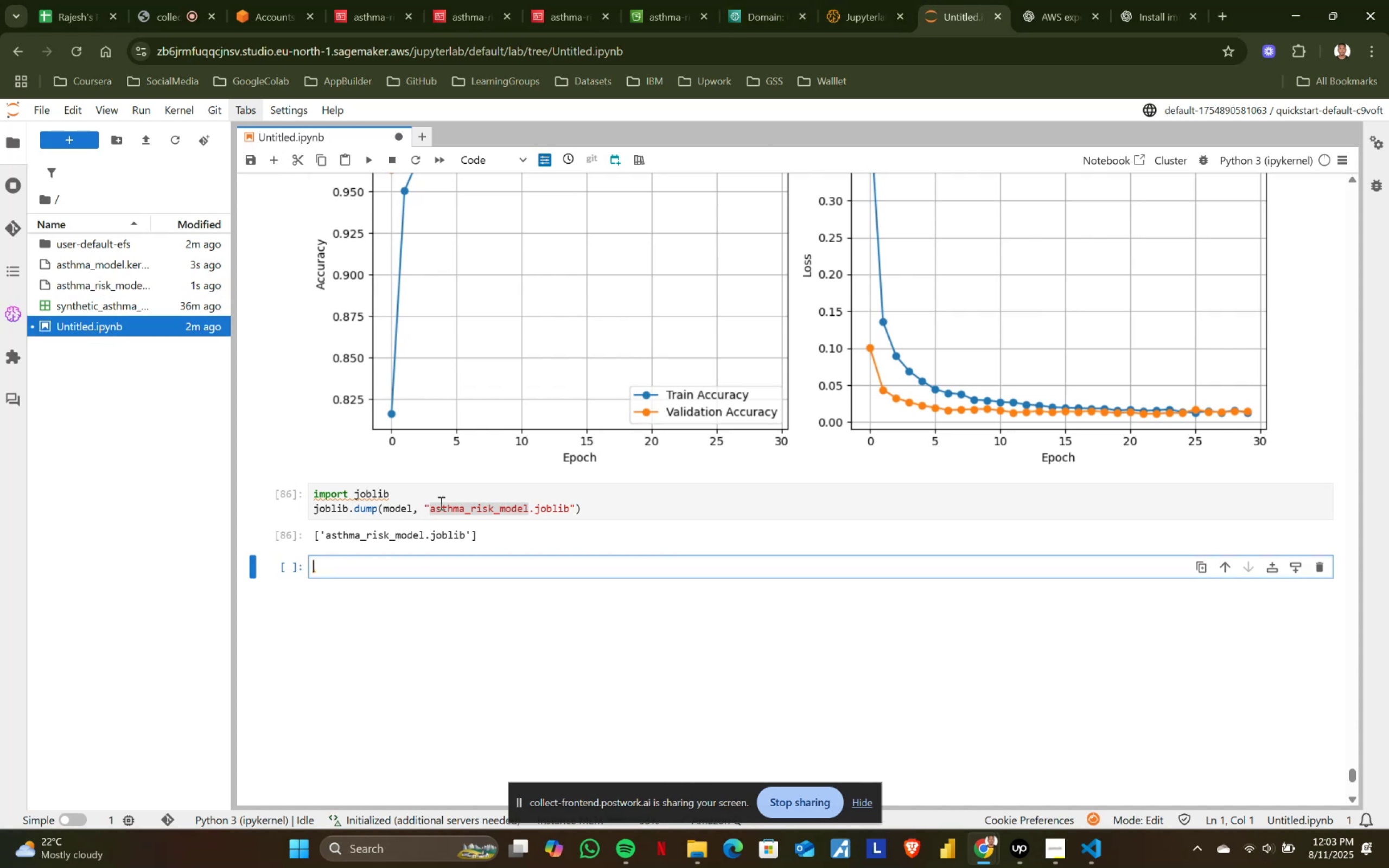 
left_click_drag(start_coordinate=[330, 533], to_coordinate=[460, 533])
 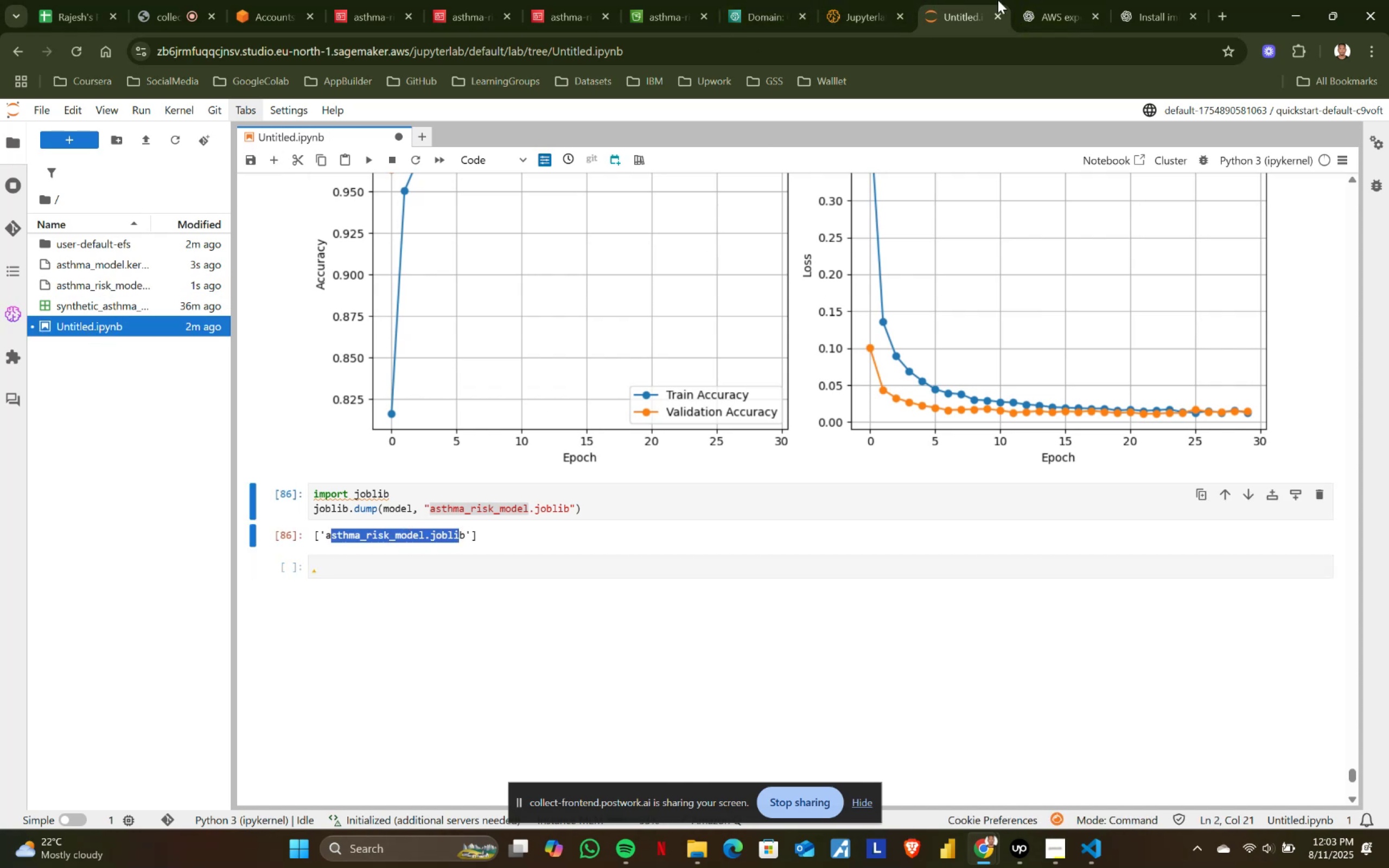 
left_click([1086, 0])
 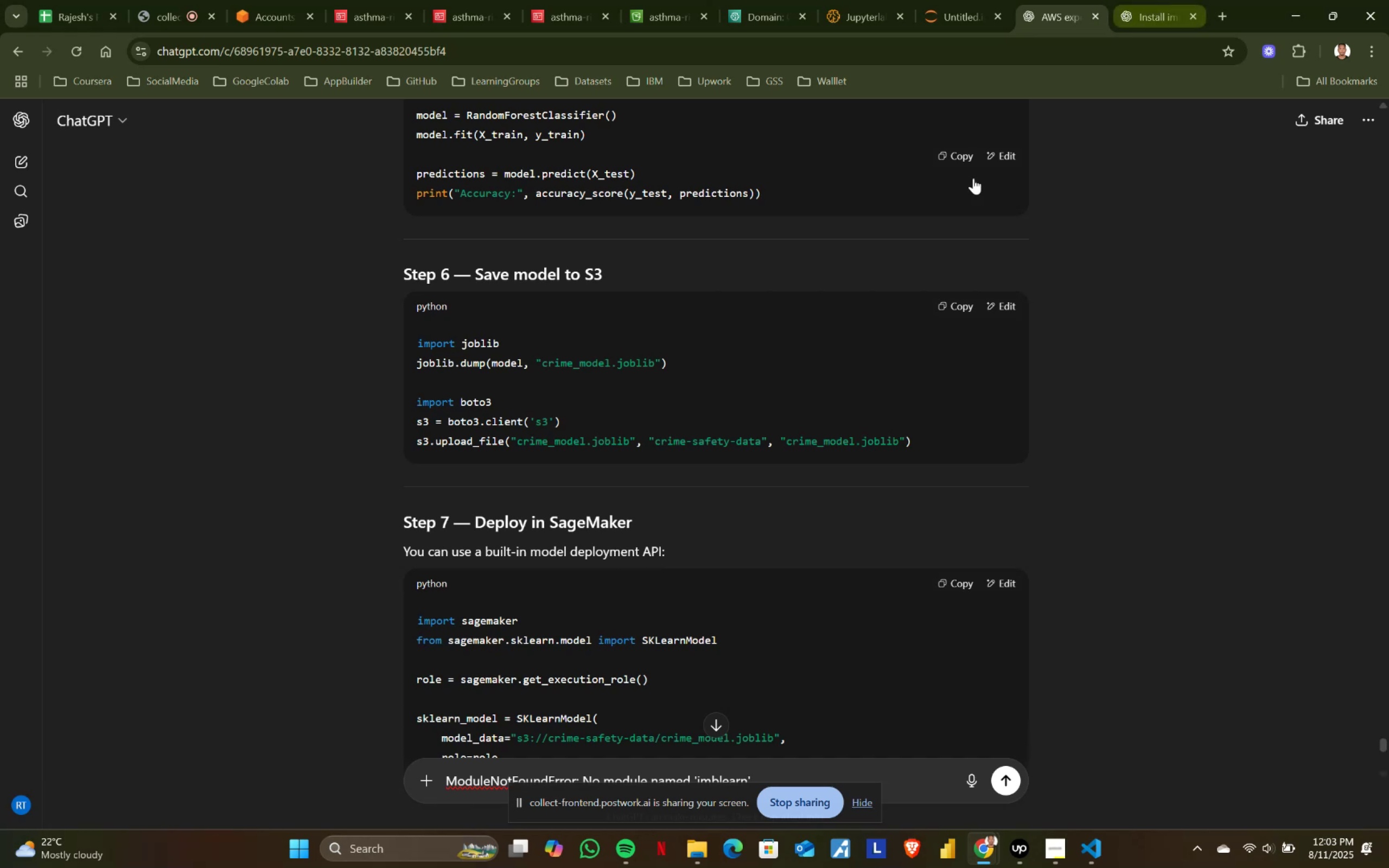 
scroll: coordinate [776, 346], scroll_direction: down, amount: 1.0
 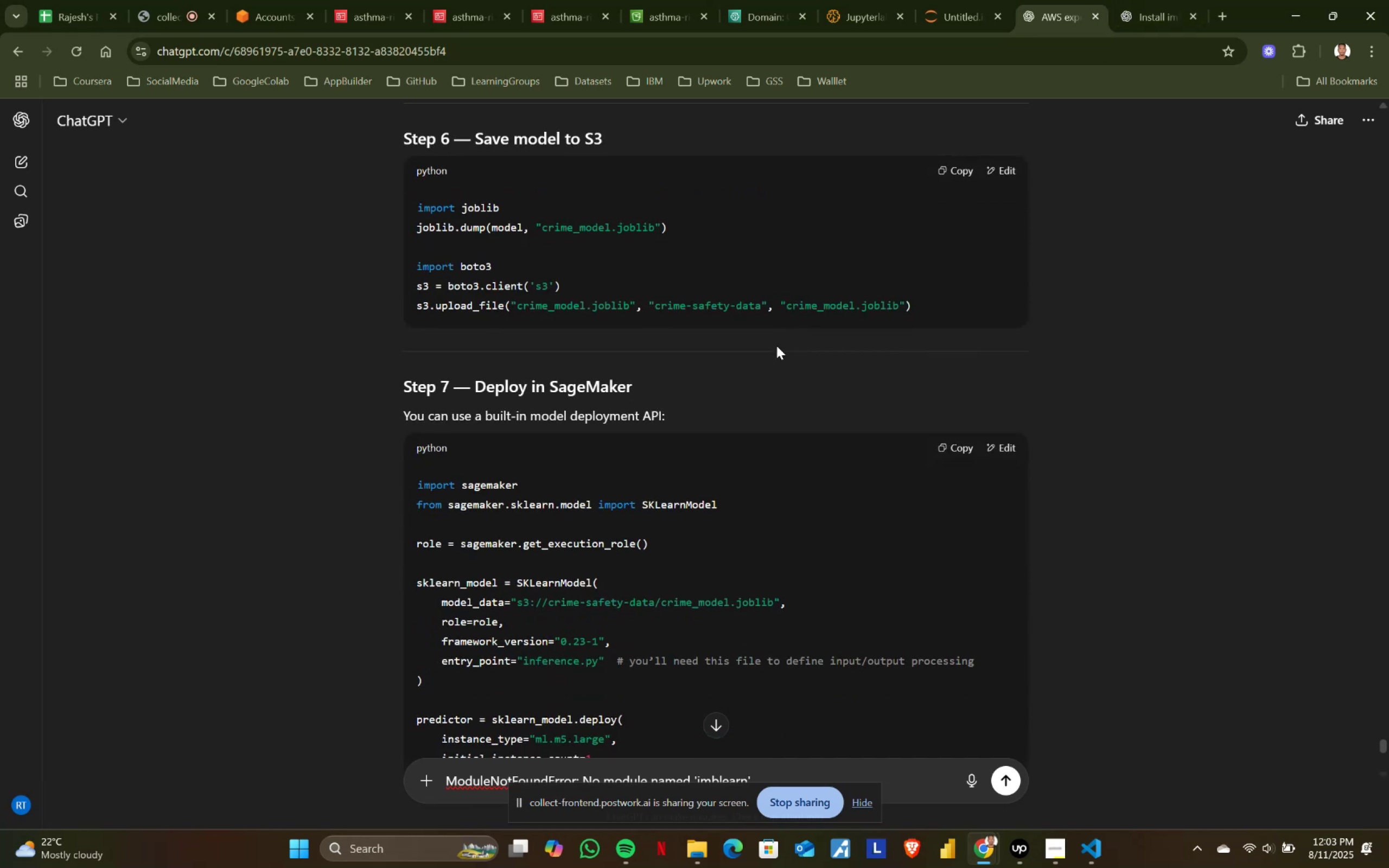 
scroll: coordinate [776, 346], scroll_direction: up, amount: 1.0
 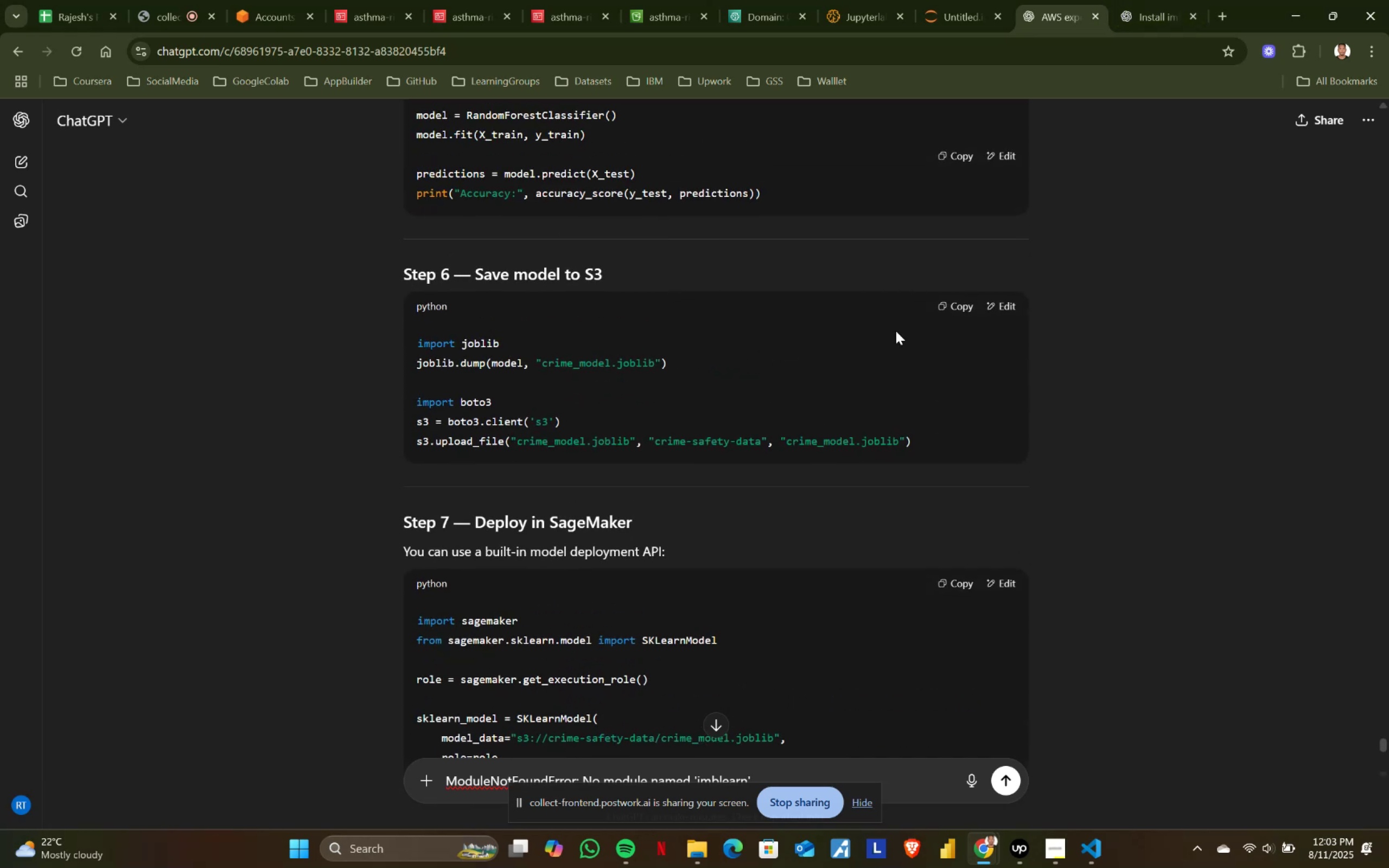 
scroll: coordinate [891, 488], scroll_direction: down, amount: 9.0
 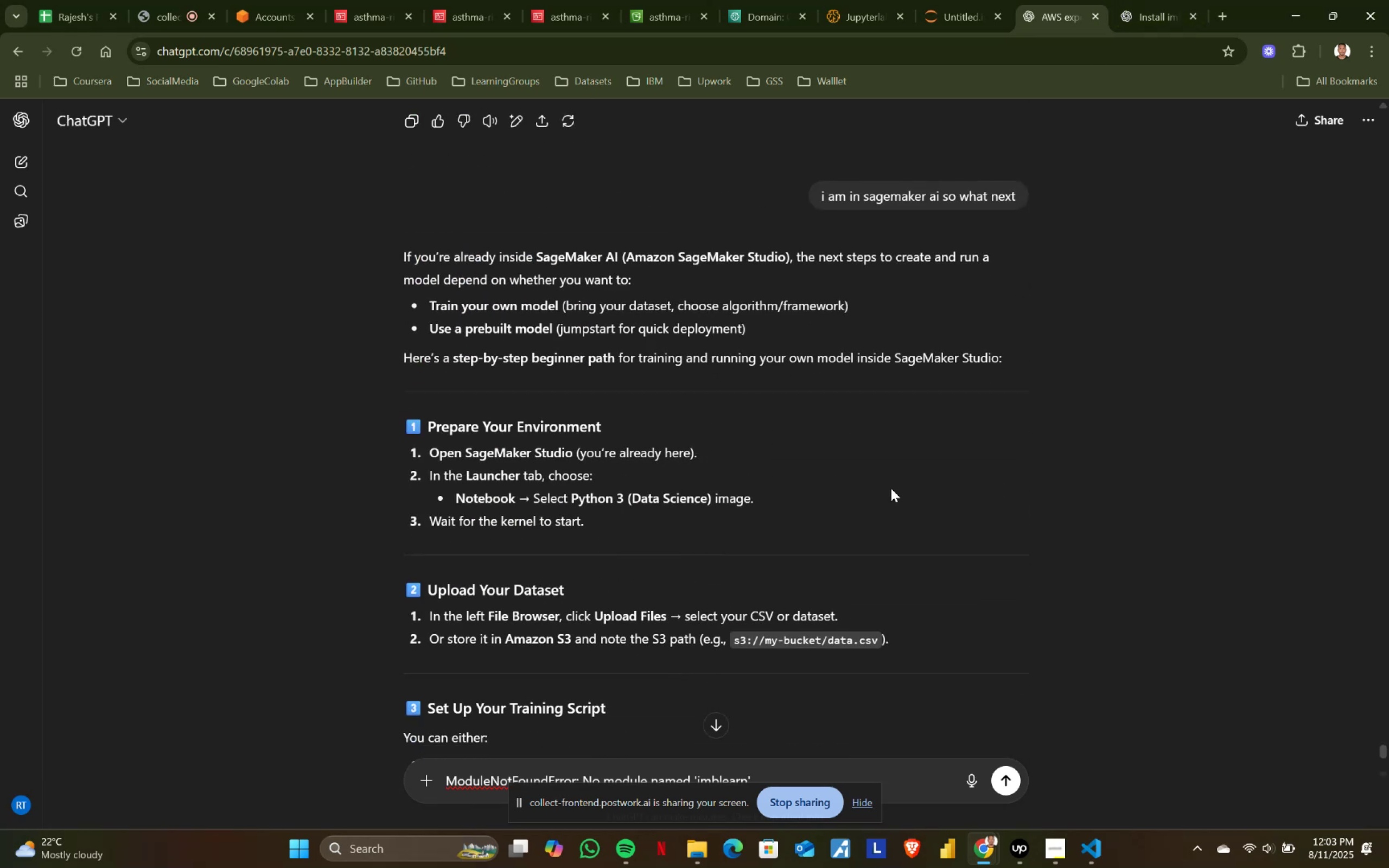 
scroll: coordinate [891, 488], scroll_direction: up, amount: 10.0
 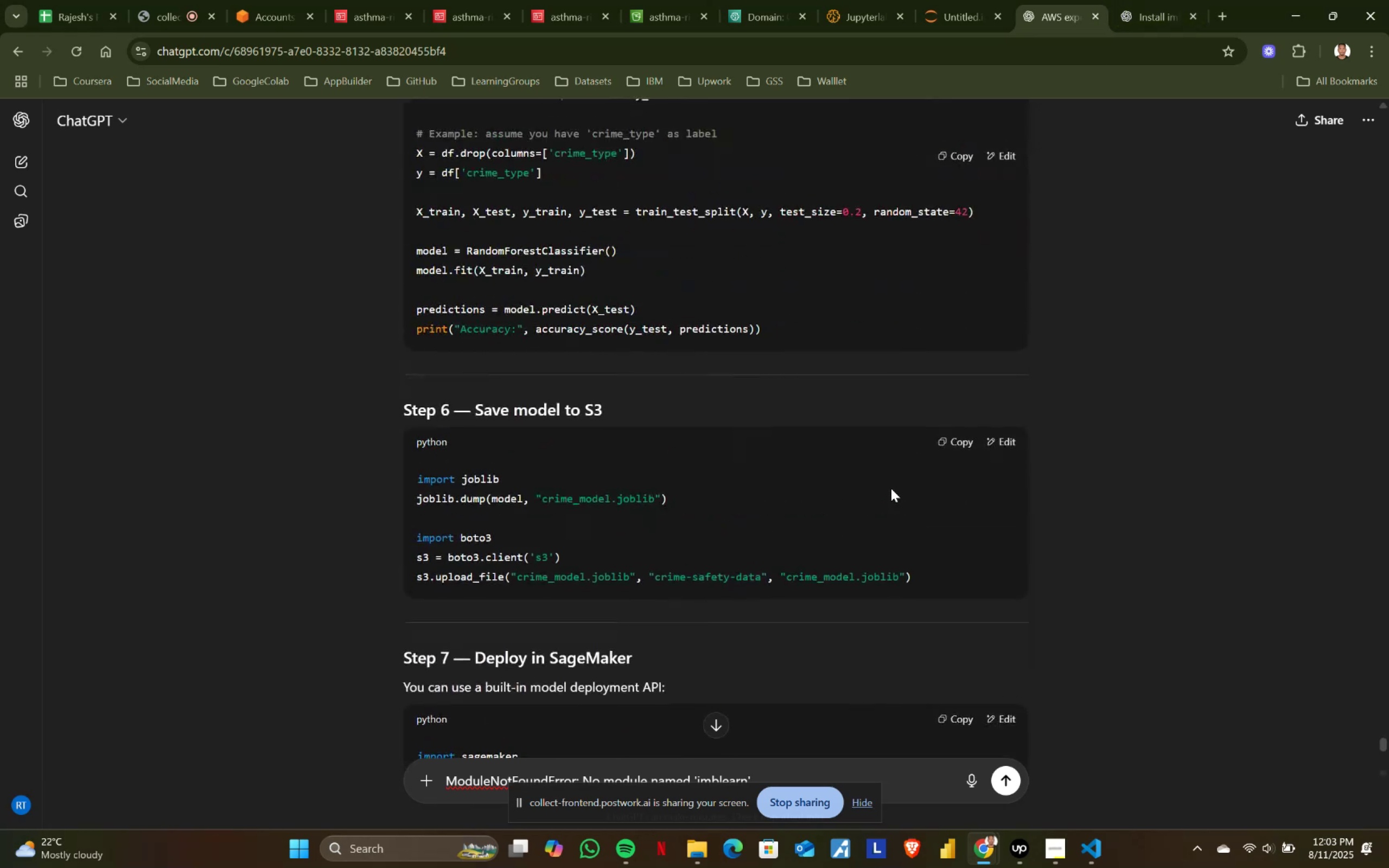 
scroll: coordinate [891, 488], scroll_direction: down, amount: 5.0
 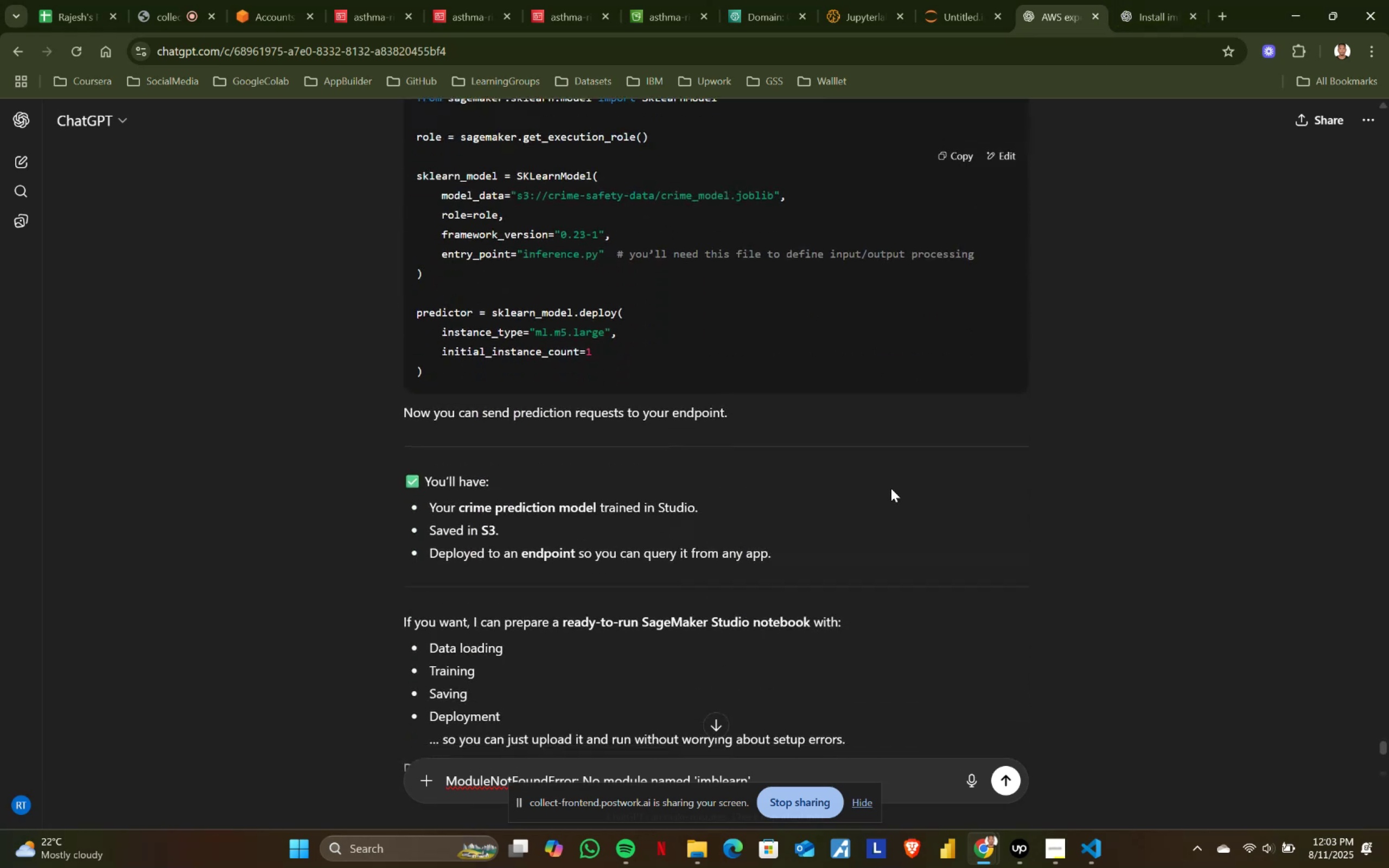 
scroll: coordinate [891, 486], scroll_direction: up, amount: 1.0
 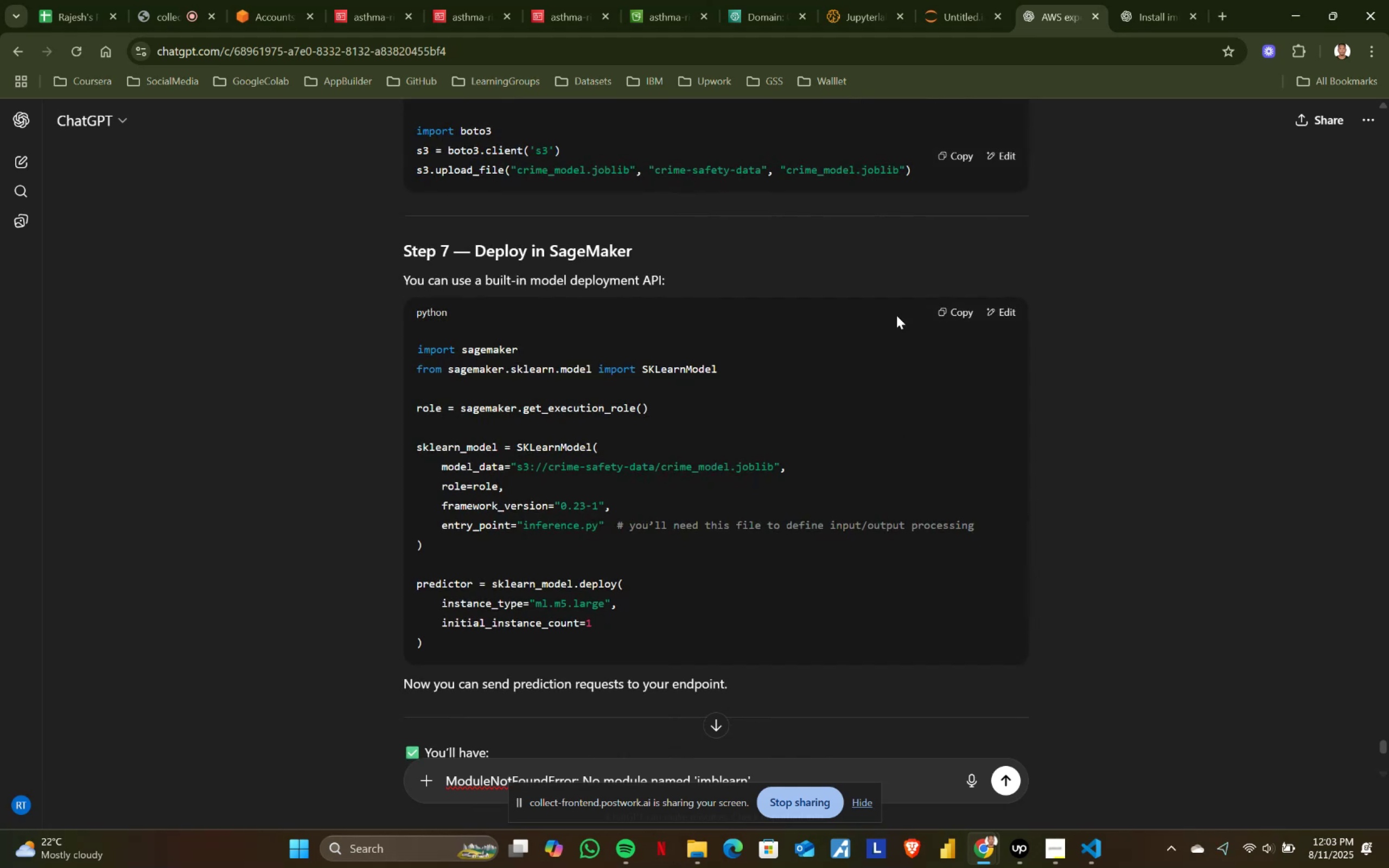 
left_click([956, 0])
 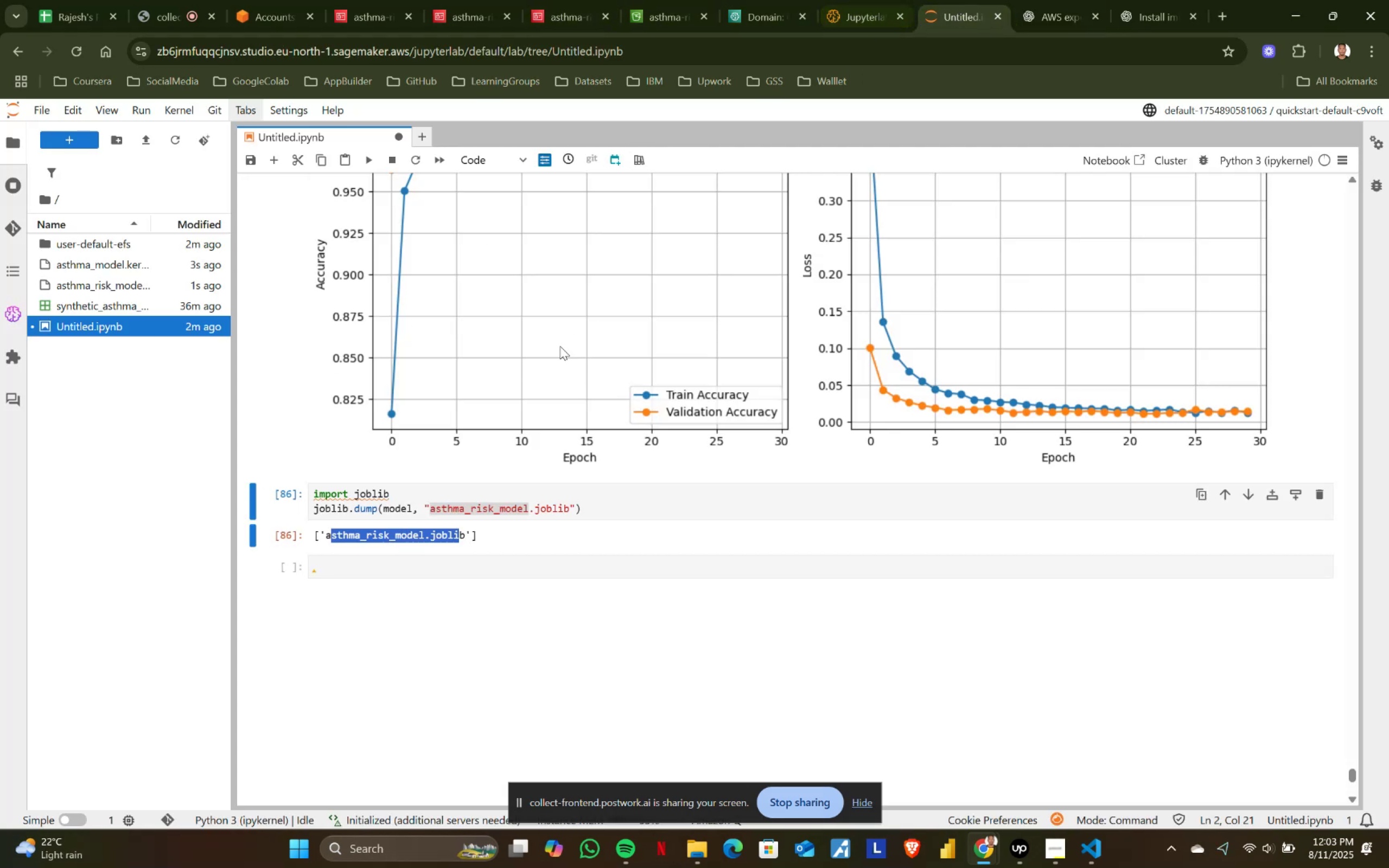 
scroll: coordinate [547, 525], scroll_direction: up, amount: 1.0
 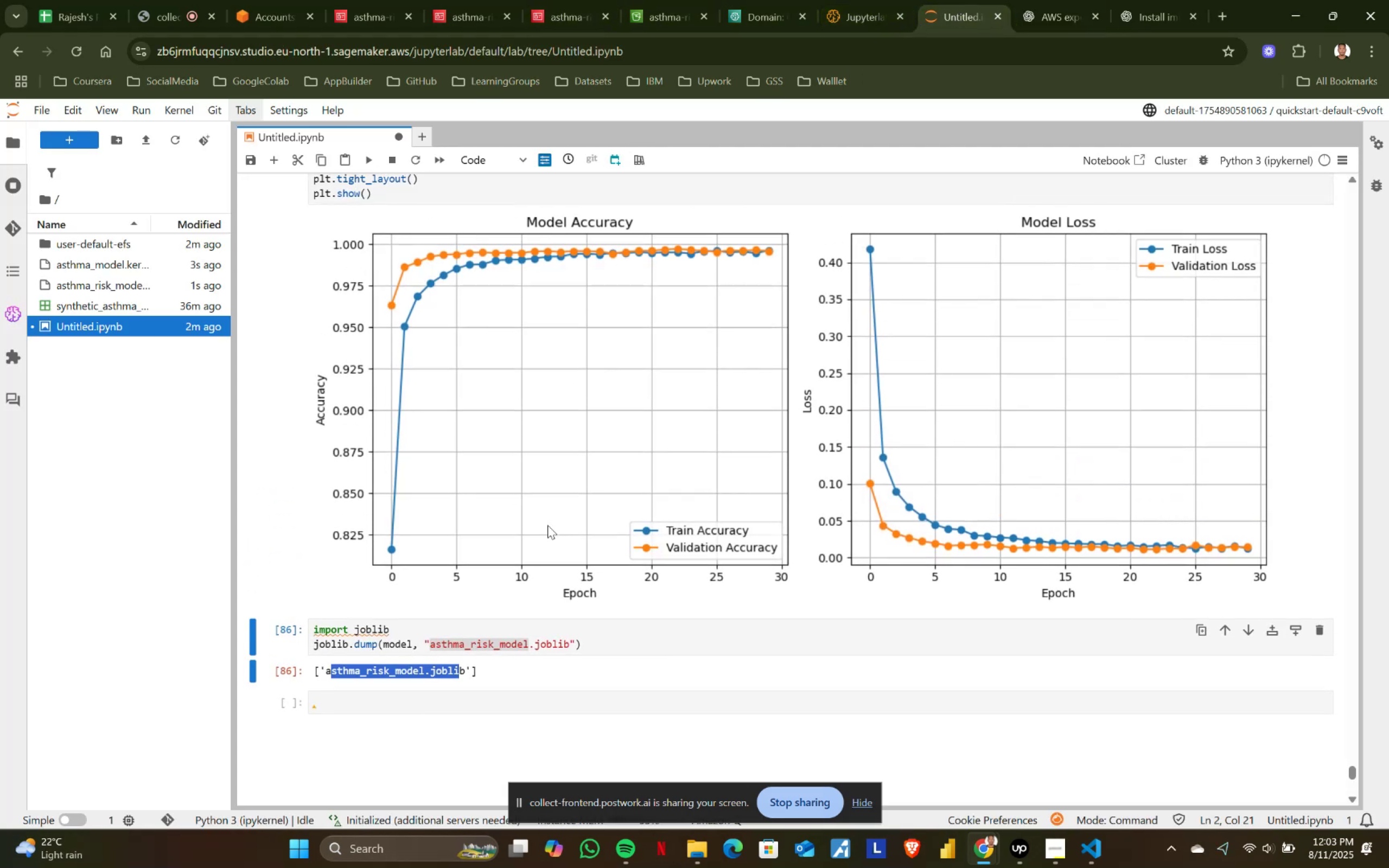 
scroll: coordinate [547, 525], scroll_direction: down, amount: 1.0
 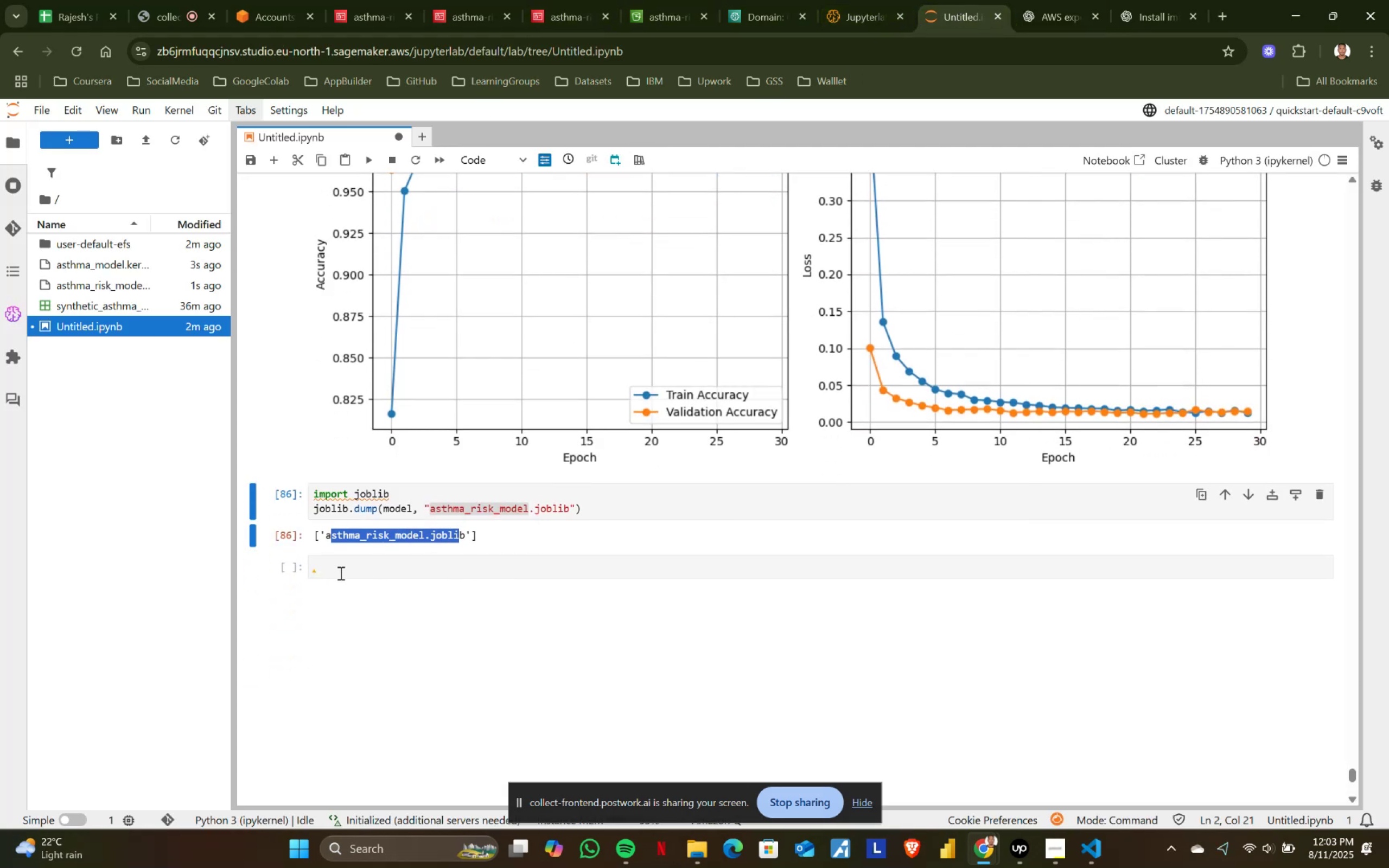 
left_click([340, 573])
 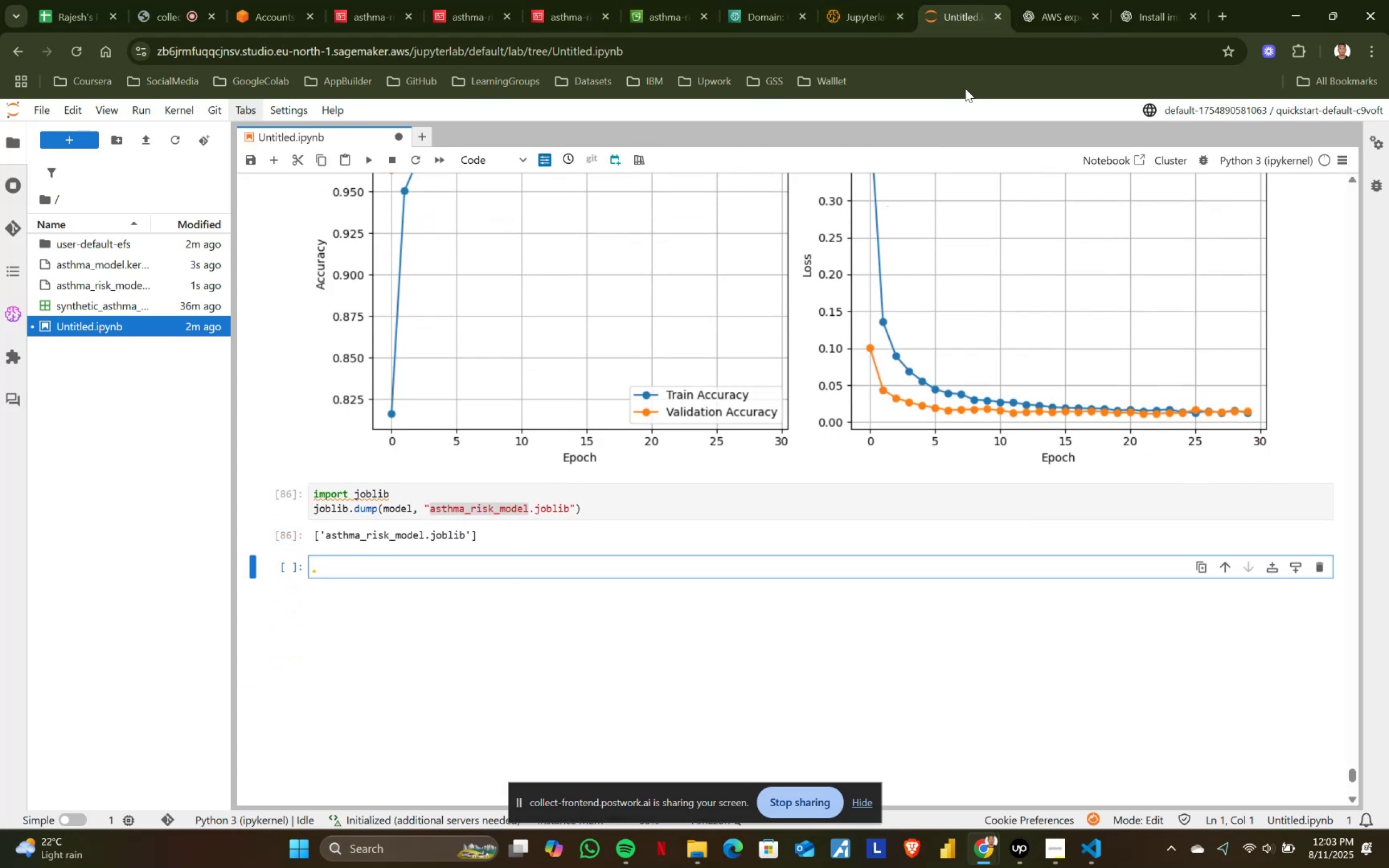 
left_click([1053, 0])
 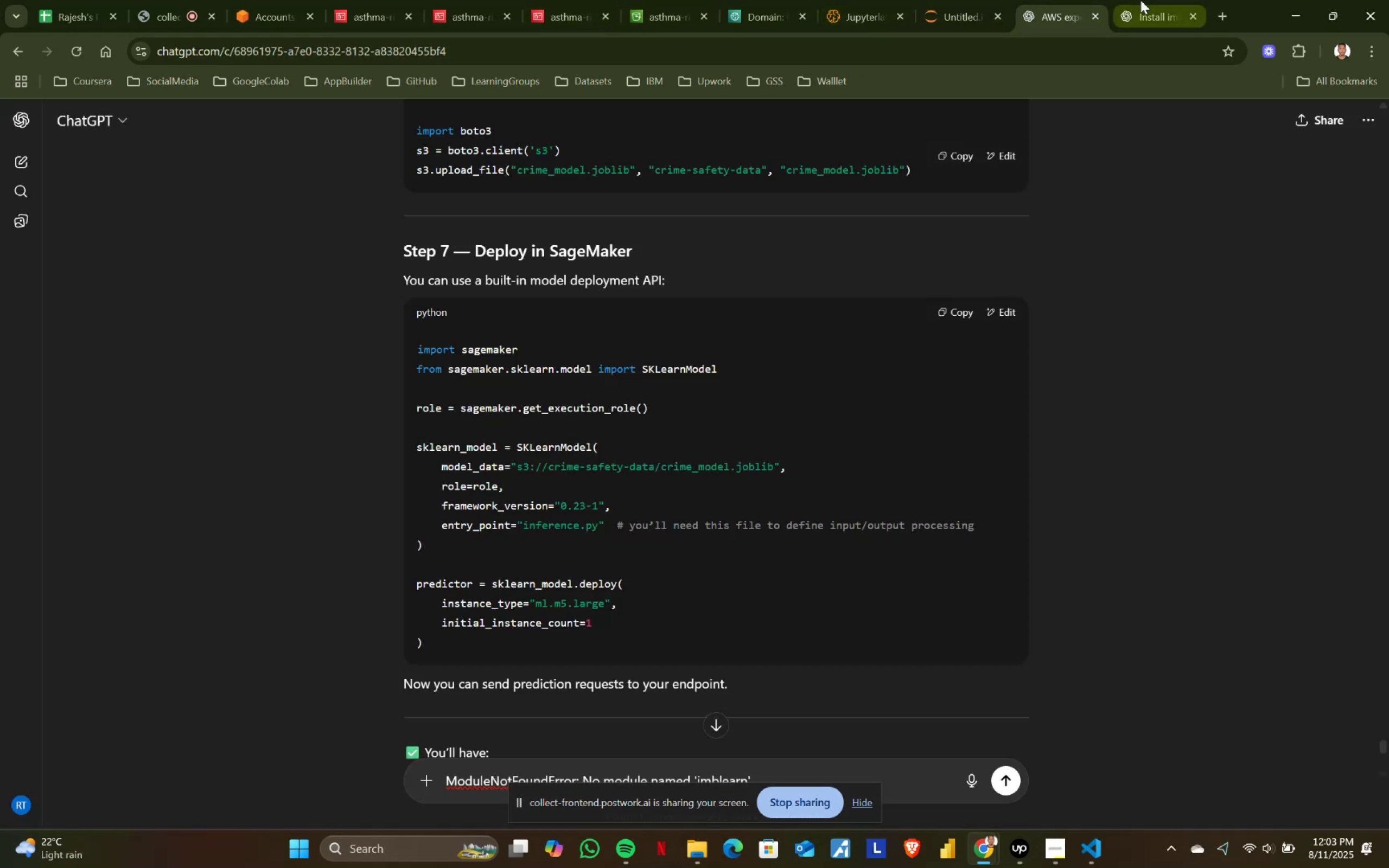 
scroll: coordinate [726, 292], scroll_direction: up, amount: 2.0
 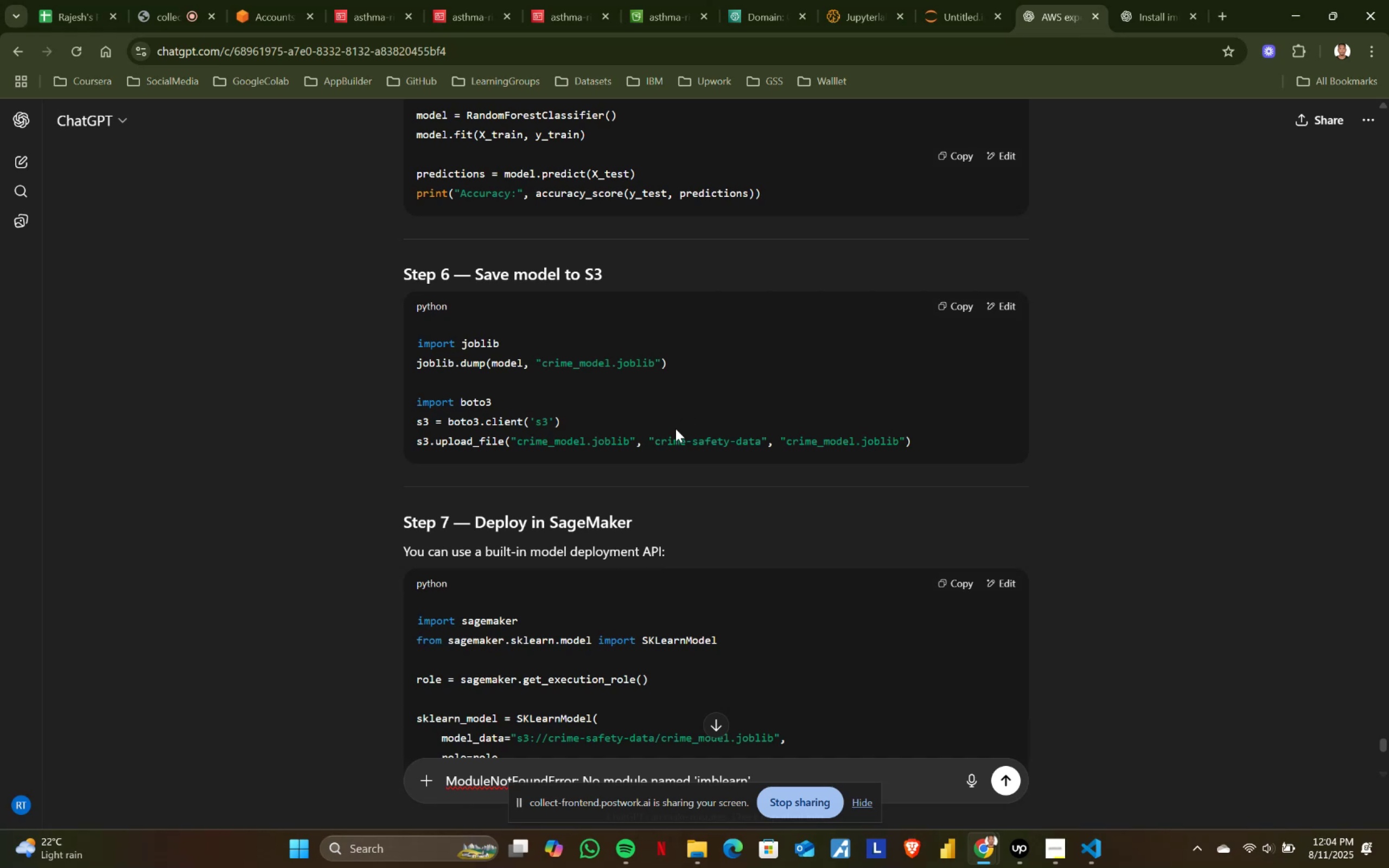 
wait(44.7)
 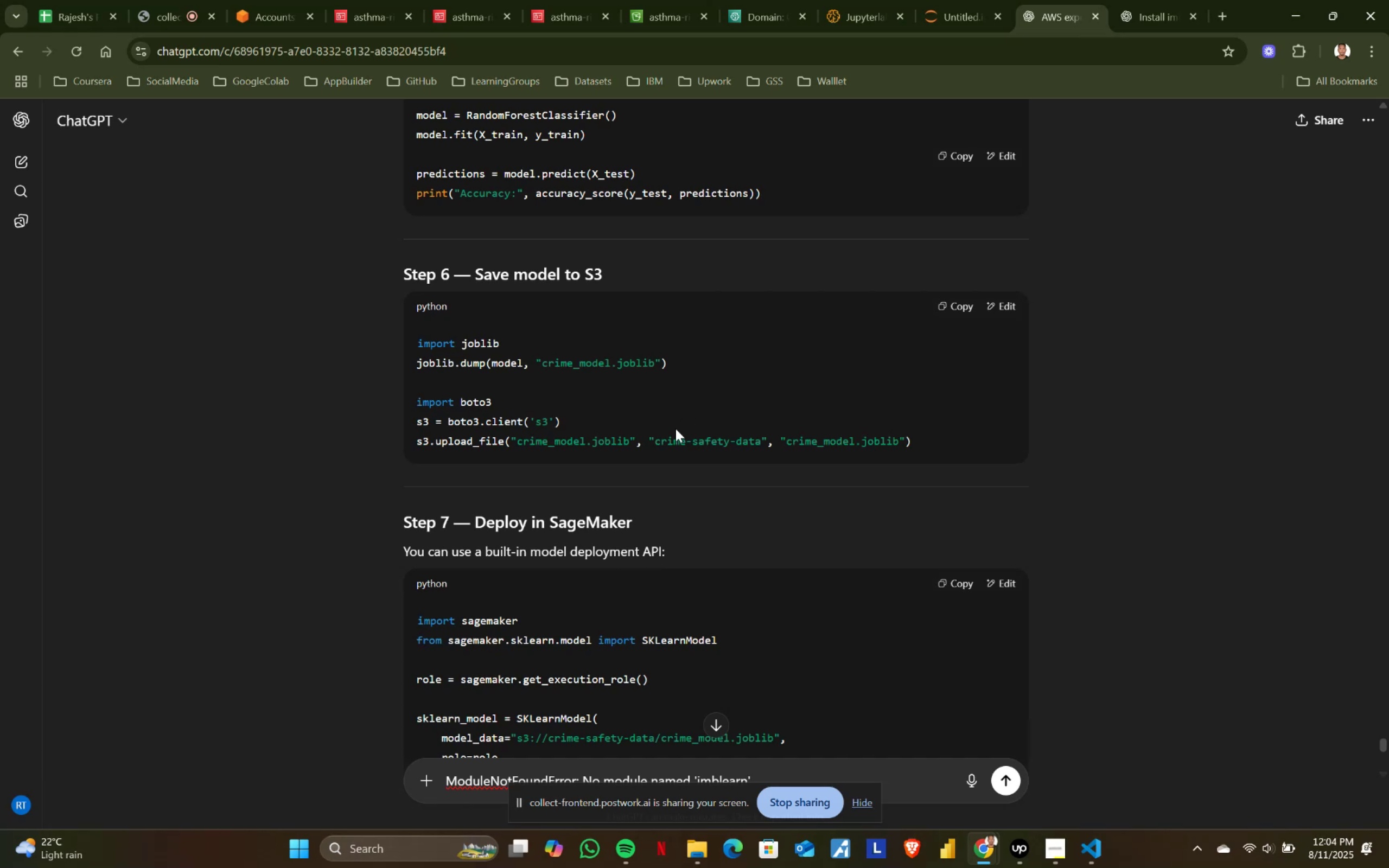 
left_click([120, 0])
 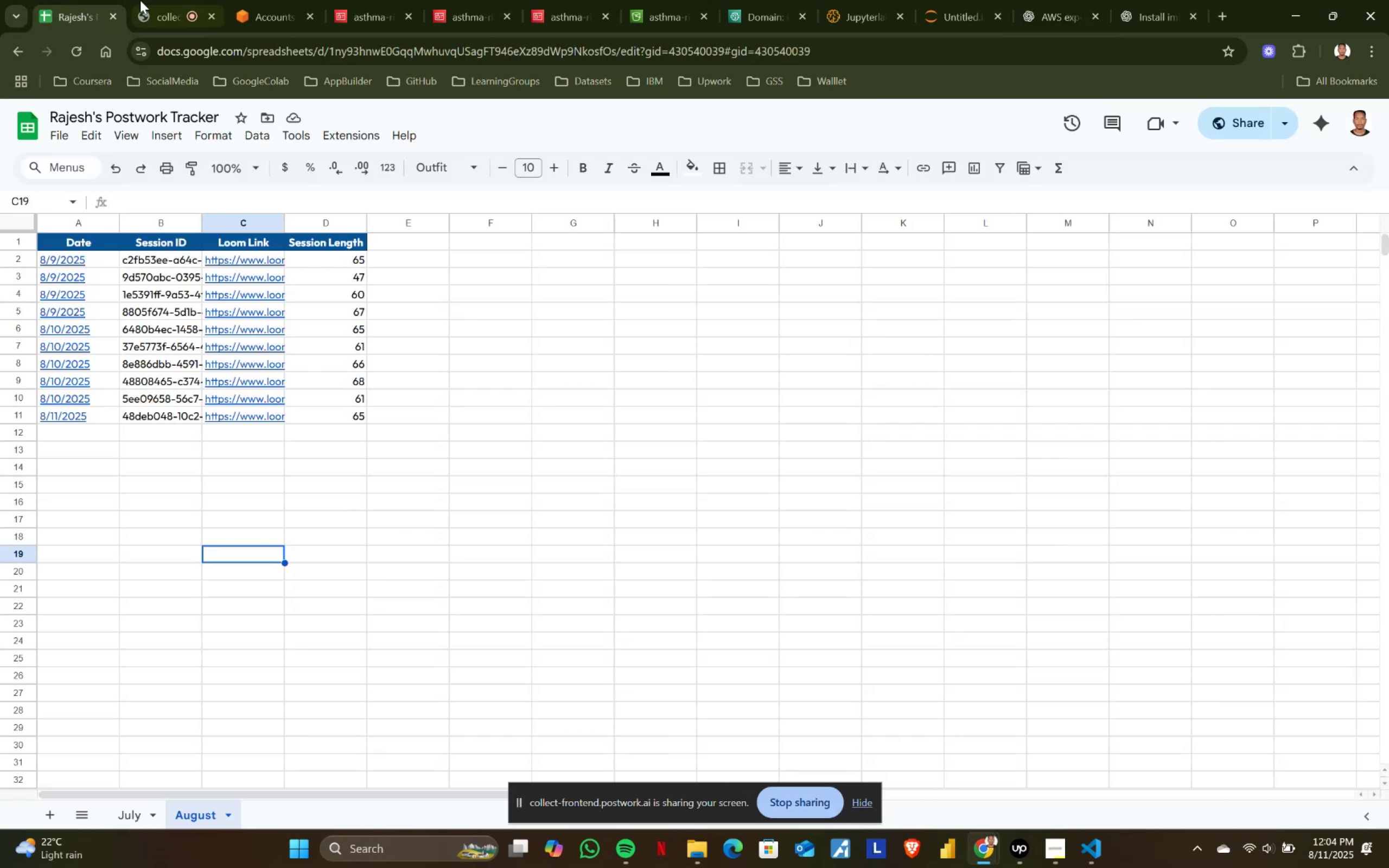 
left_click([146, 0])
 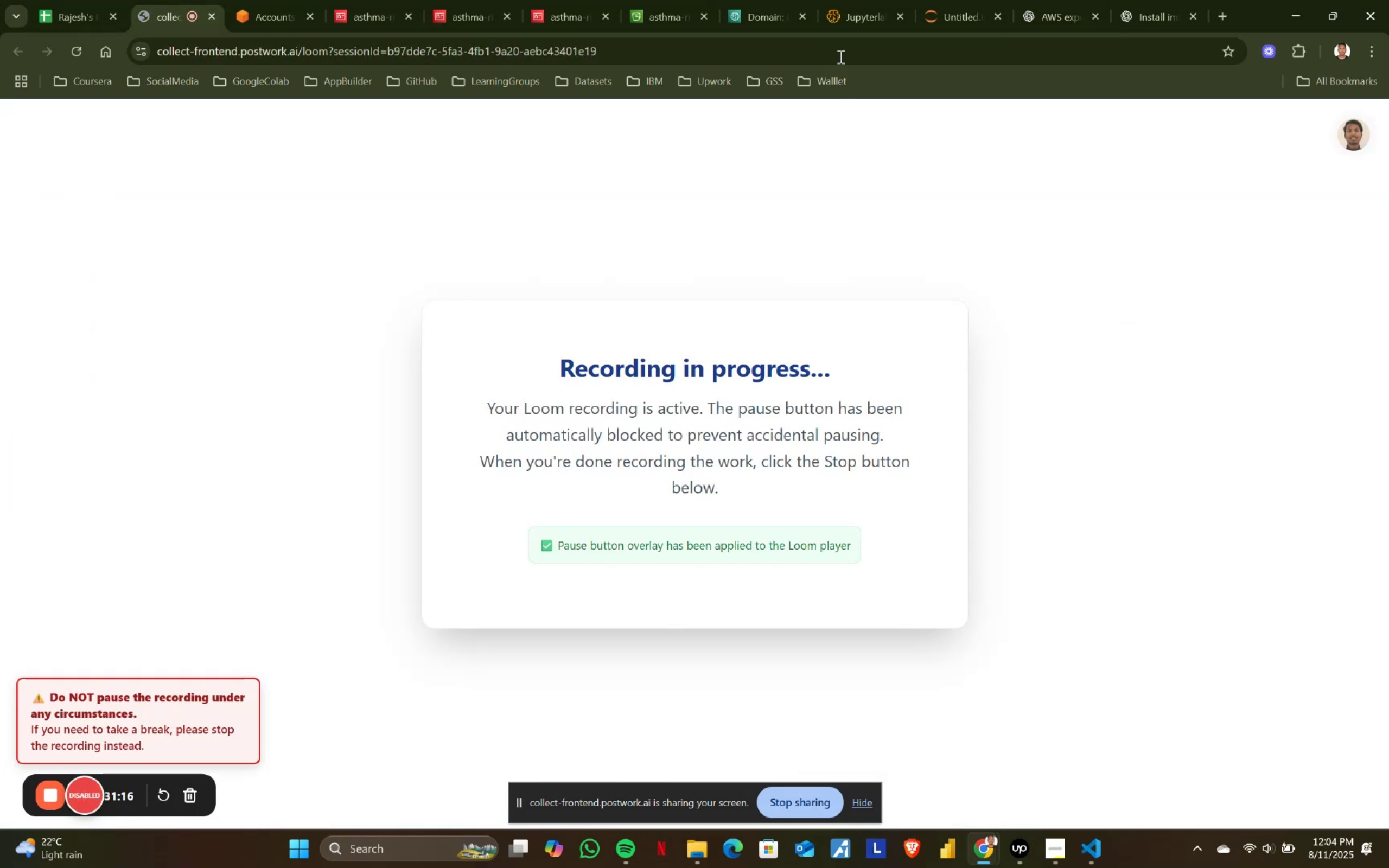 
left_click([952, 0])
 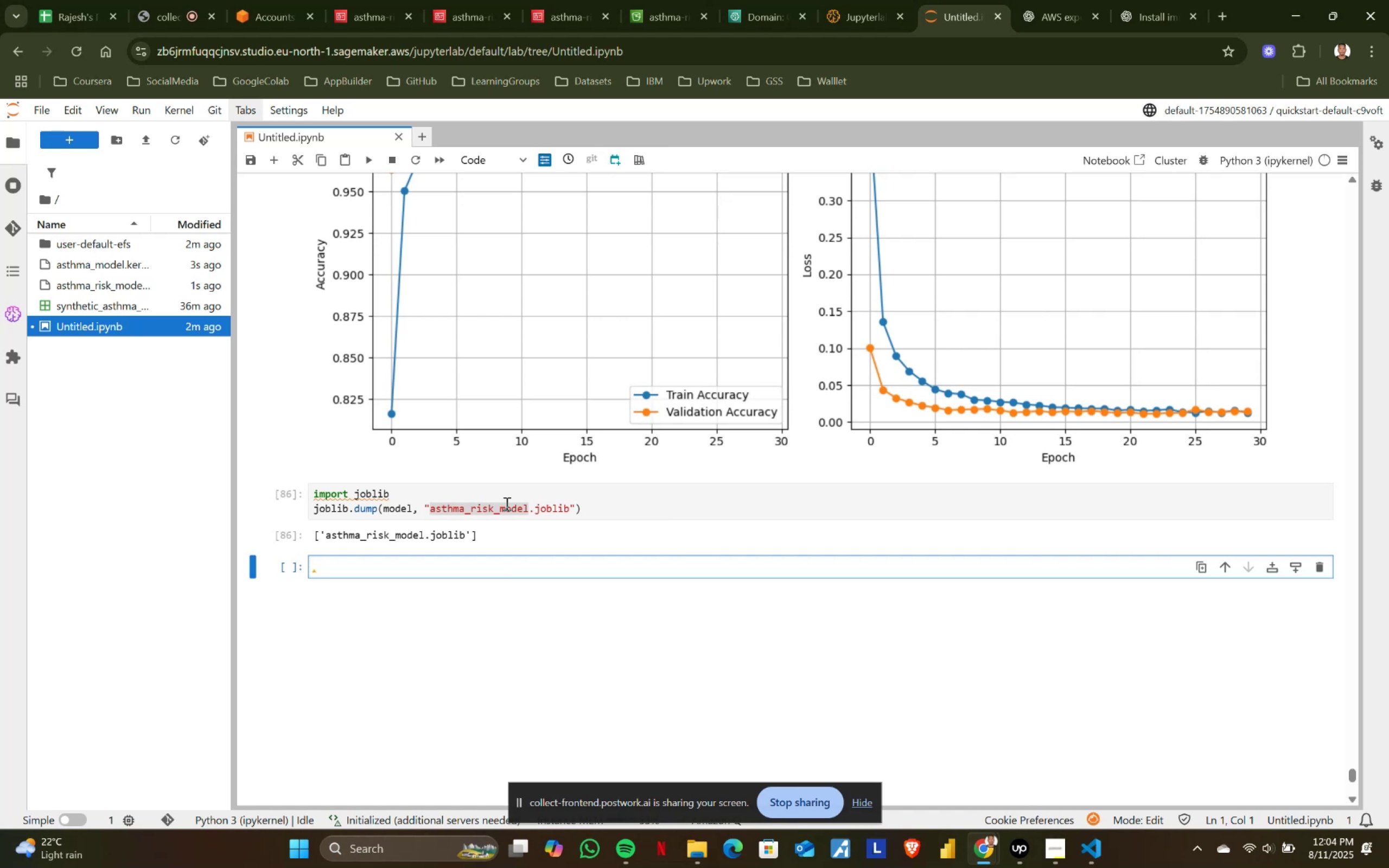 
left_click([1078, 0])
 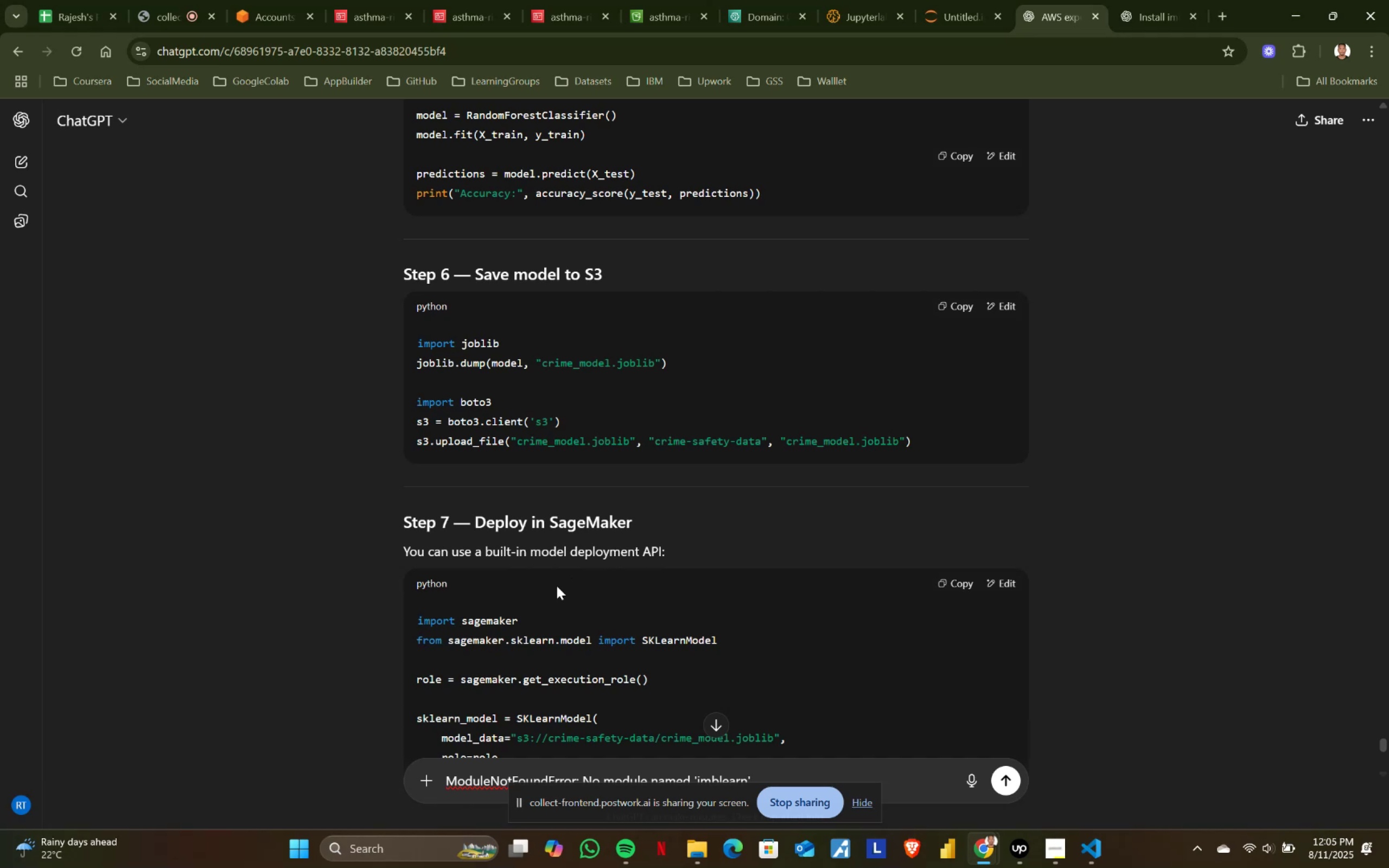 
wait(76.44)
 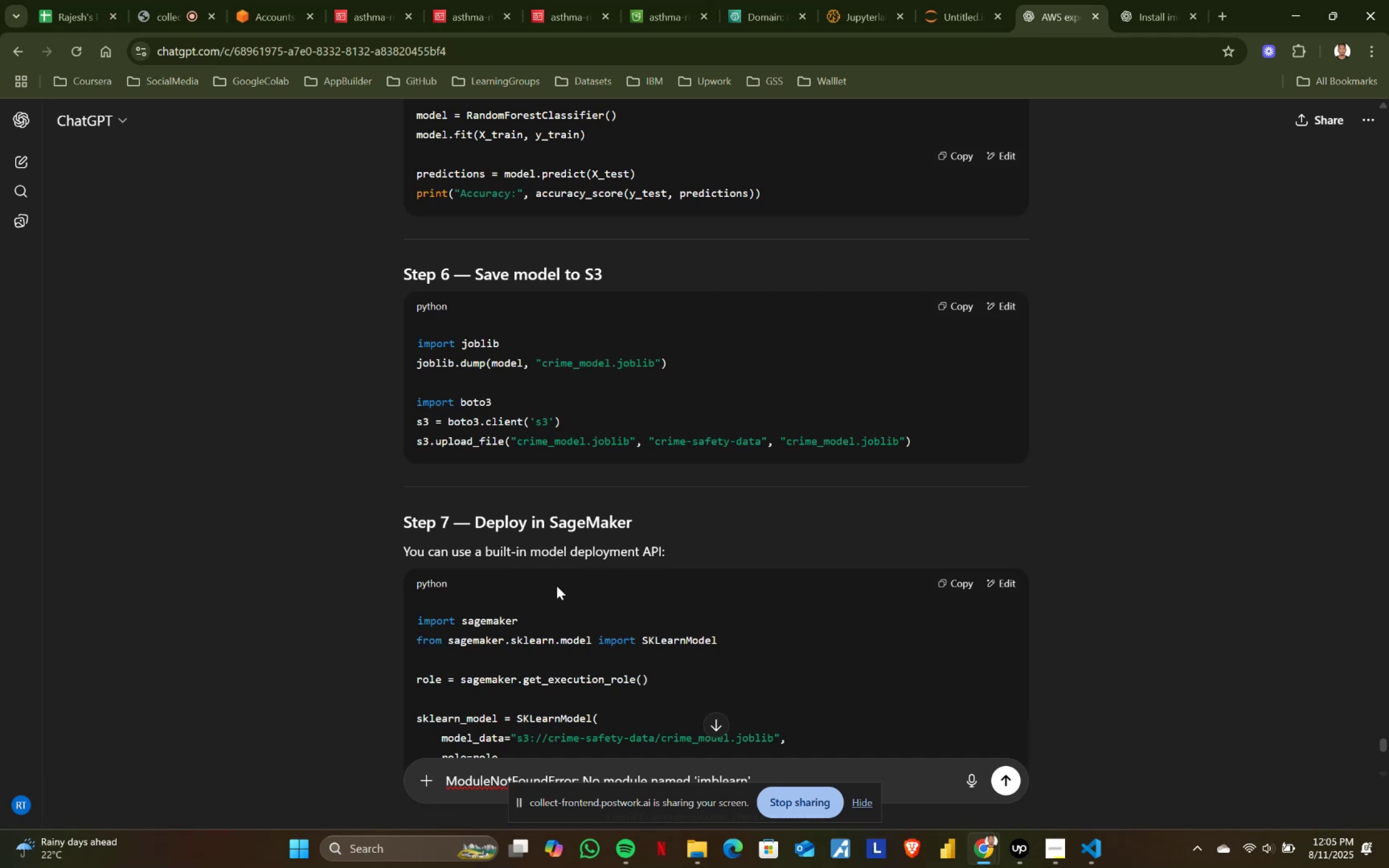 
left_click([959, 0])
 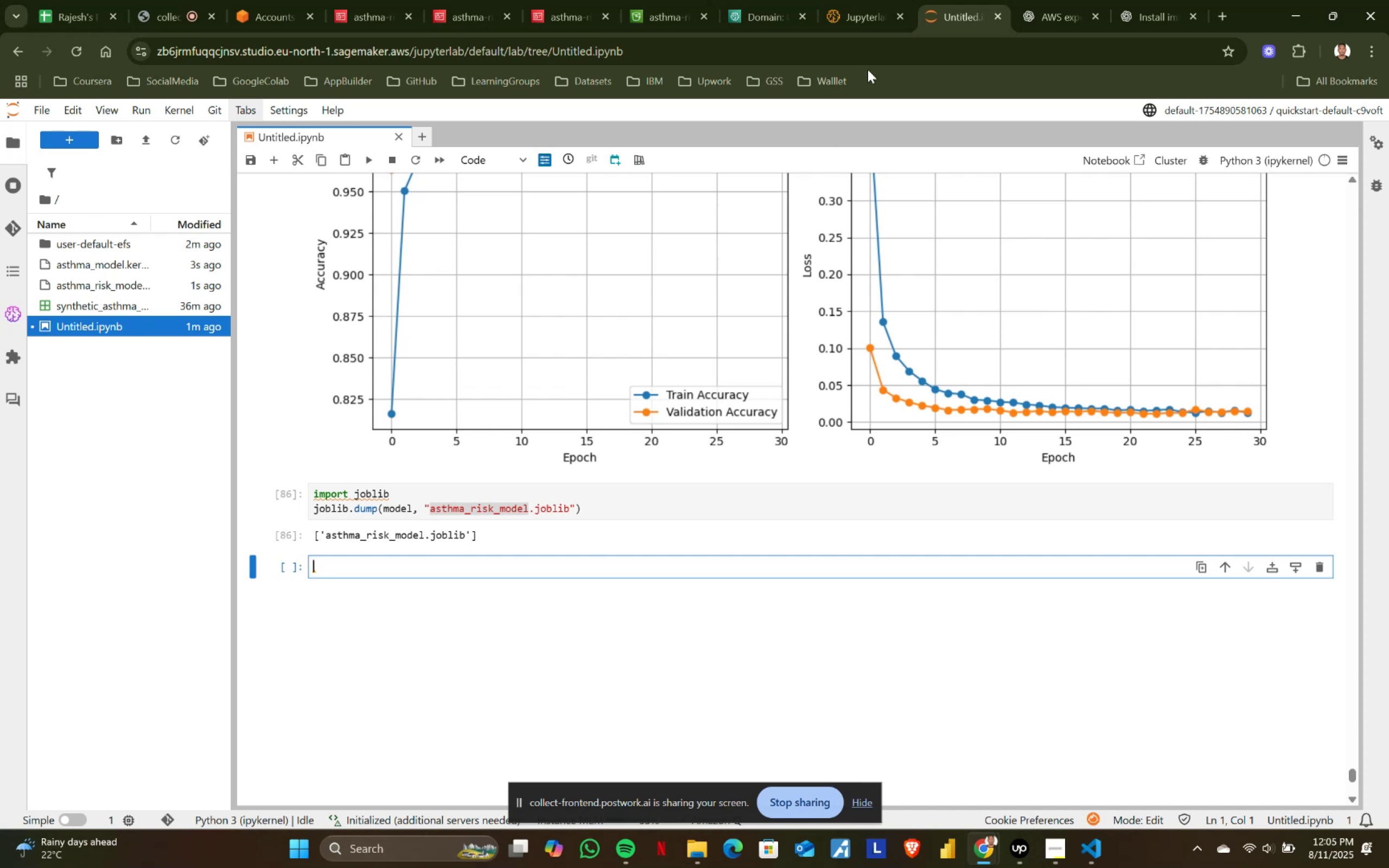 
left_click([1133, 0])
 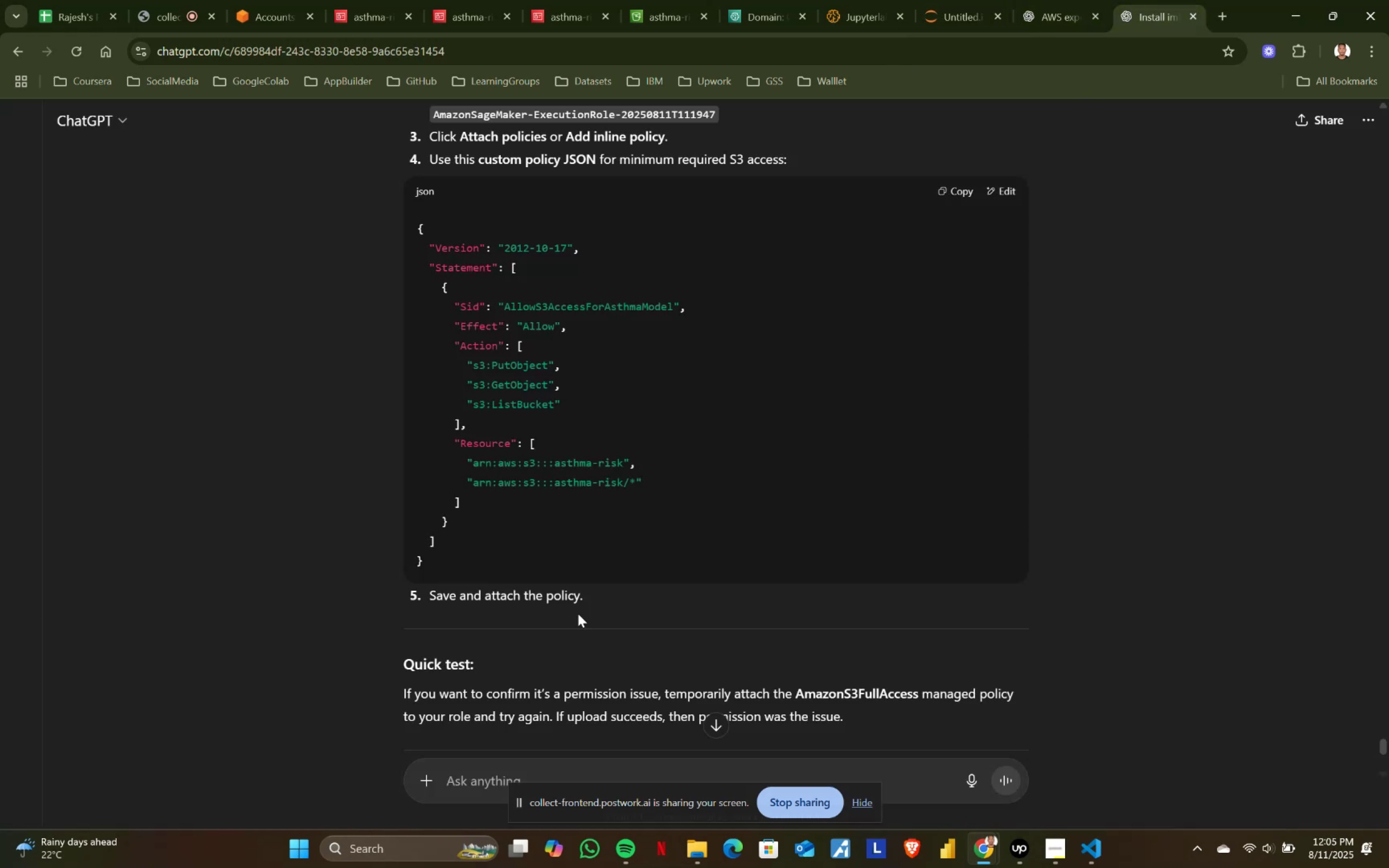 
scroll: coordinate [564, 623], scroll_direction: down, amount: 1.0
 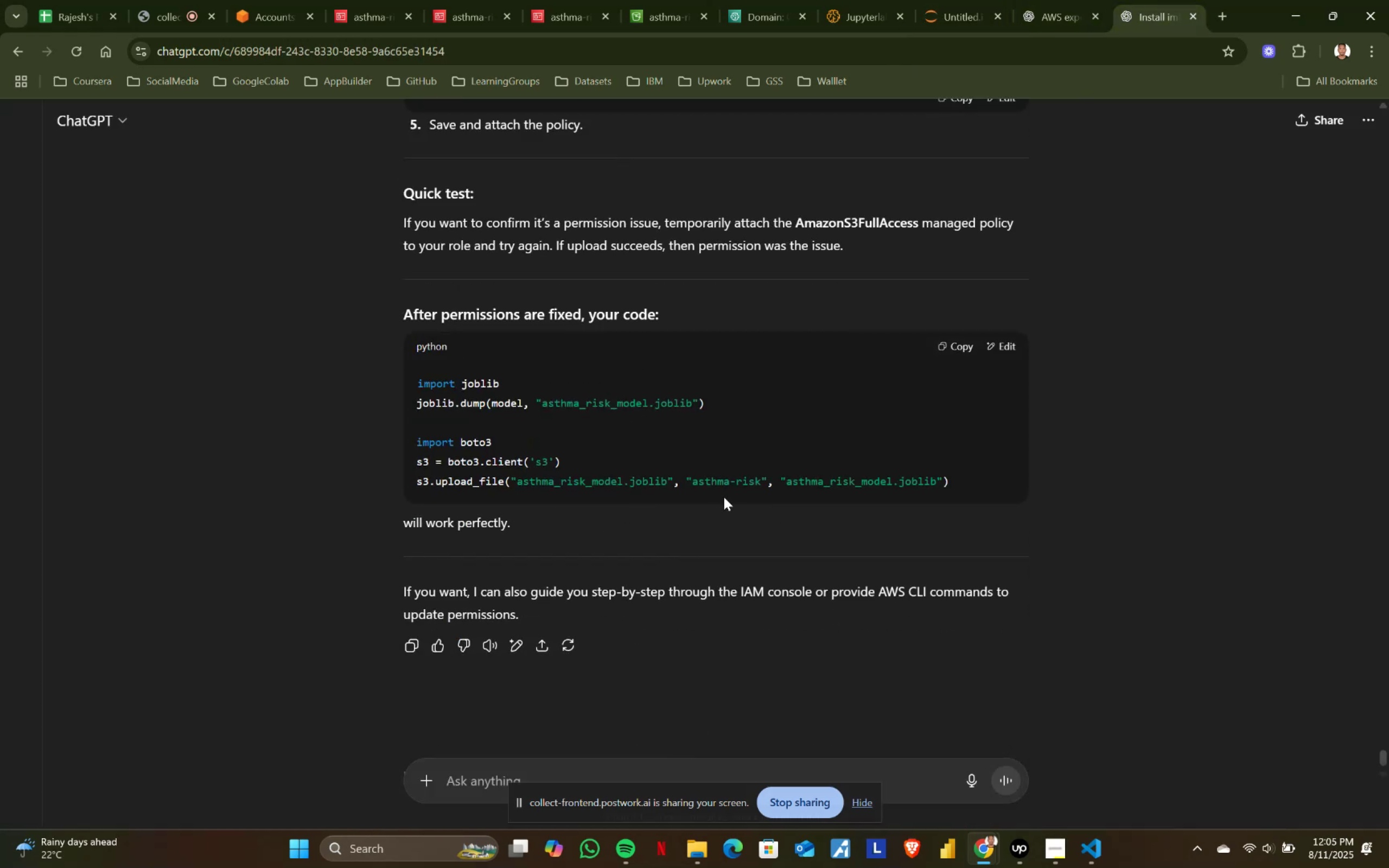 
wait(5.07)
 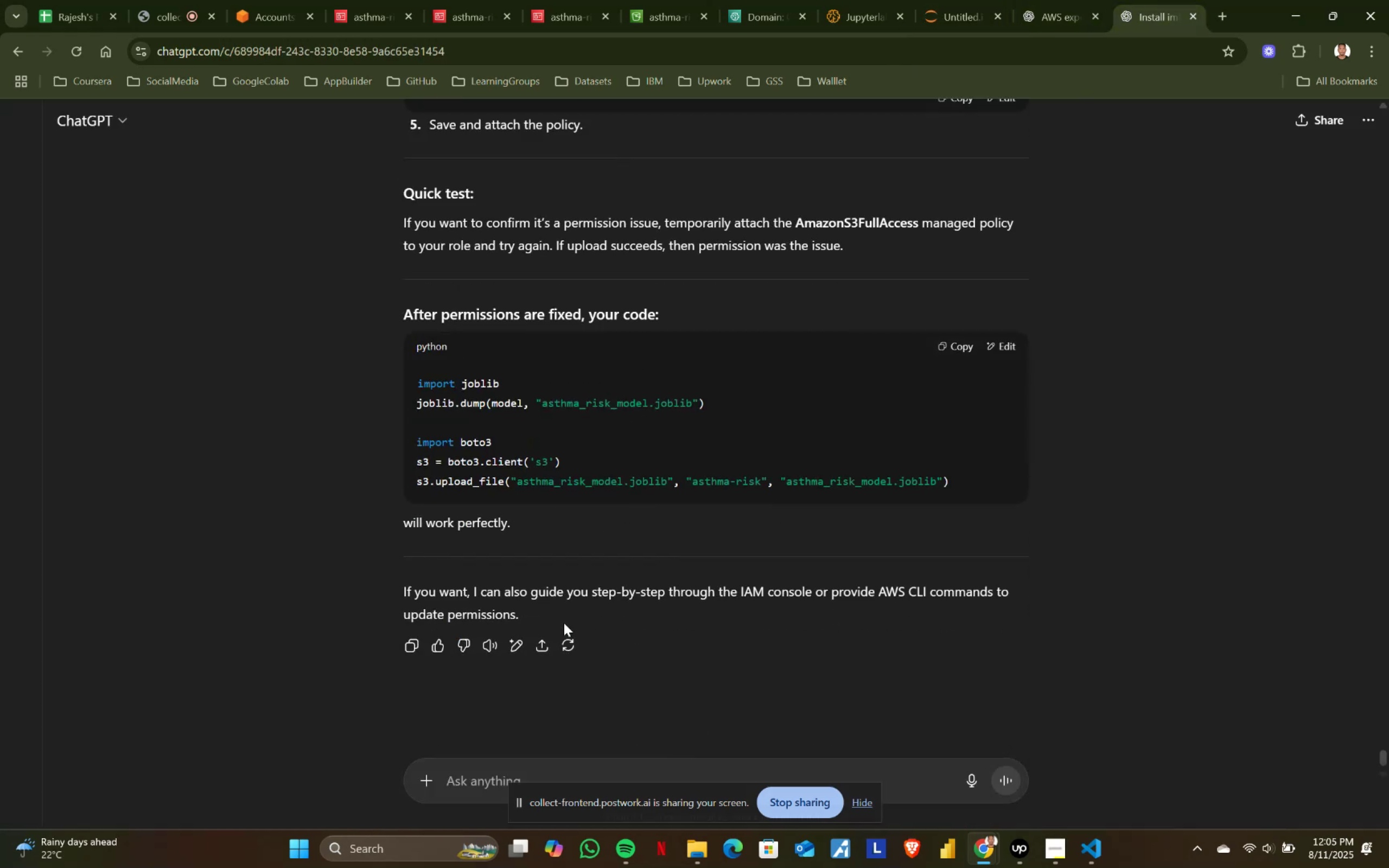 
left_click([954, 347])
 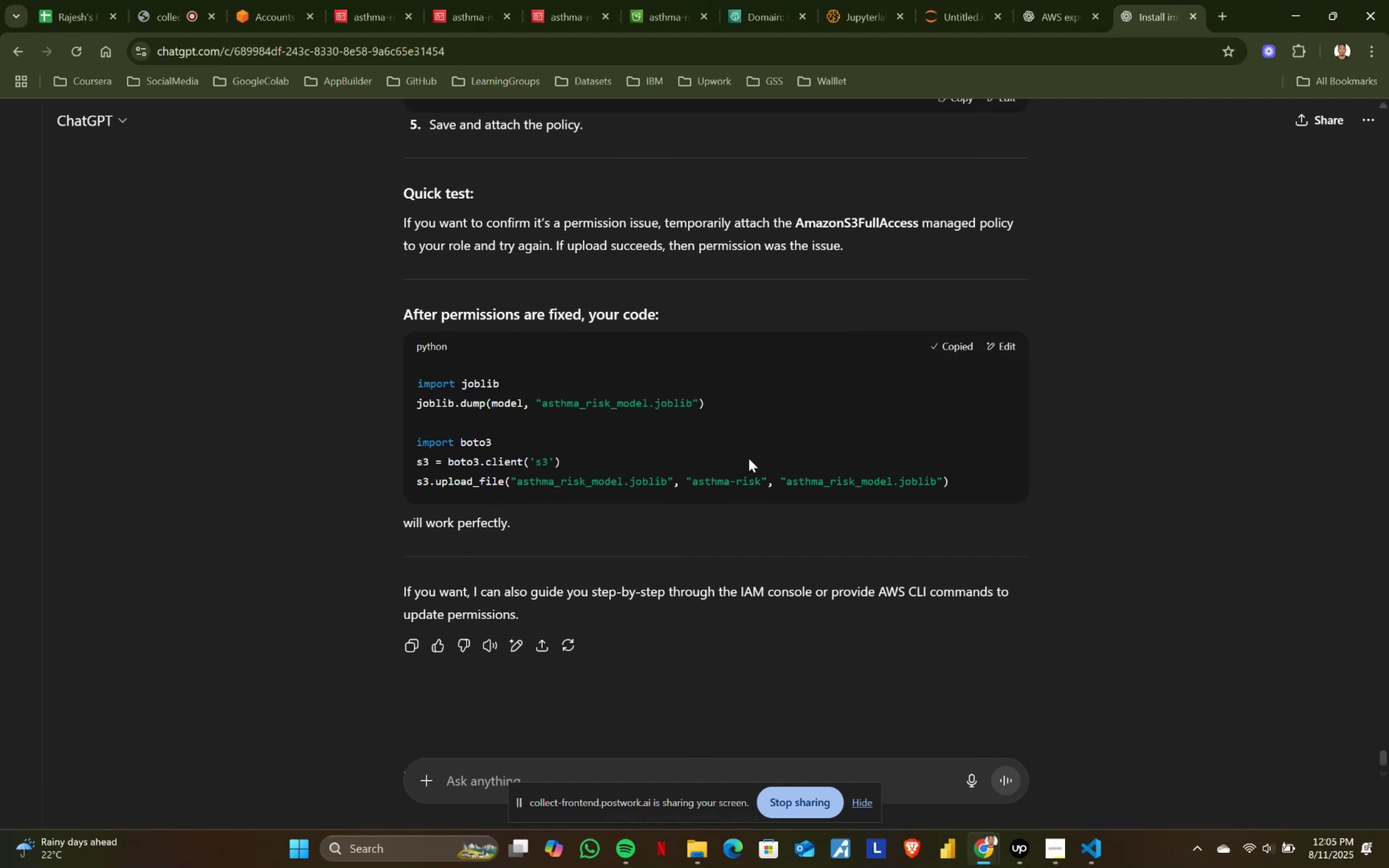 
left_click_drag(start_coordinate=[957, 476], to_coordinate=[364, 445])
 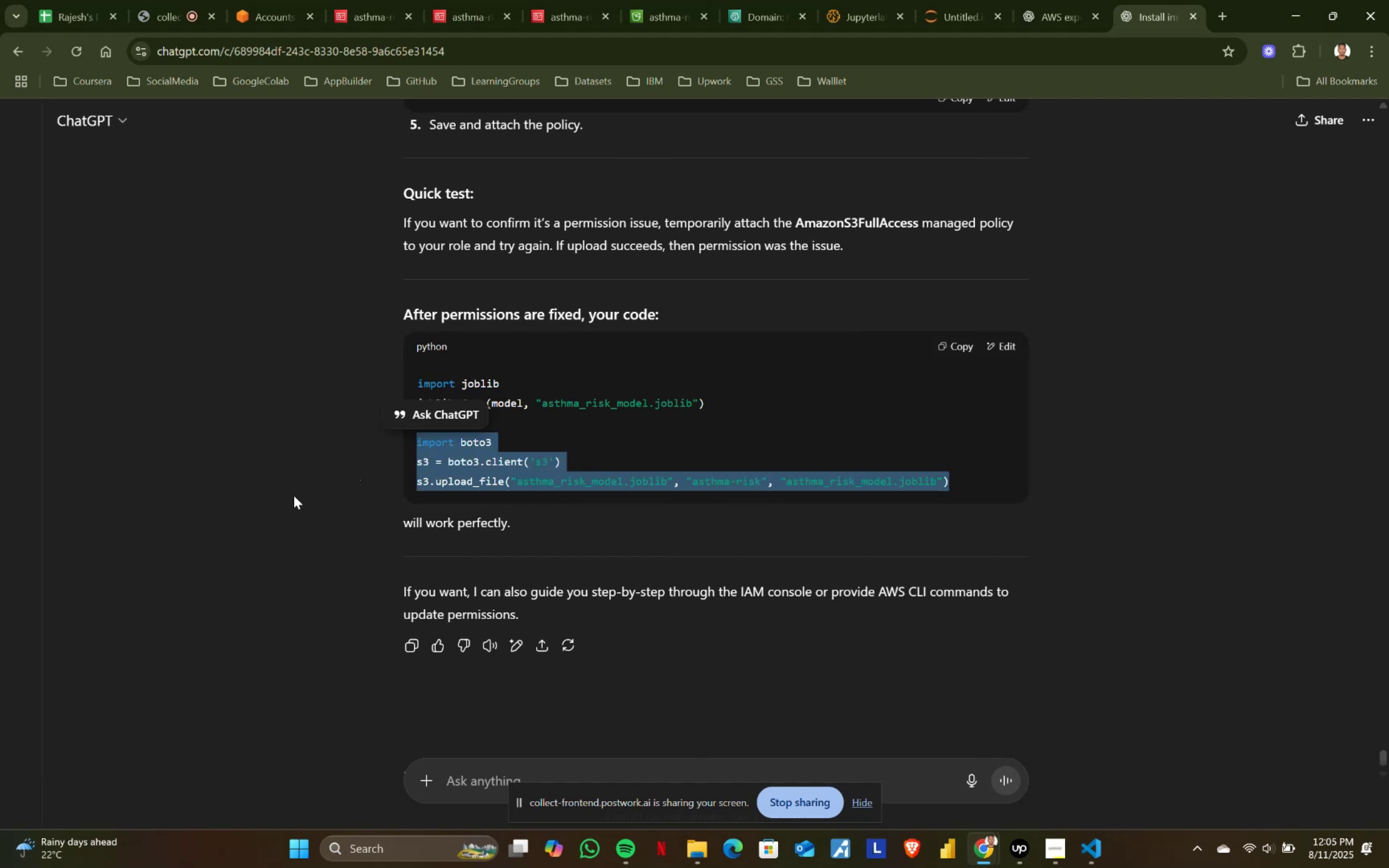 
scroll: coordinate [294, 495], scroll_direction: up, amount: 2.0
 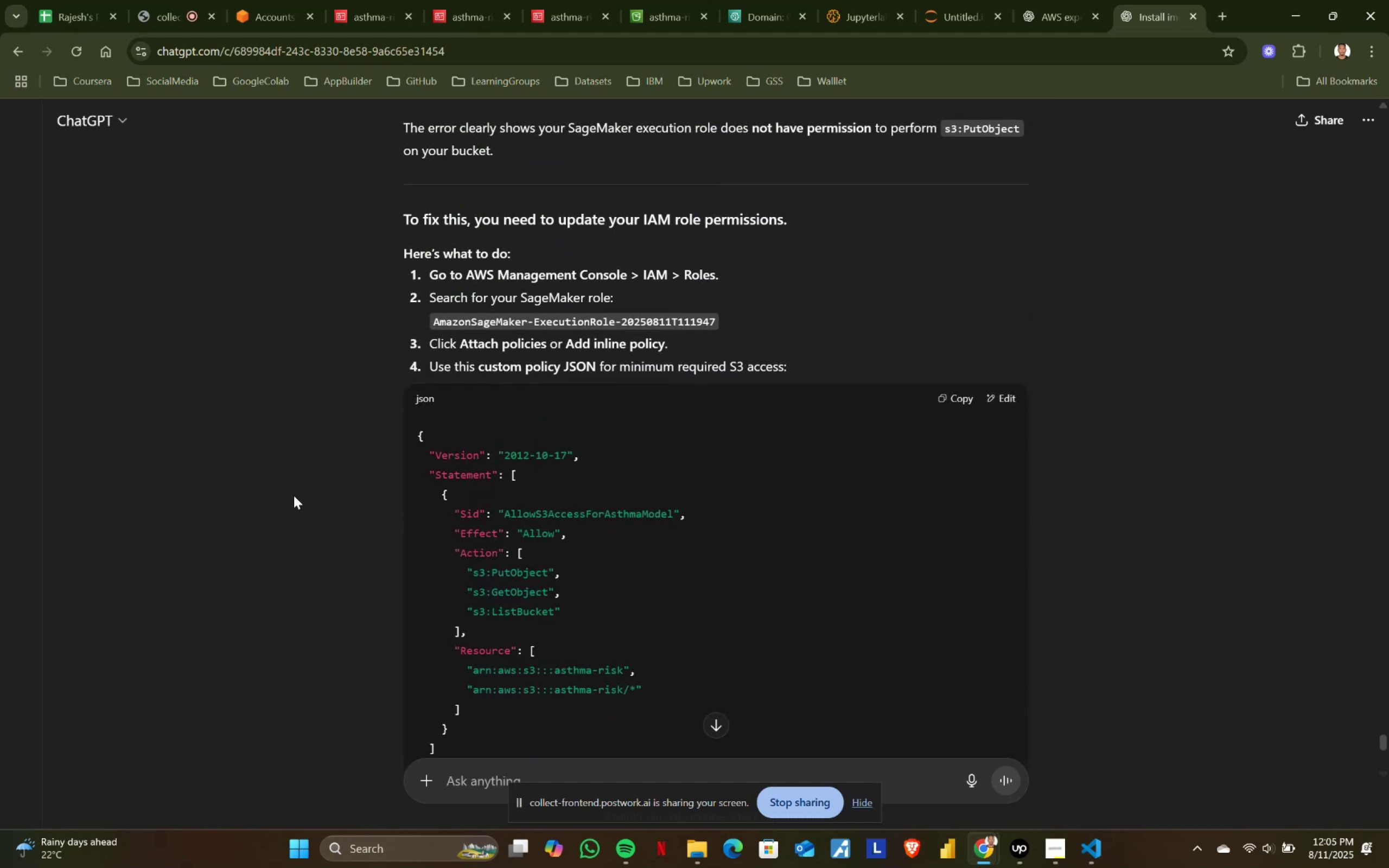 
scroll: coordinate [294, 495], scroll_direction: down, amount: 1.0
 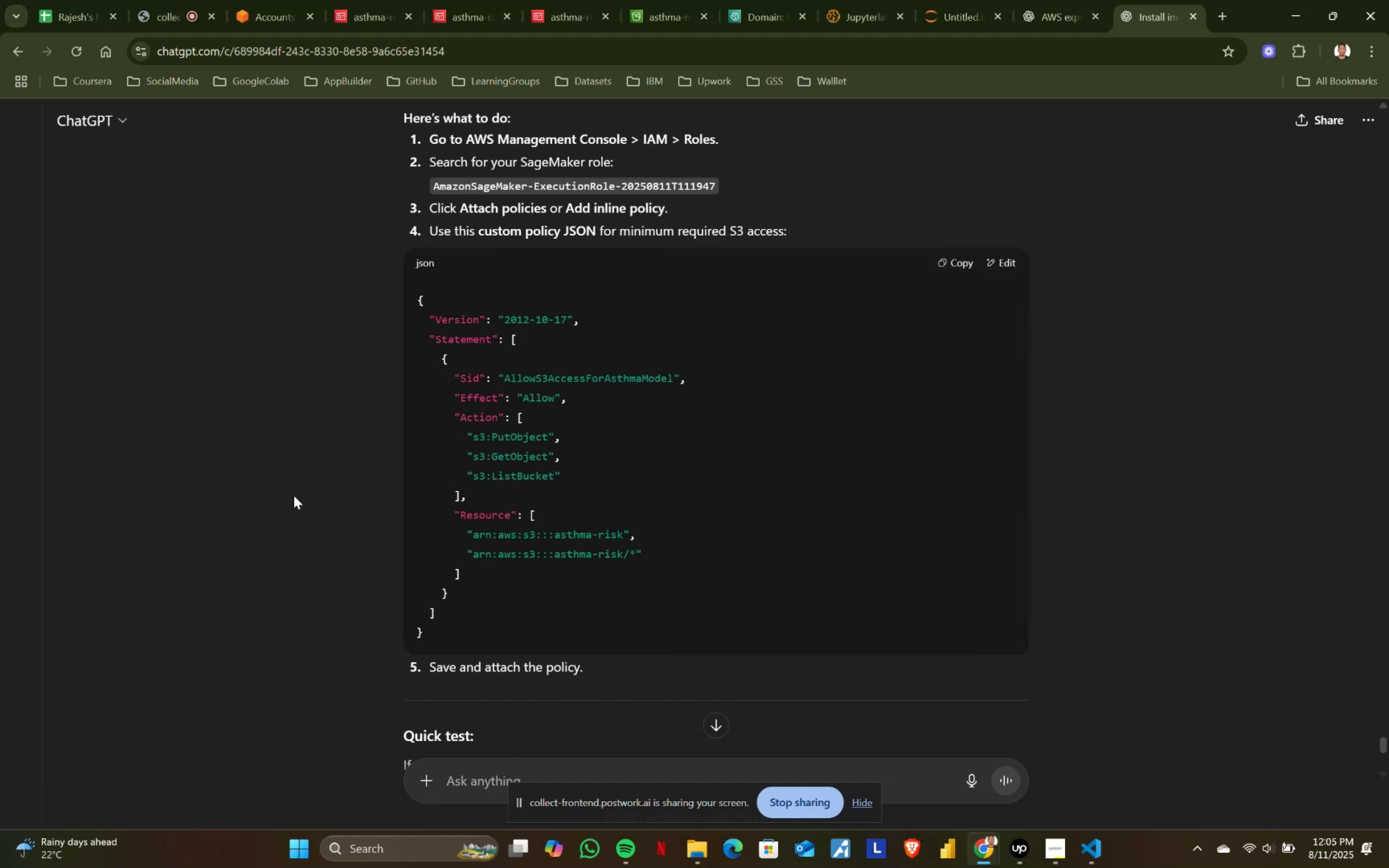 
wait(5.62)
 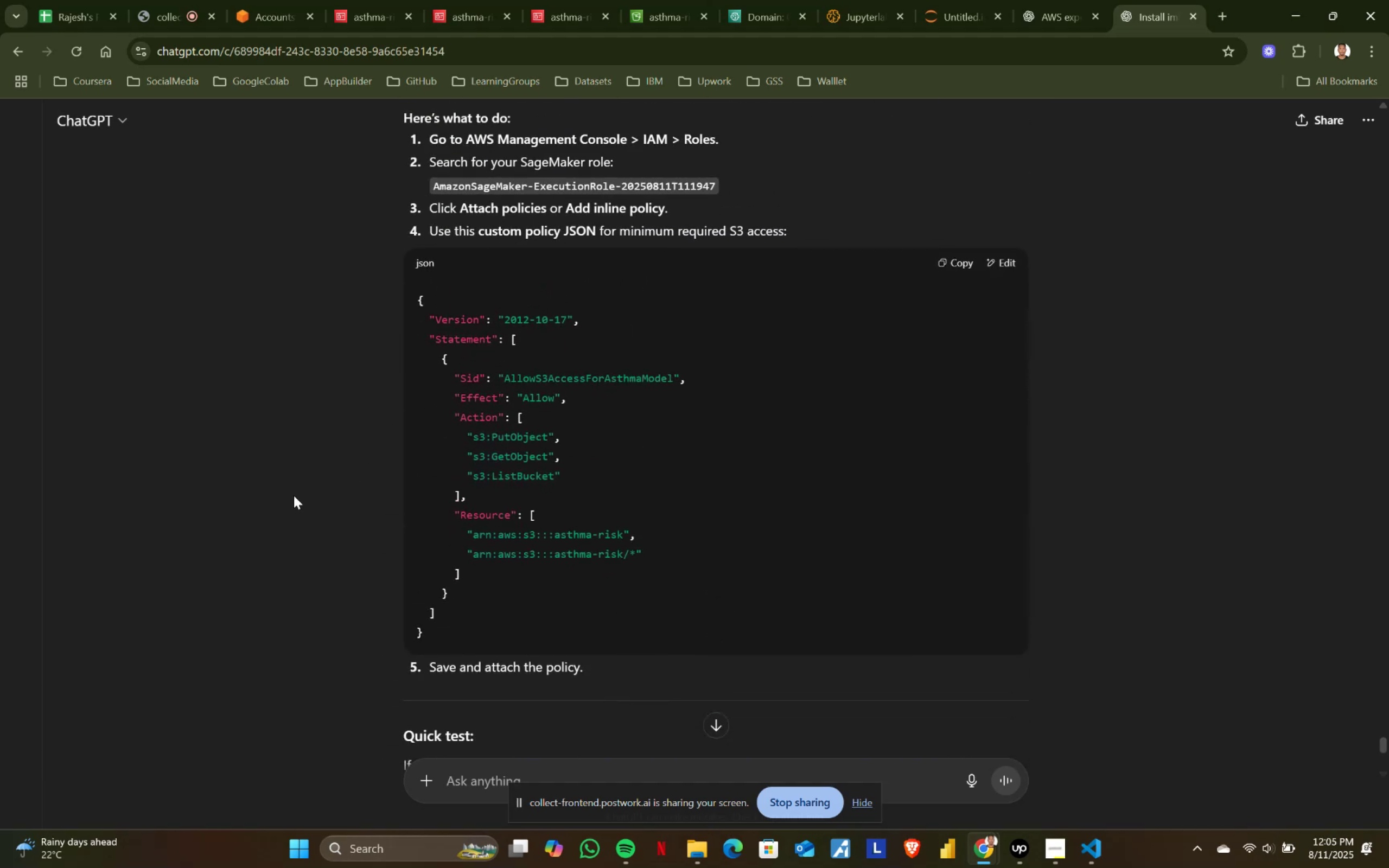 
scroll: coordinate [536, 473], scroll_direction: down, amount: 3.0
 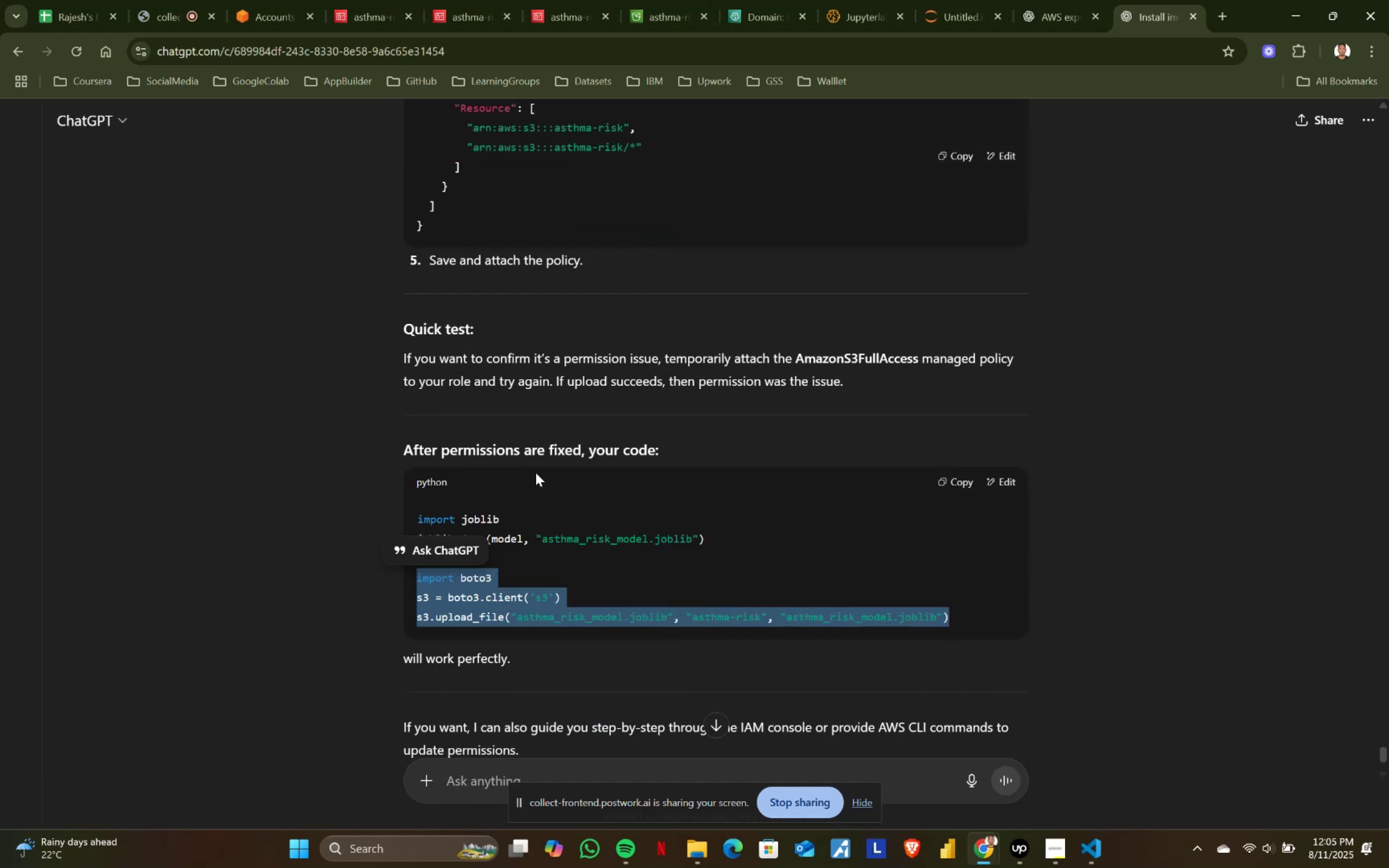 
scroll: coordinate [536, 473], scroll_direction: up, amount: 3.0
 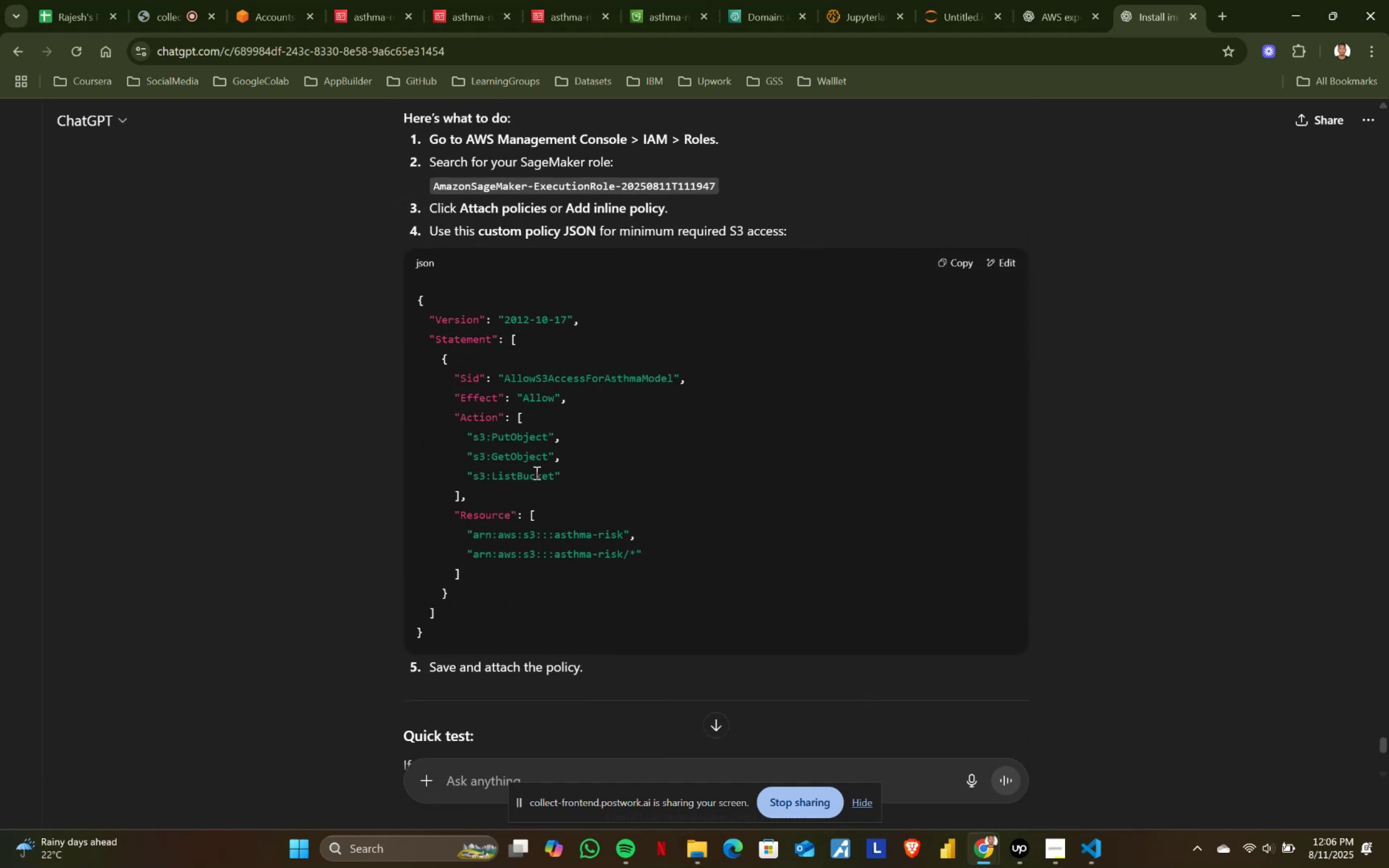 
scroll: coordinate [536, 473], scroll_direction: none, amount: 0.0
 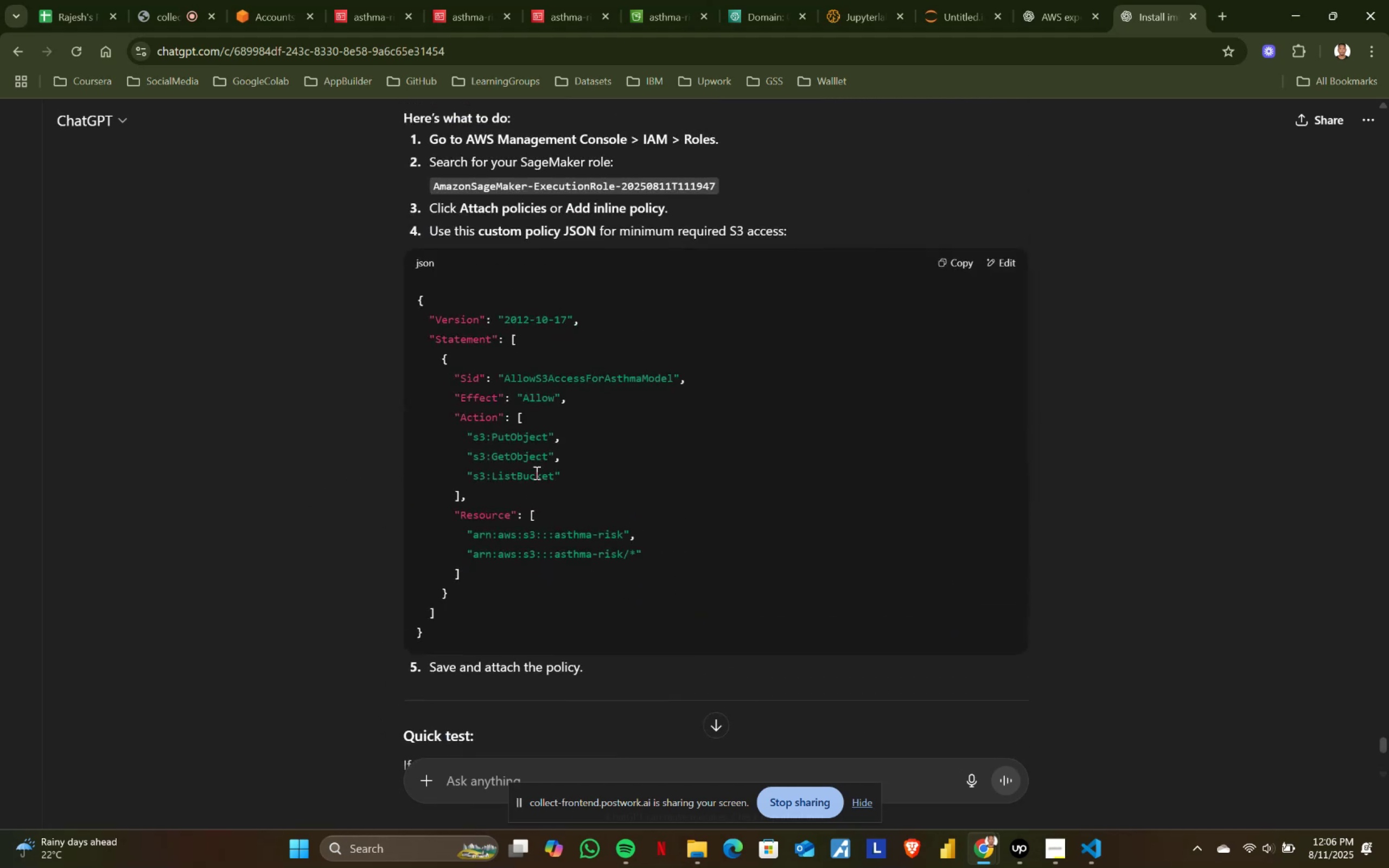 
scroll: coordinate [536, 473], scroll_direction: down, amount: 3.0
 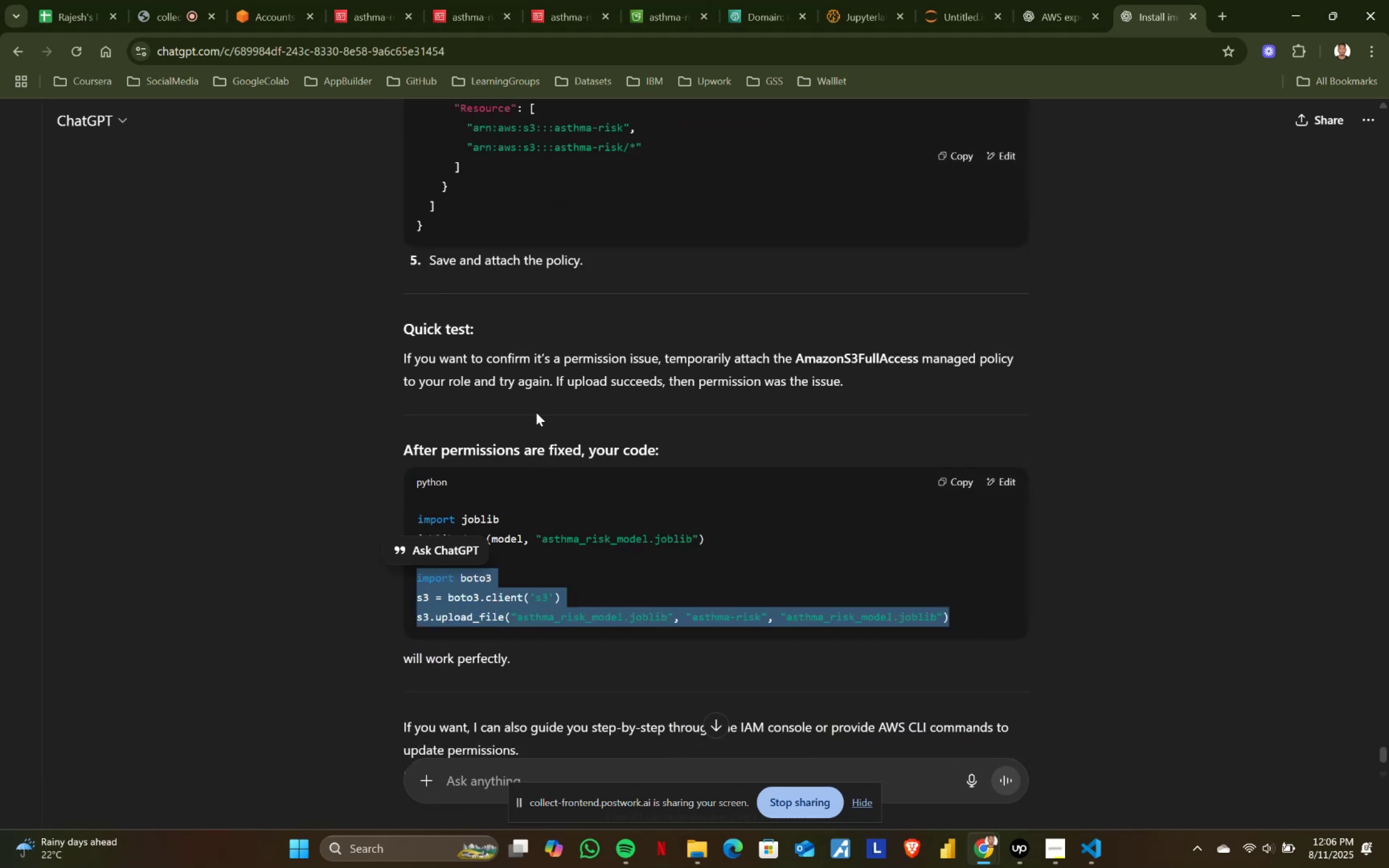 
left_click_drag(start_coordinate=[565, 360], to_coordinate=[718, 360])
 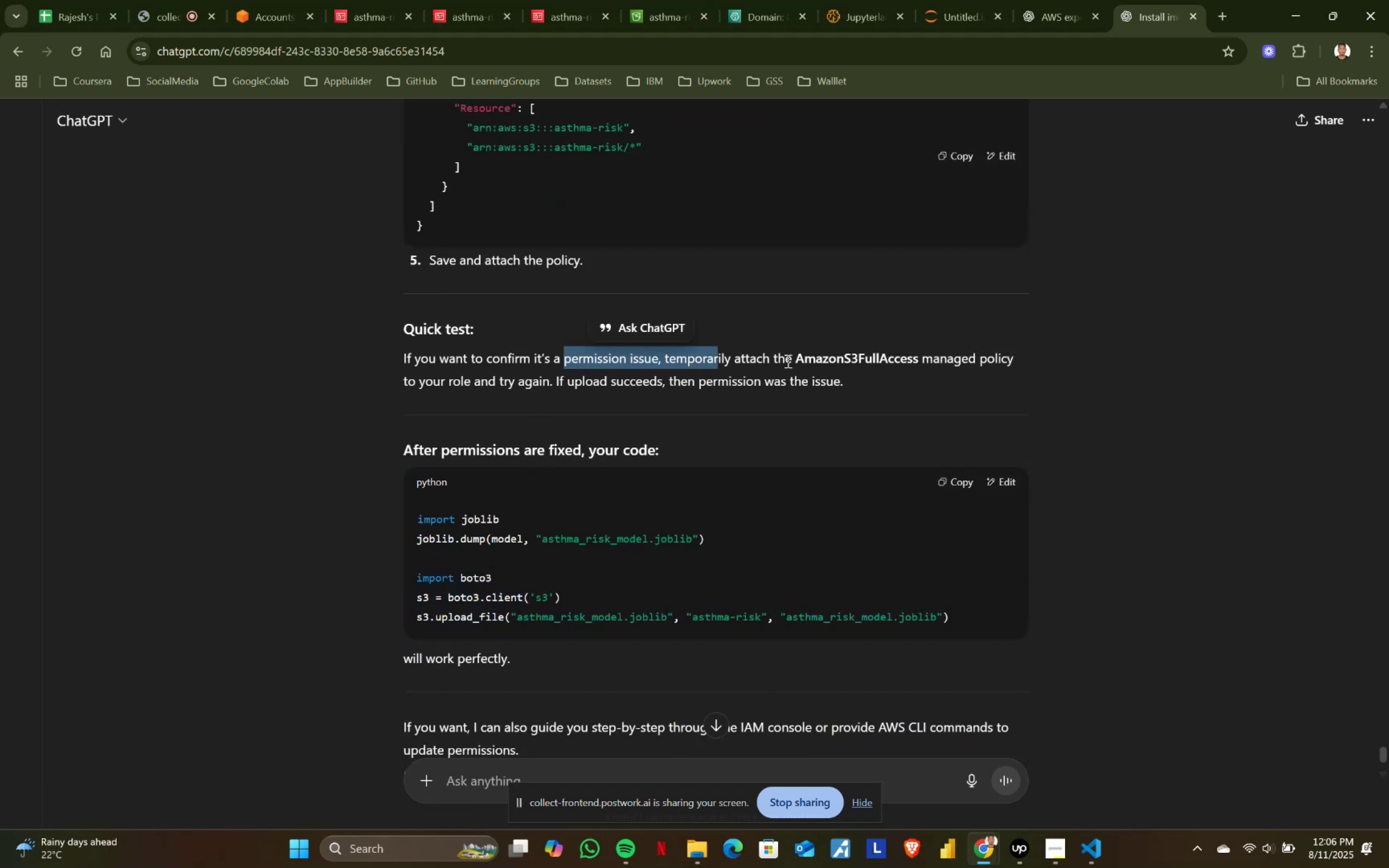 
double_click([788, 361])
 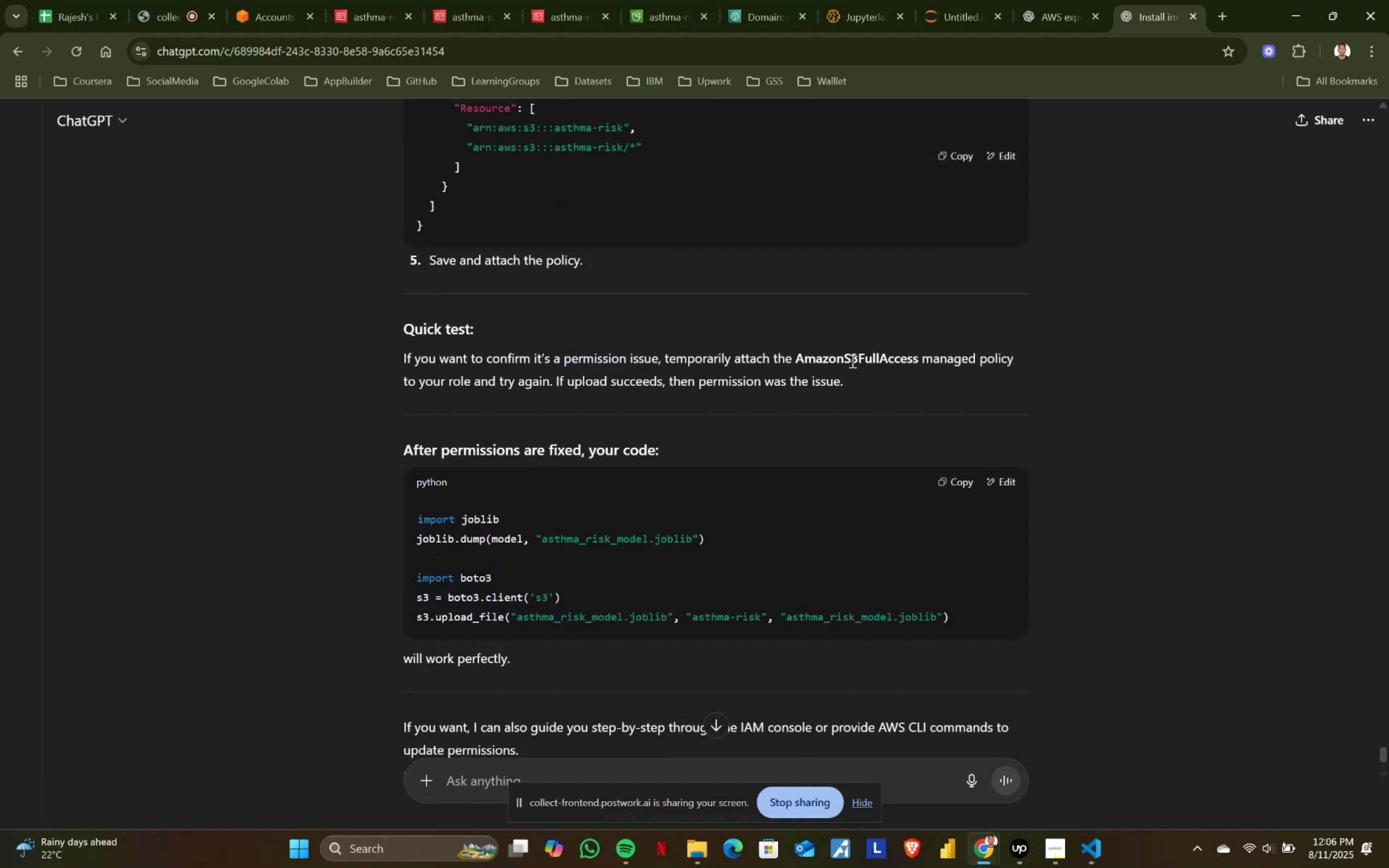 
left_click_drag(start_coordinate=[918, 362], to_coordinate=[960, 362])
 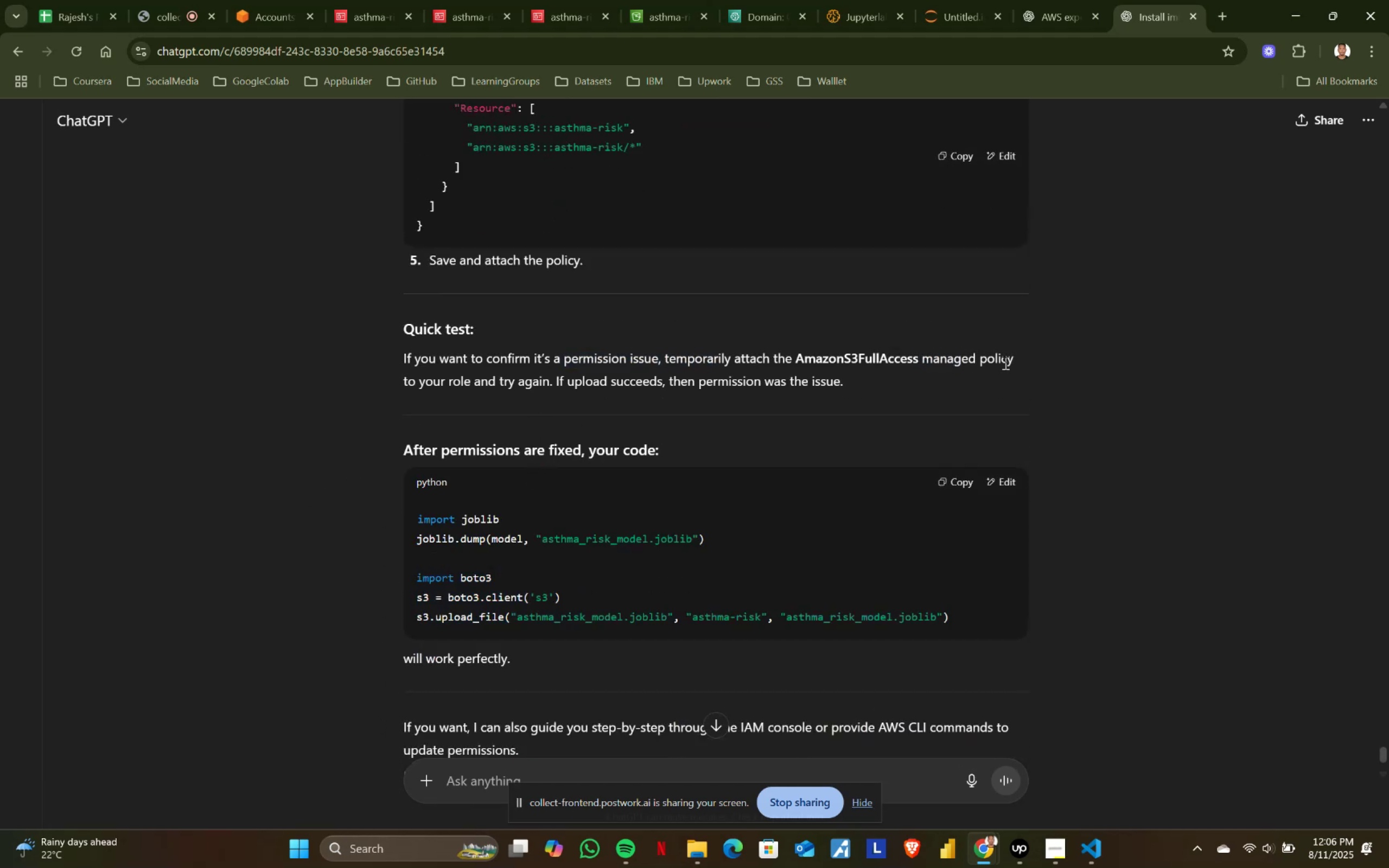 
triple_click([1004, 362])
 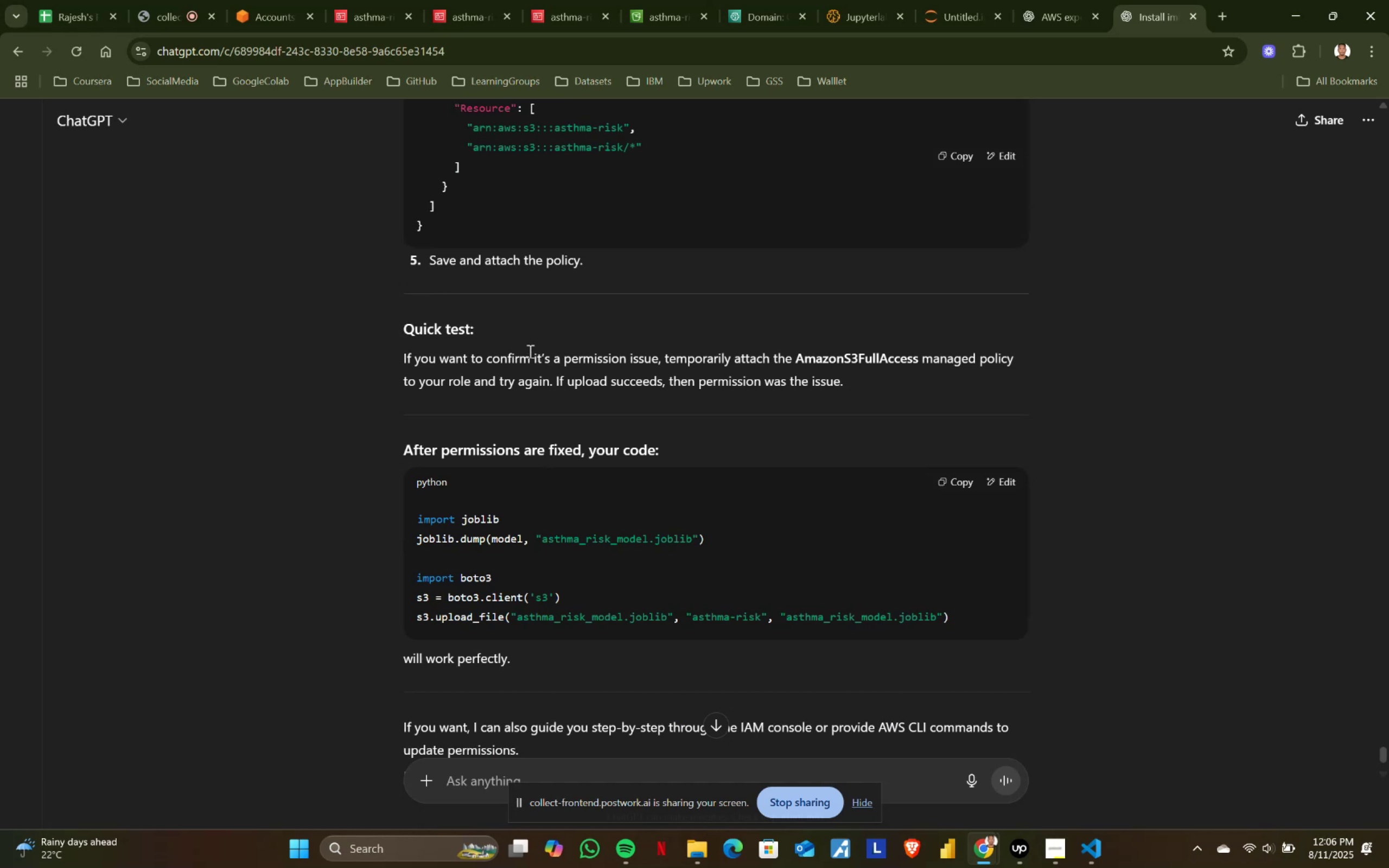 
left_click_drag(start_coordinate=[397, 356], to_coordinate=[584, 353])
 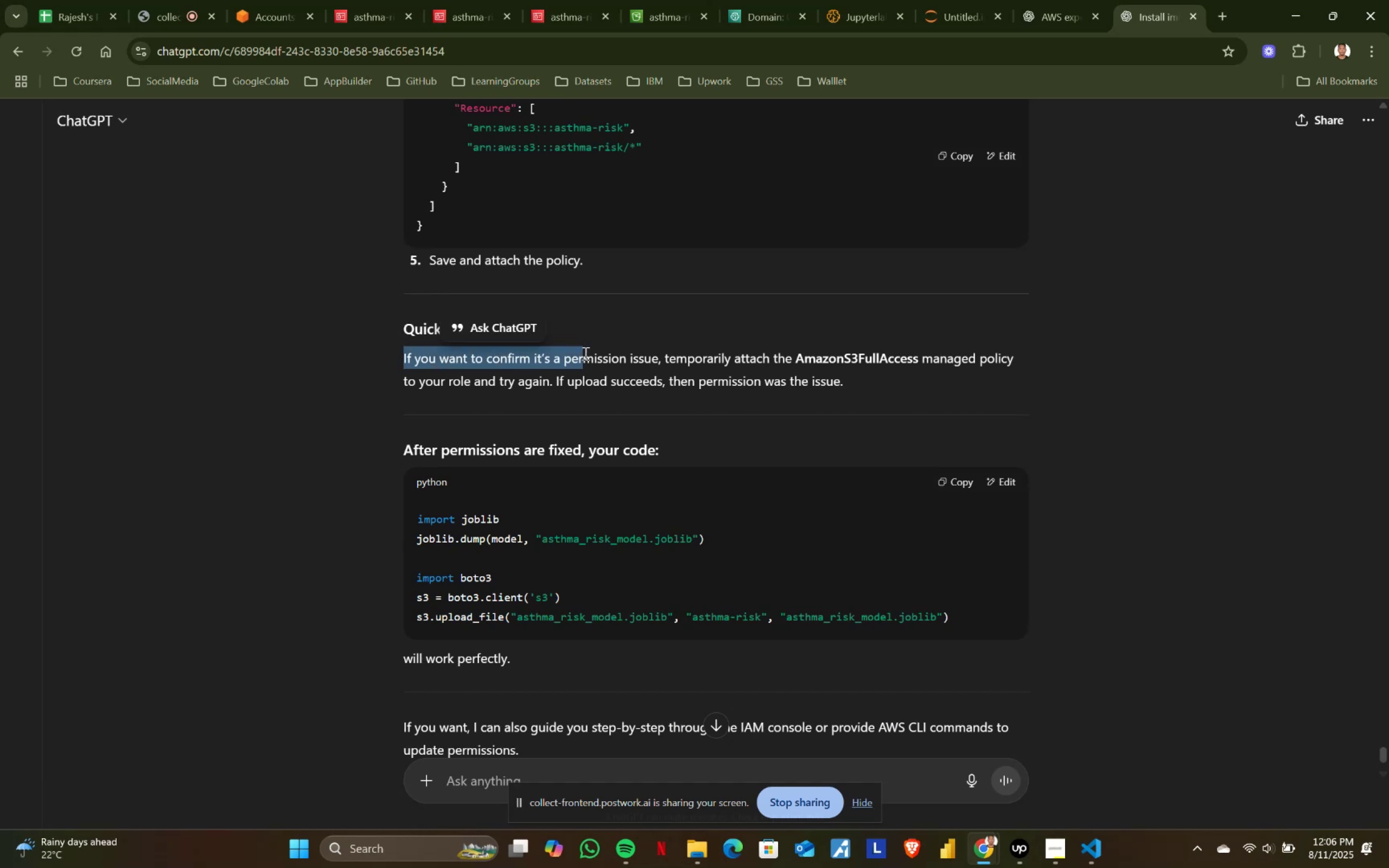 
double_click([584, 353])
 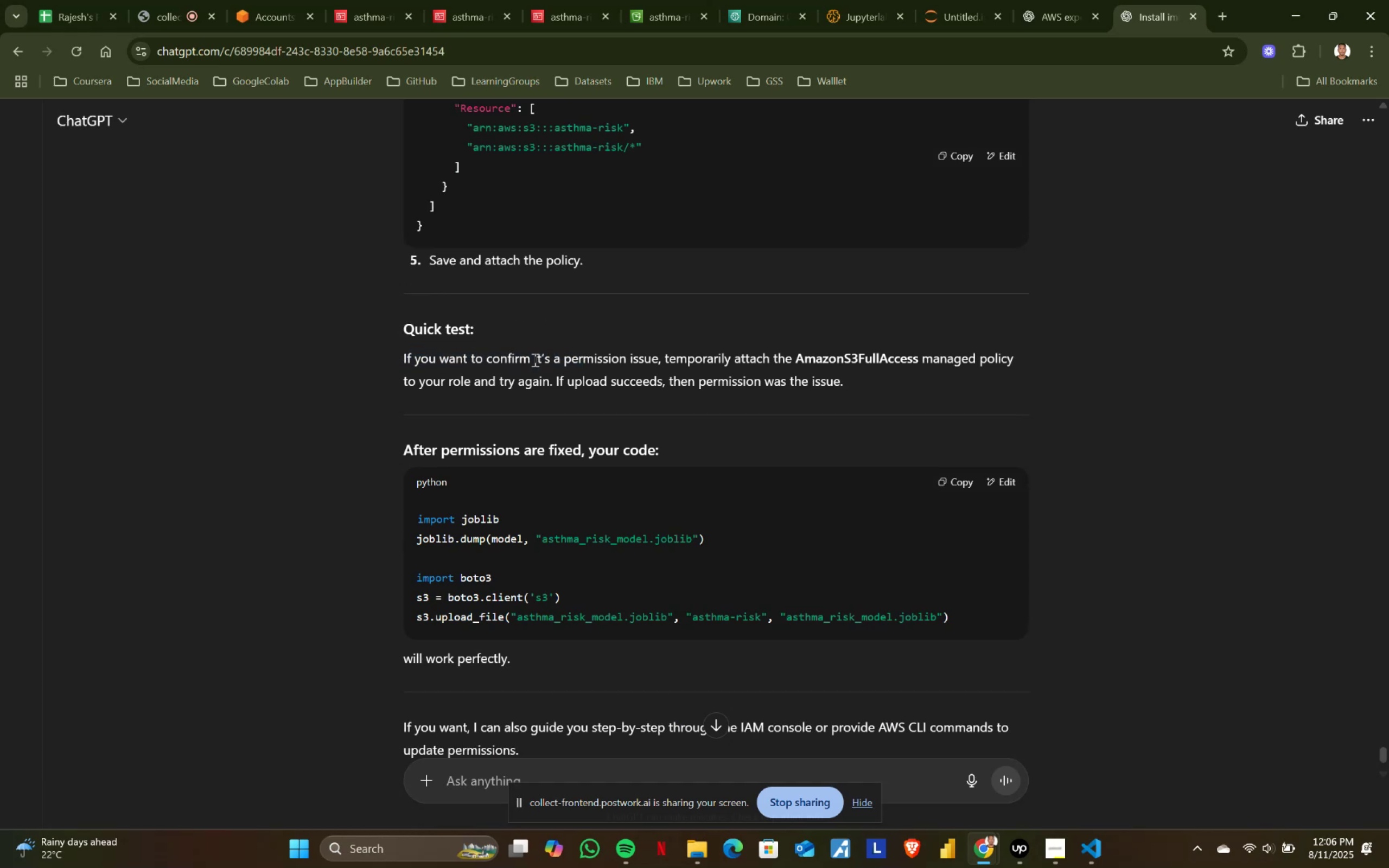 
left_click_drag(start_coordinate=[534, 360], to_coordinate=[636, 358])
 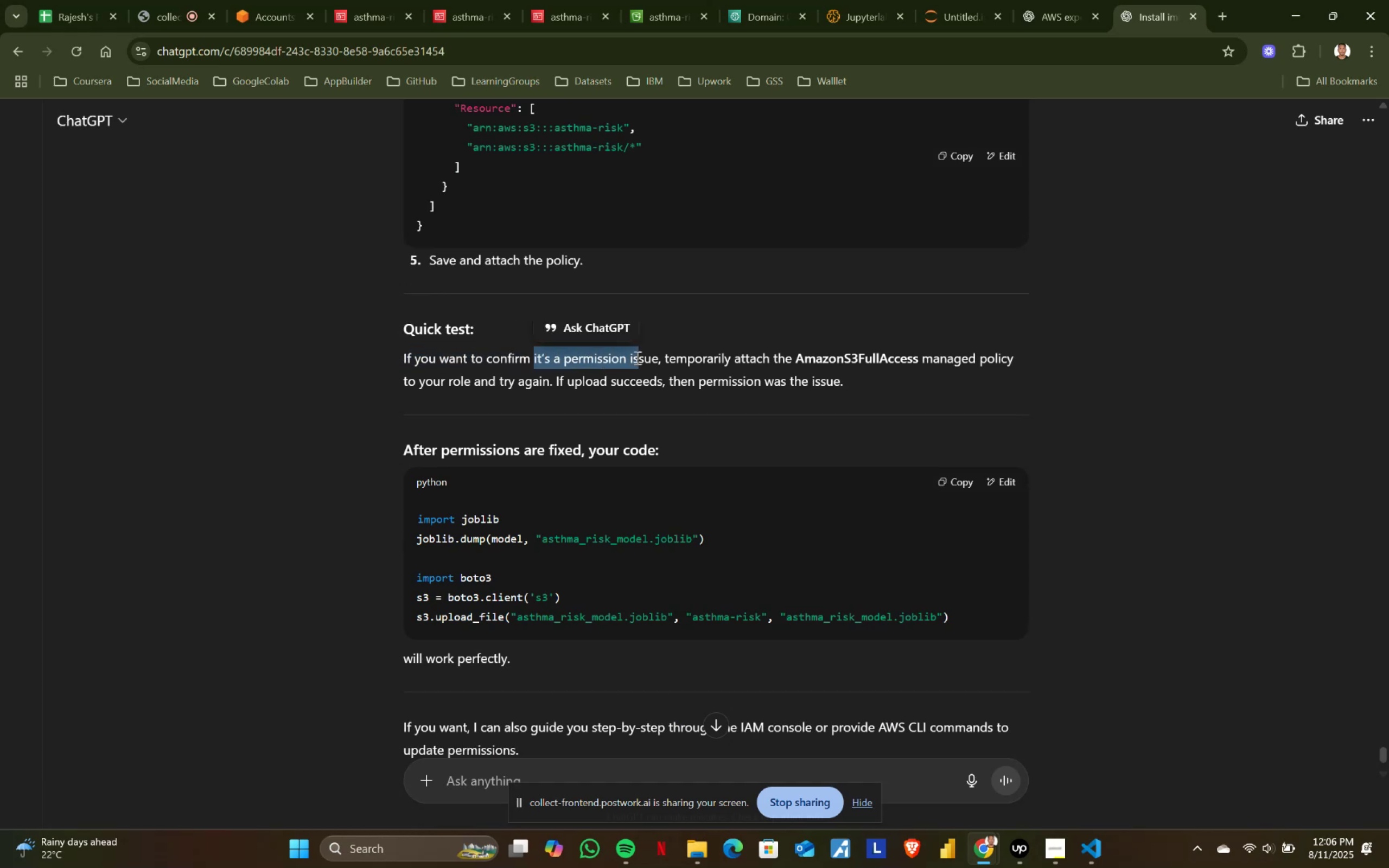 
double_click([636, 358])
 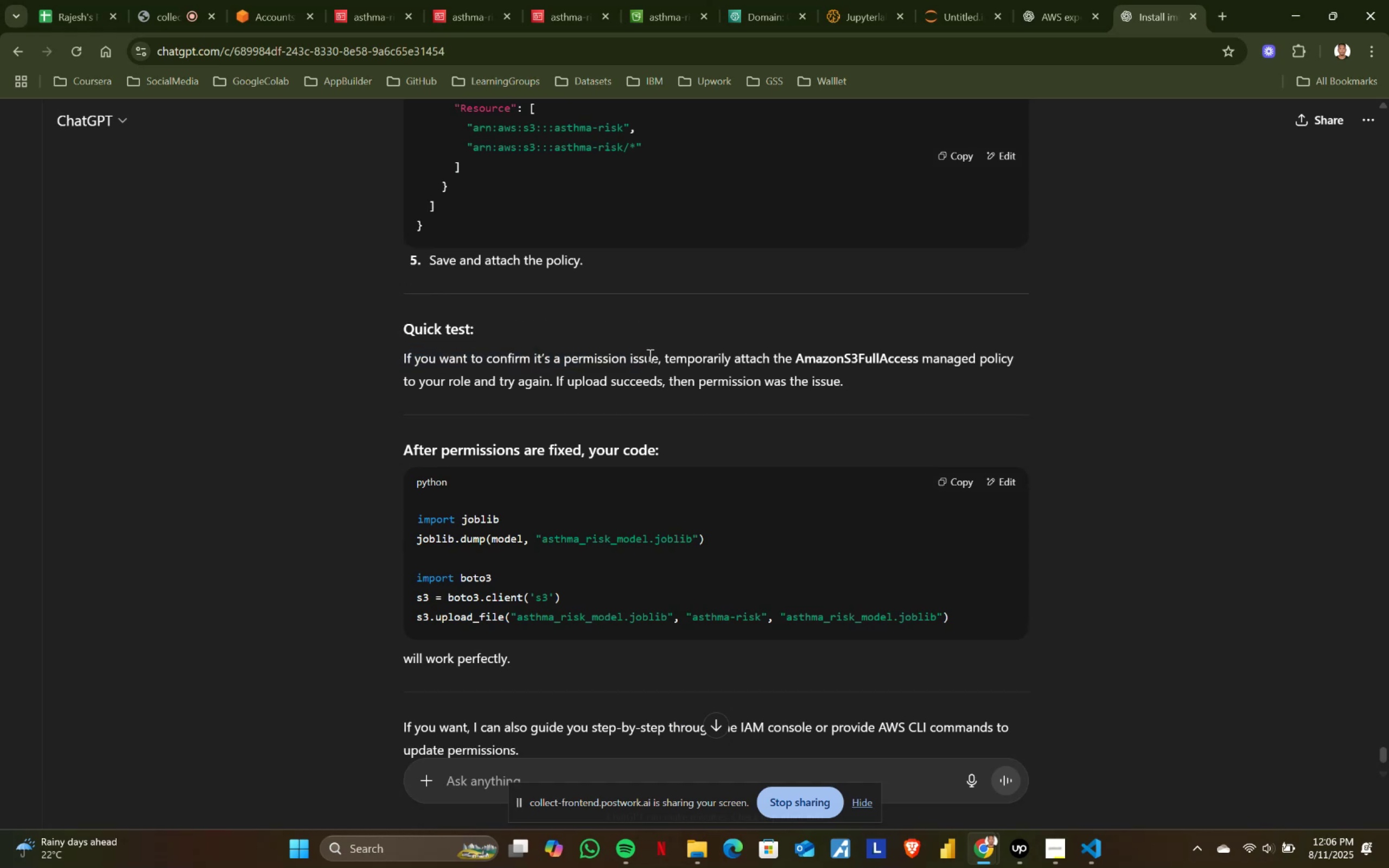 
left_click_drag(start_coordinate=[653, 354], to_coordinate=[785, 358])
 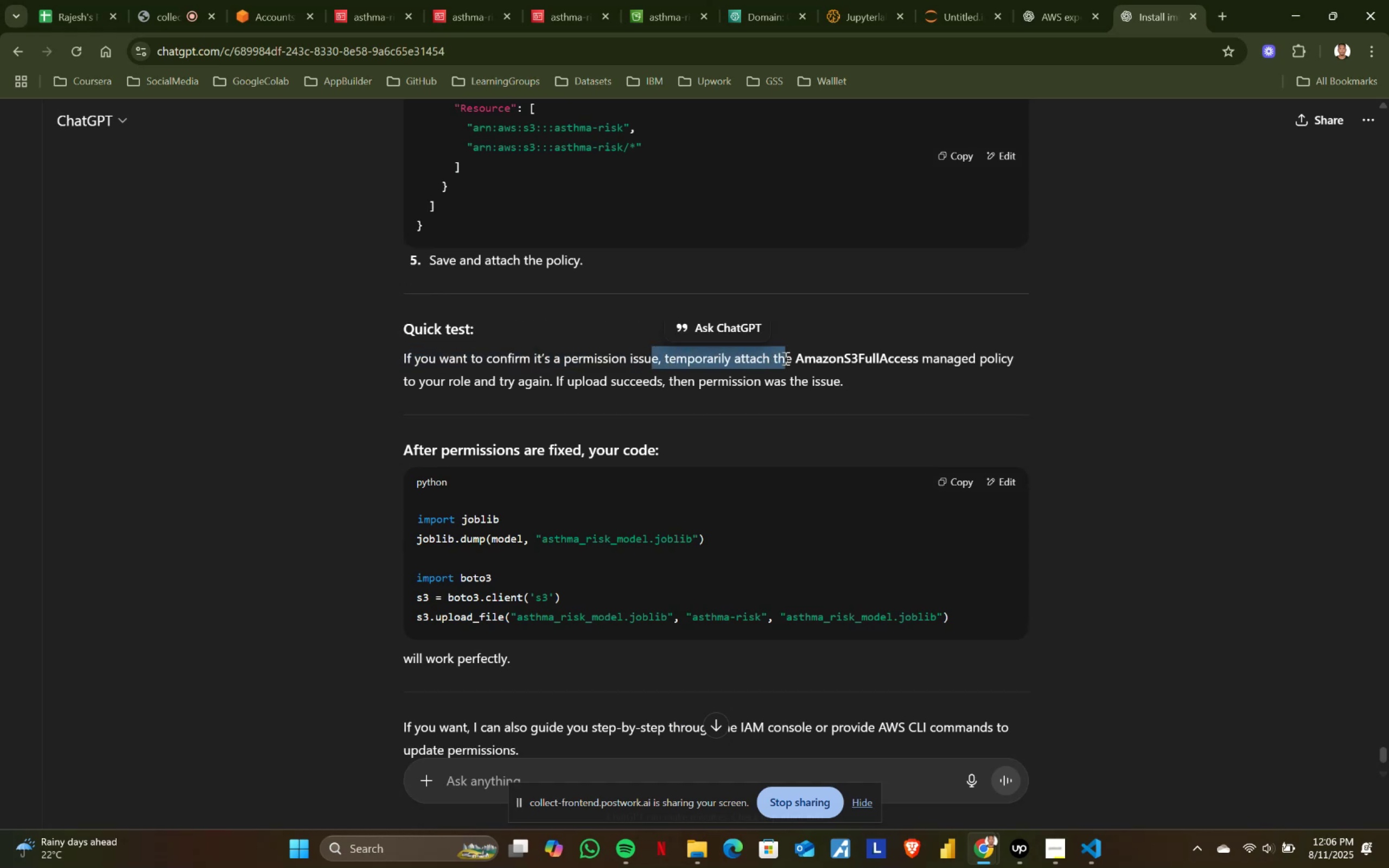 
double_click([785, 358])
 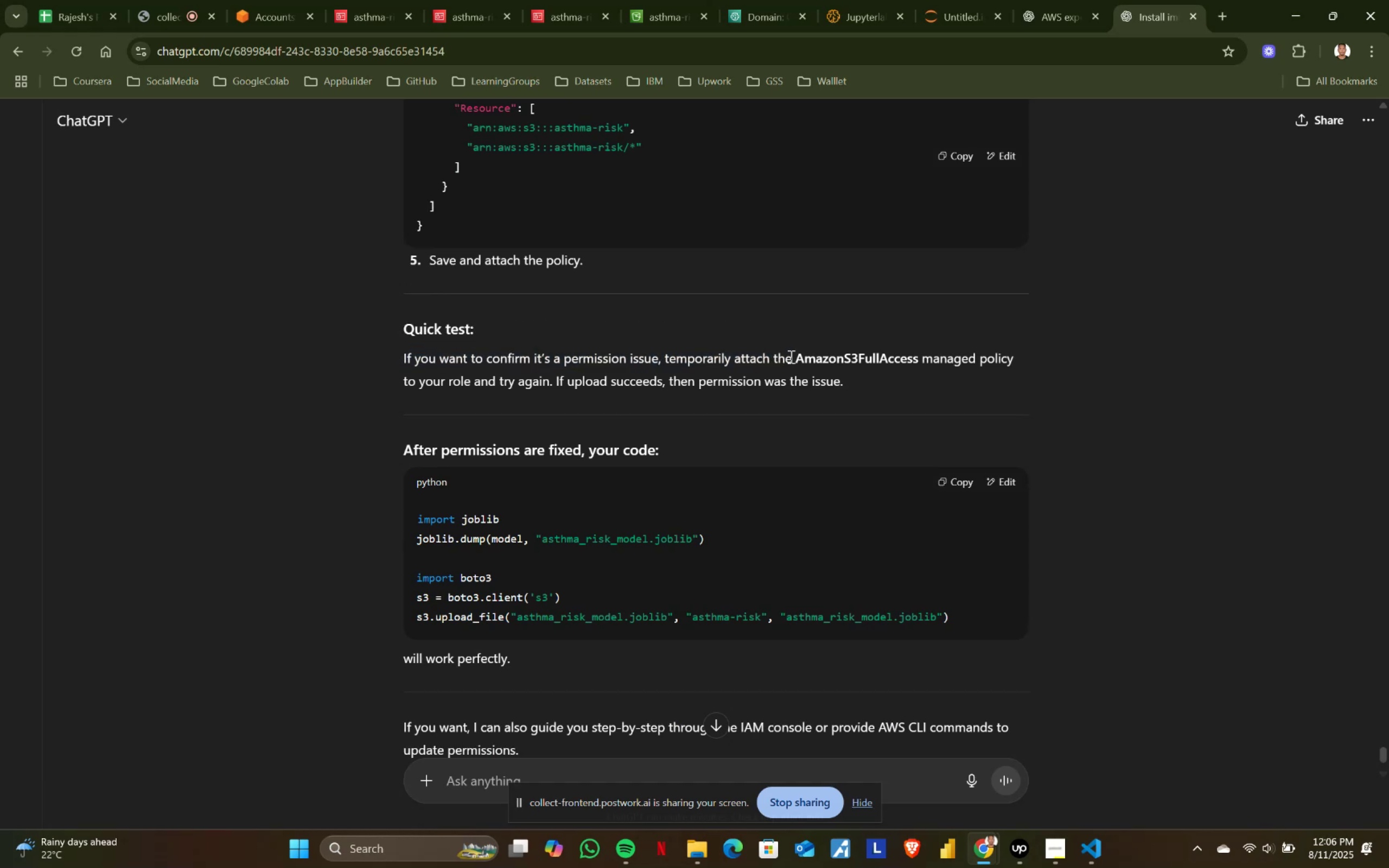 
left_click_drag(start_coordinate=[791, 356], to_coordinate=[917, 357])
 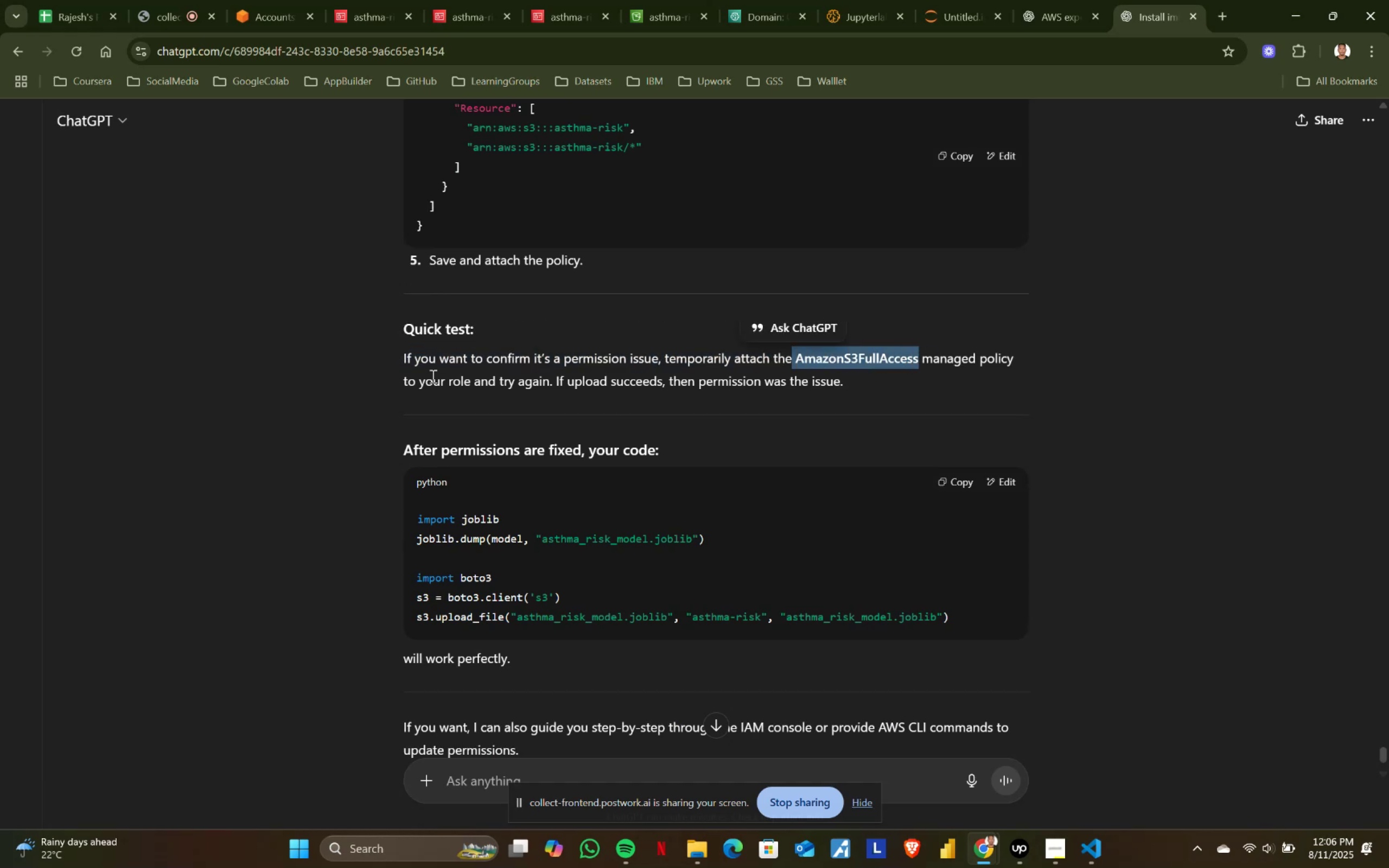 
left_click_drag(start_coordinate=[400, 379], to_coordinate=[547, 379])
 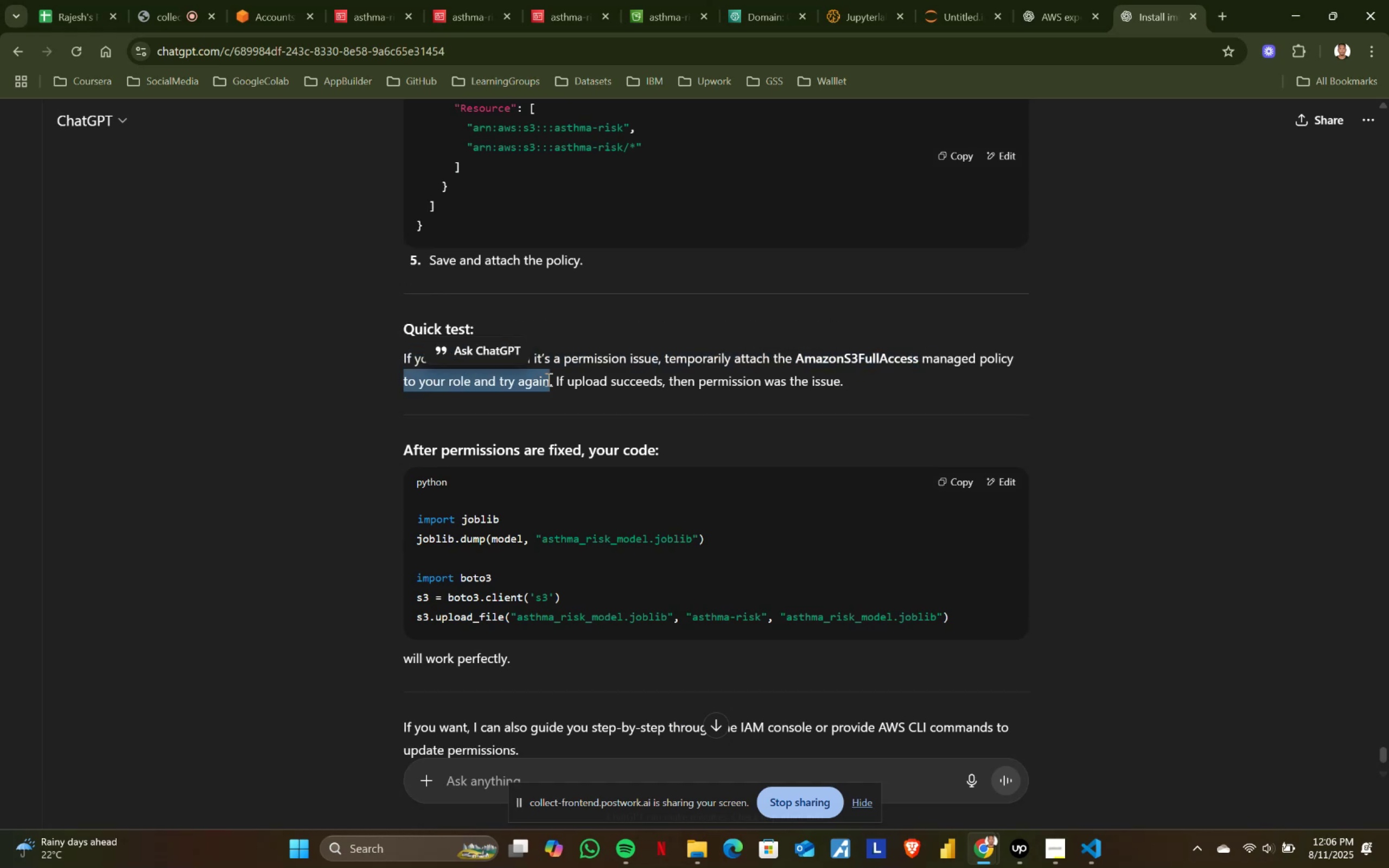 
double_click([547, 379])
 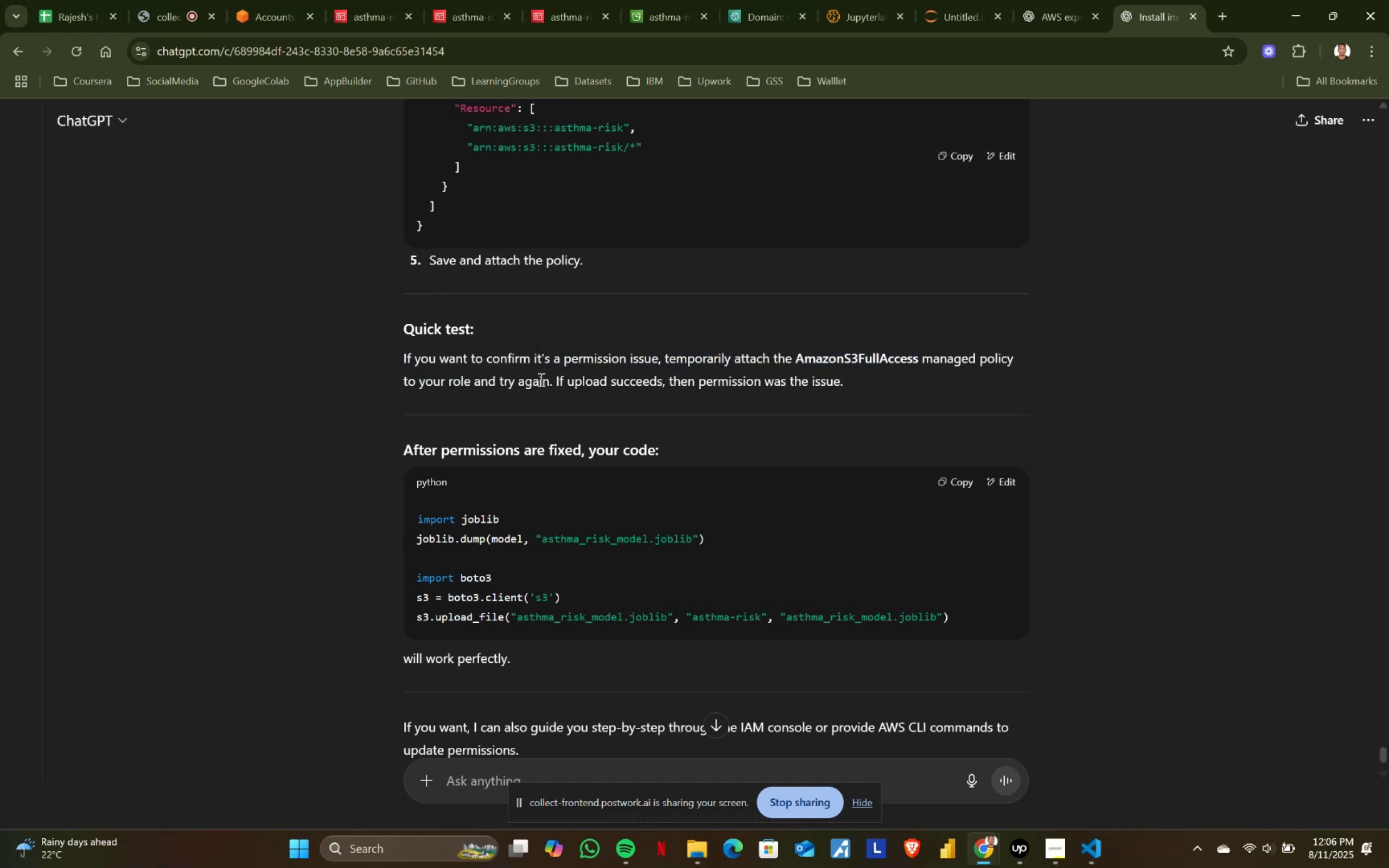 
left_click_drag(start_coordinate=[559, 379], to_coordinate=[866, 379])
 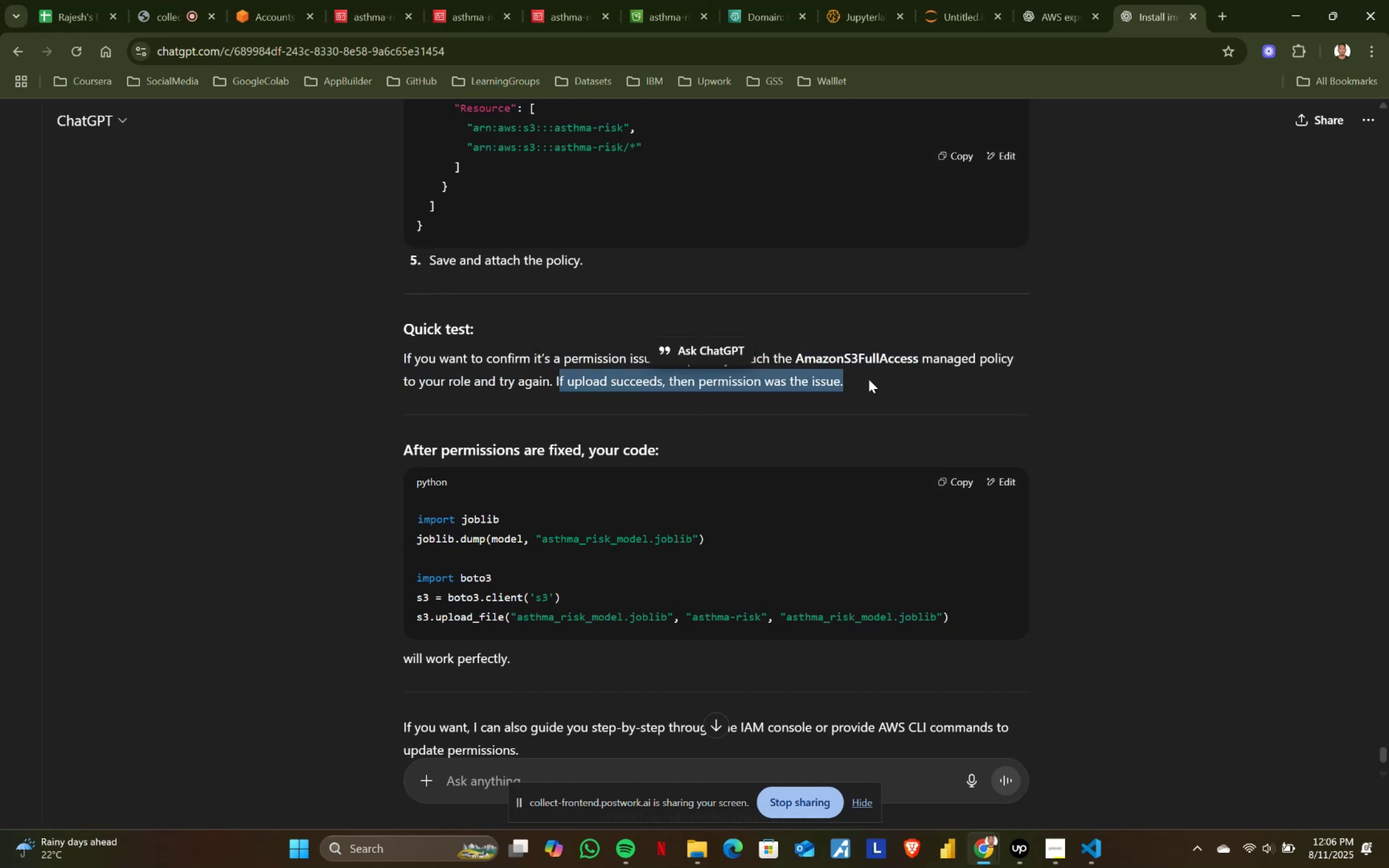 
double_click([869, 379])
 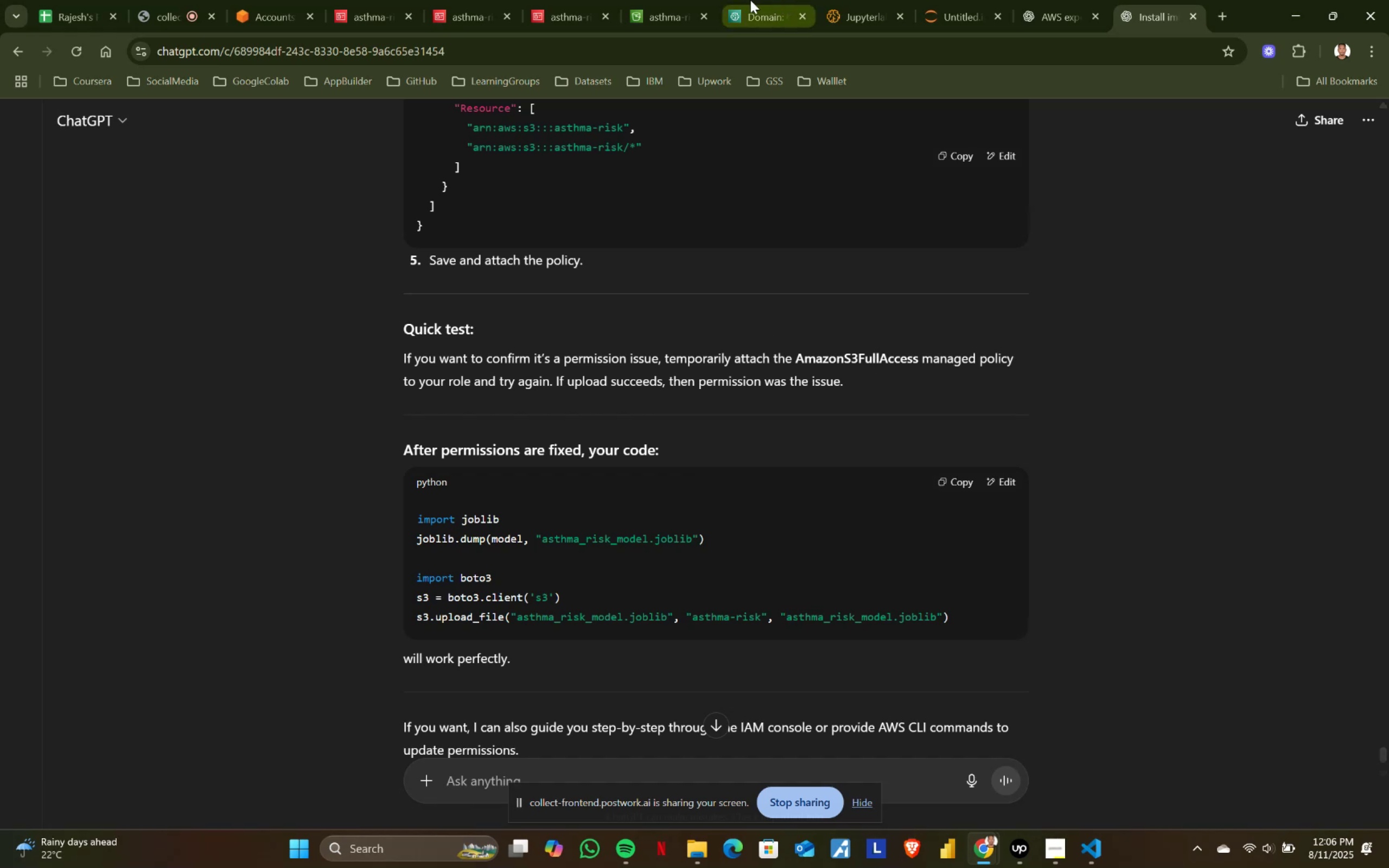 
left_click([473, 0])
 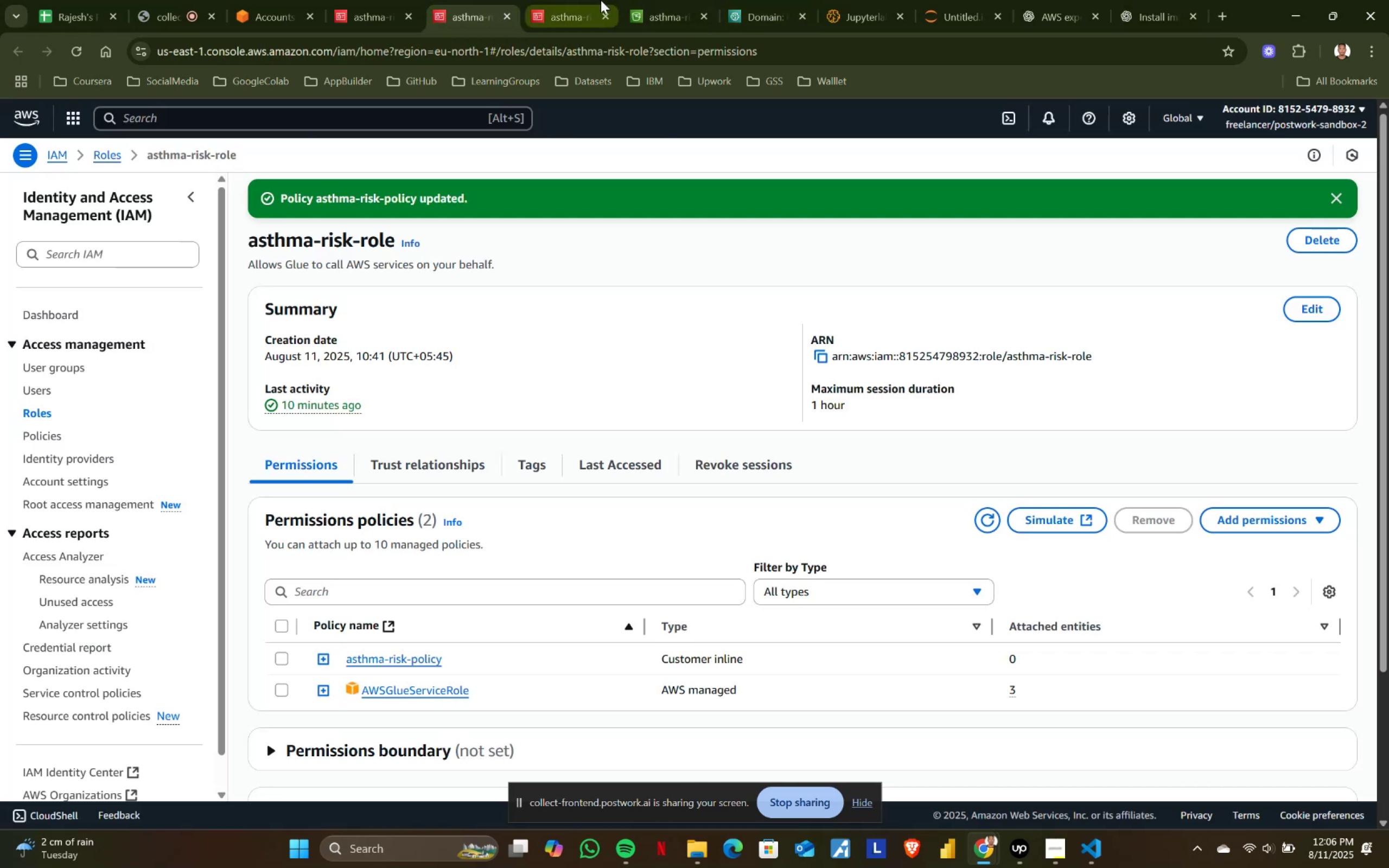 
left_click([574, 0])
 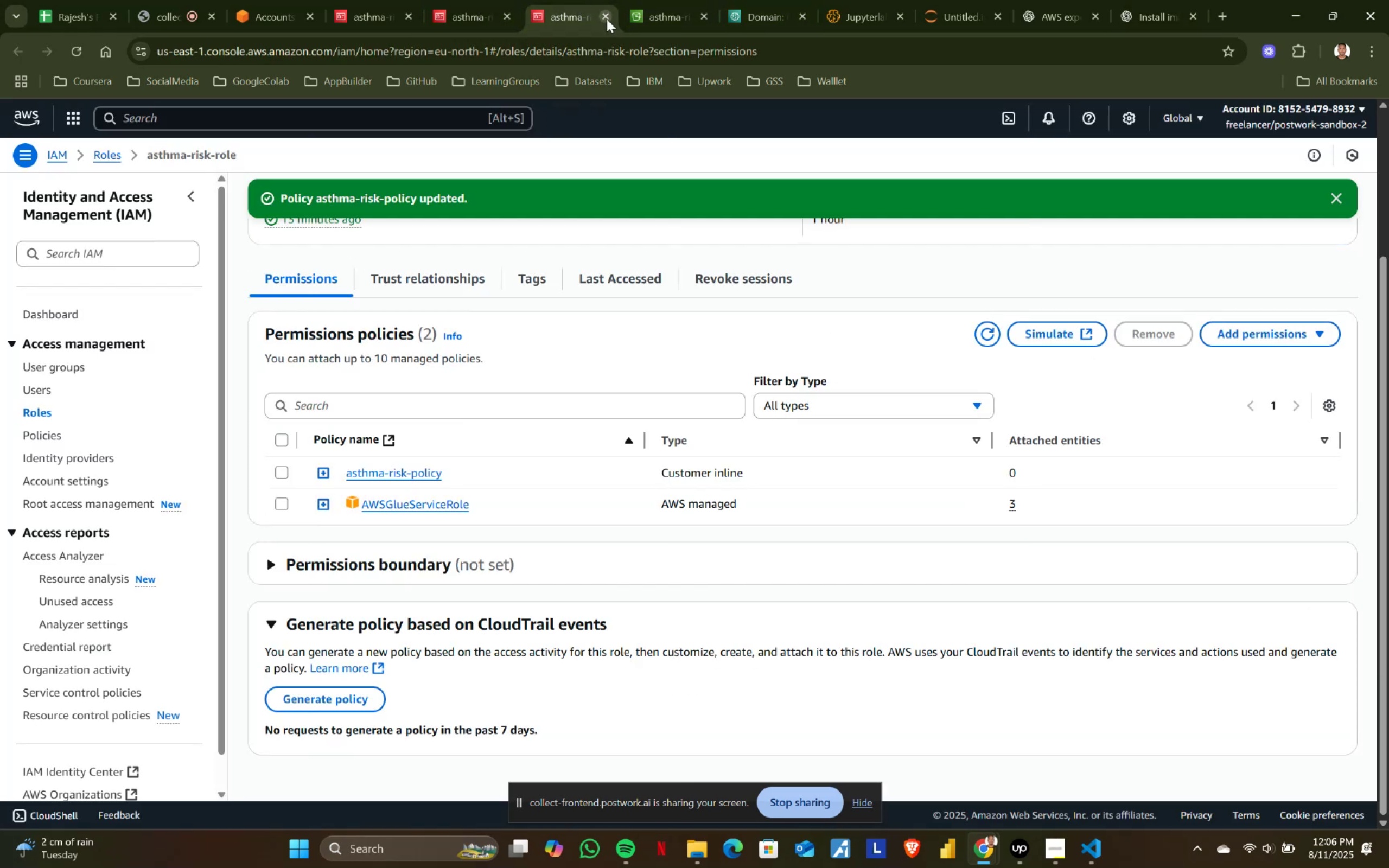 
left_click([607, 19])
 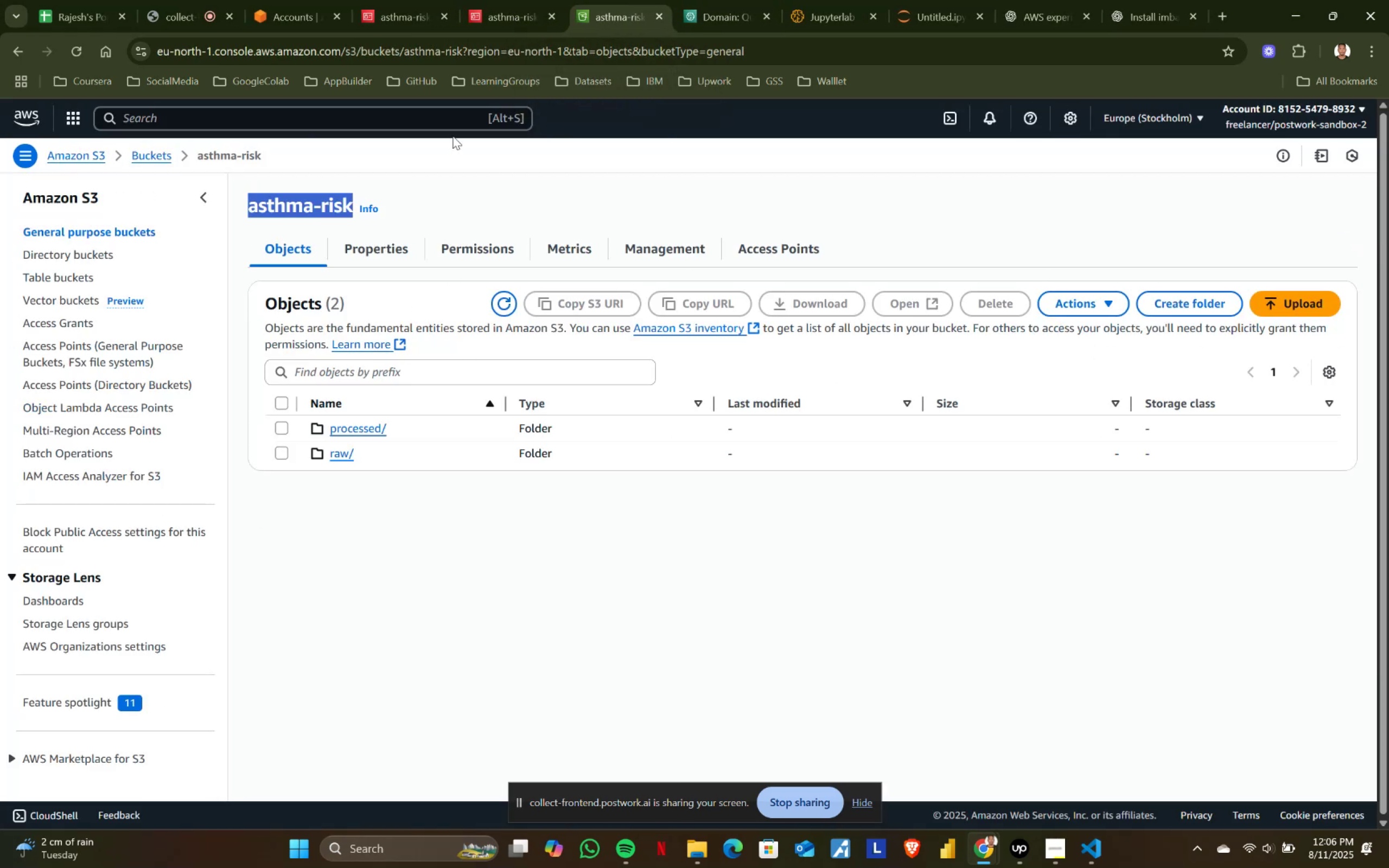 
left_click([505, 3])
 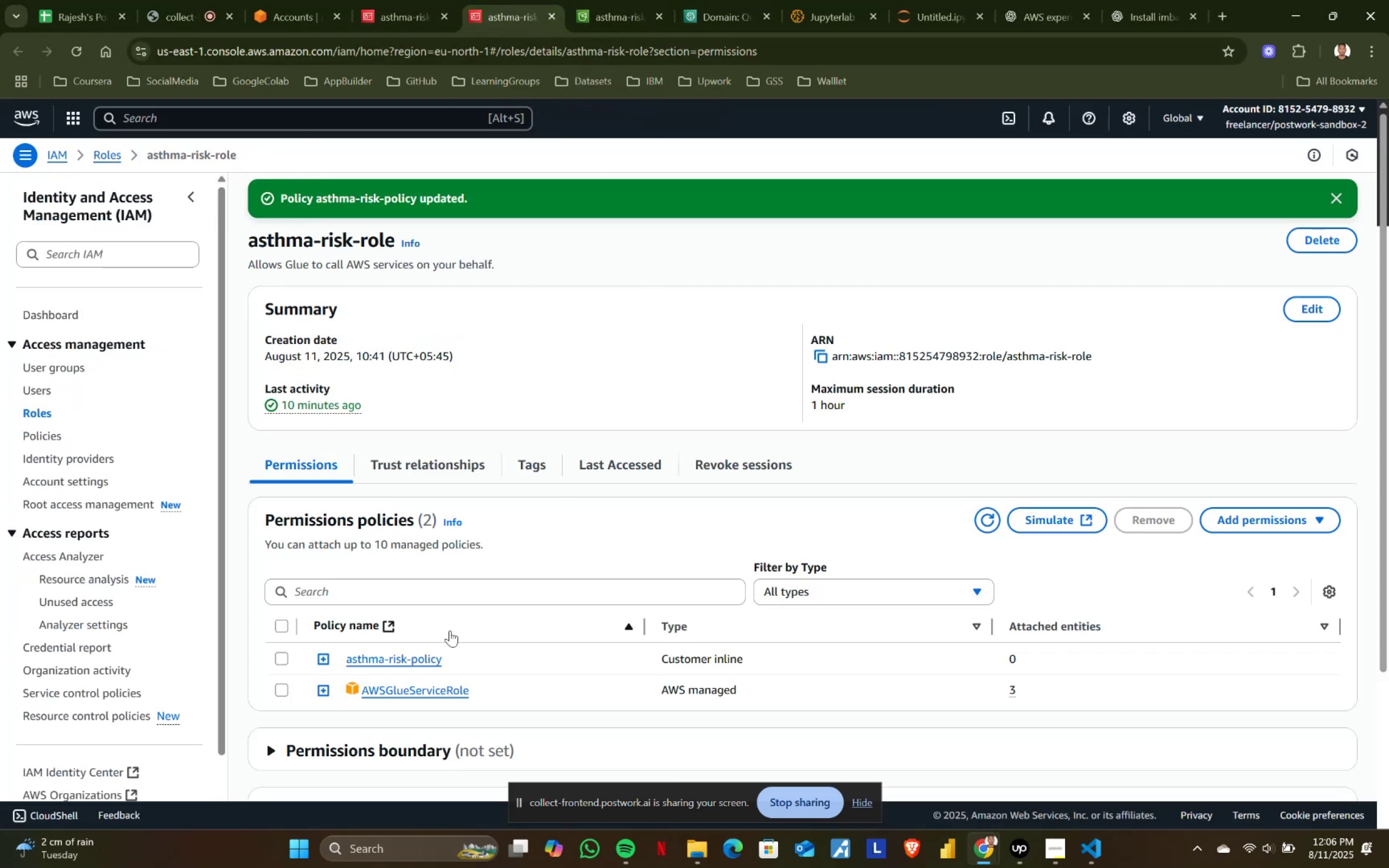 
scroll: coordinate [686, 623], scroll_direction: down, amount: 1.0
 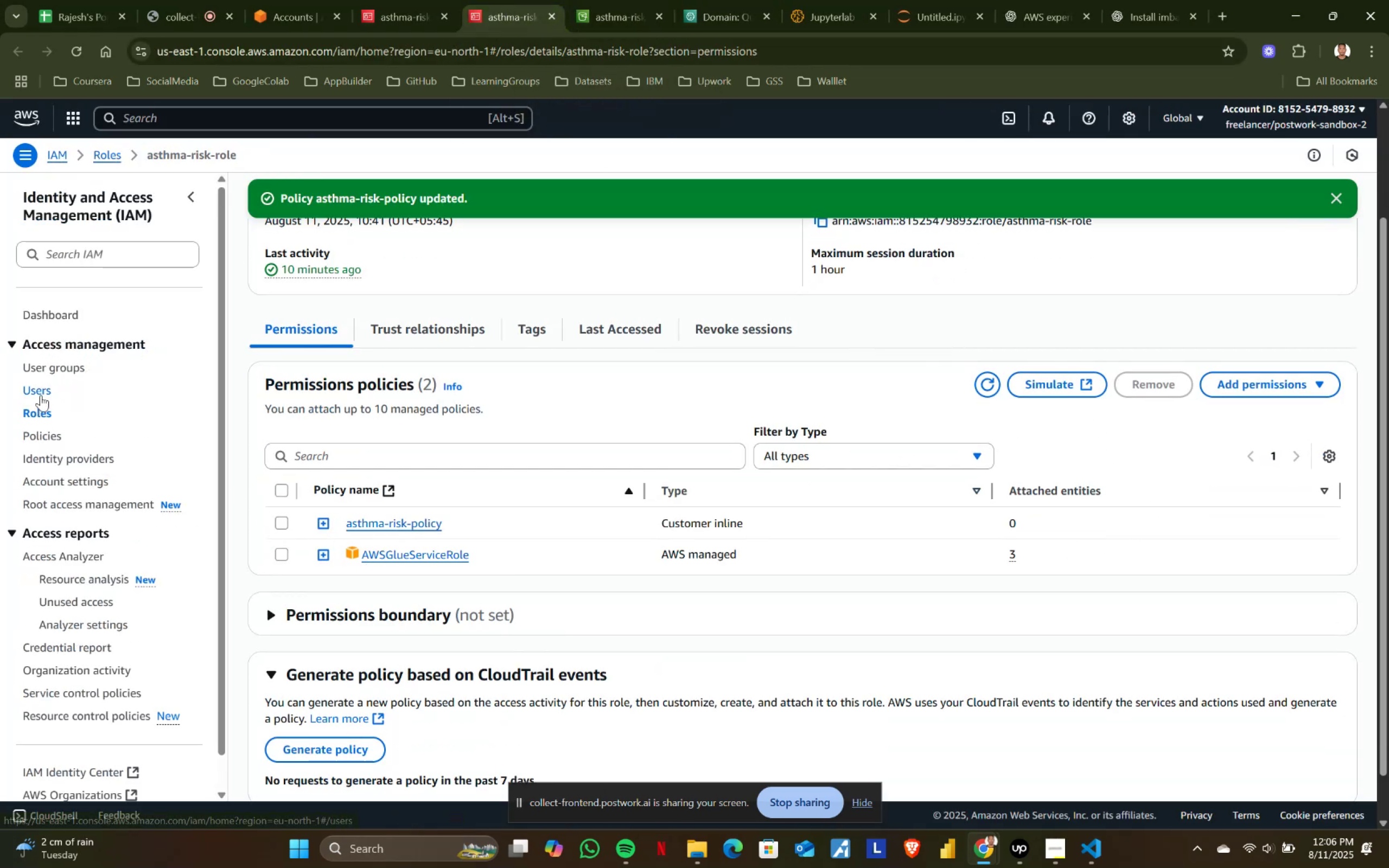 
left_click([36, 409])
 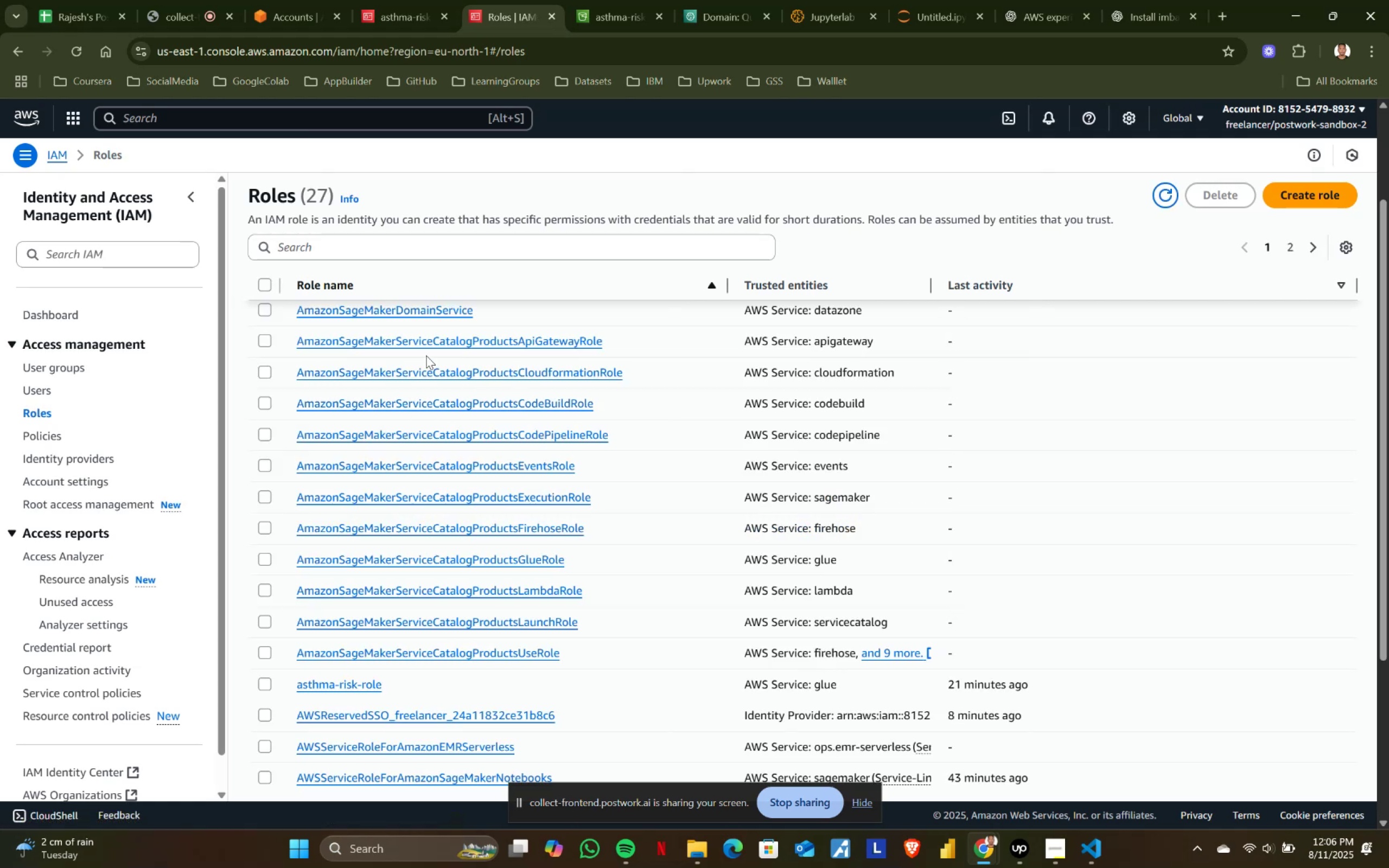 
wait(5.14)
 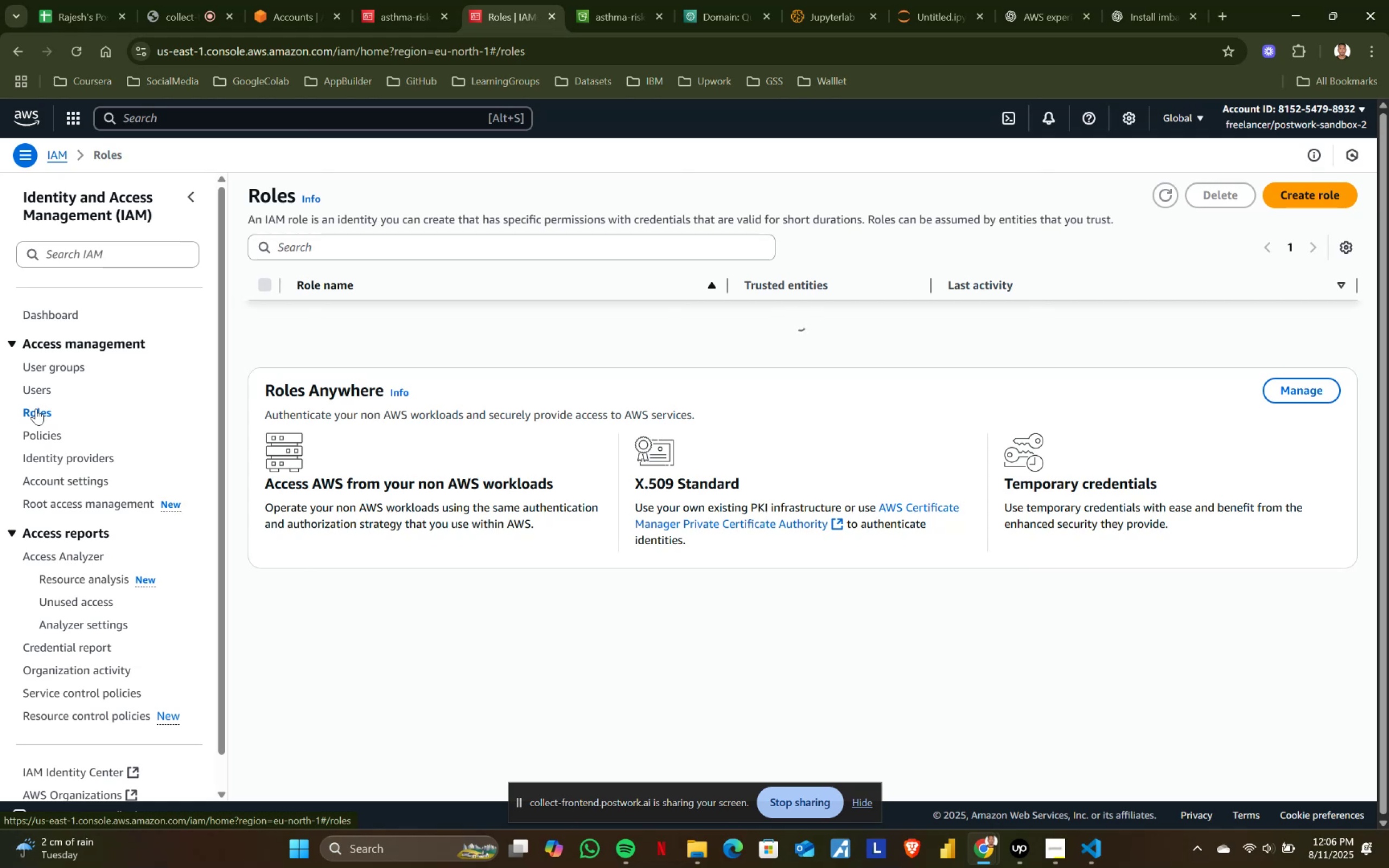 
scroll: coordinate [533, 364], scroll_direction: up, amount: 3.0
 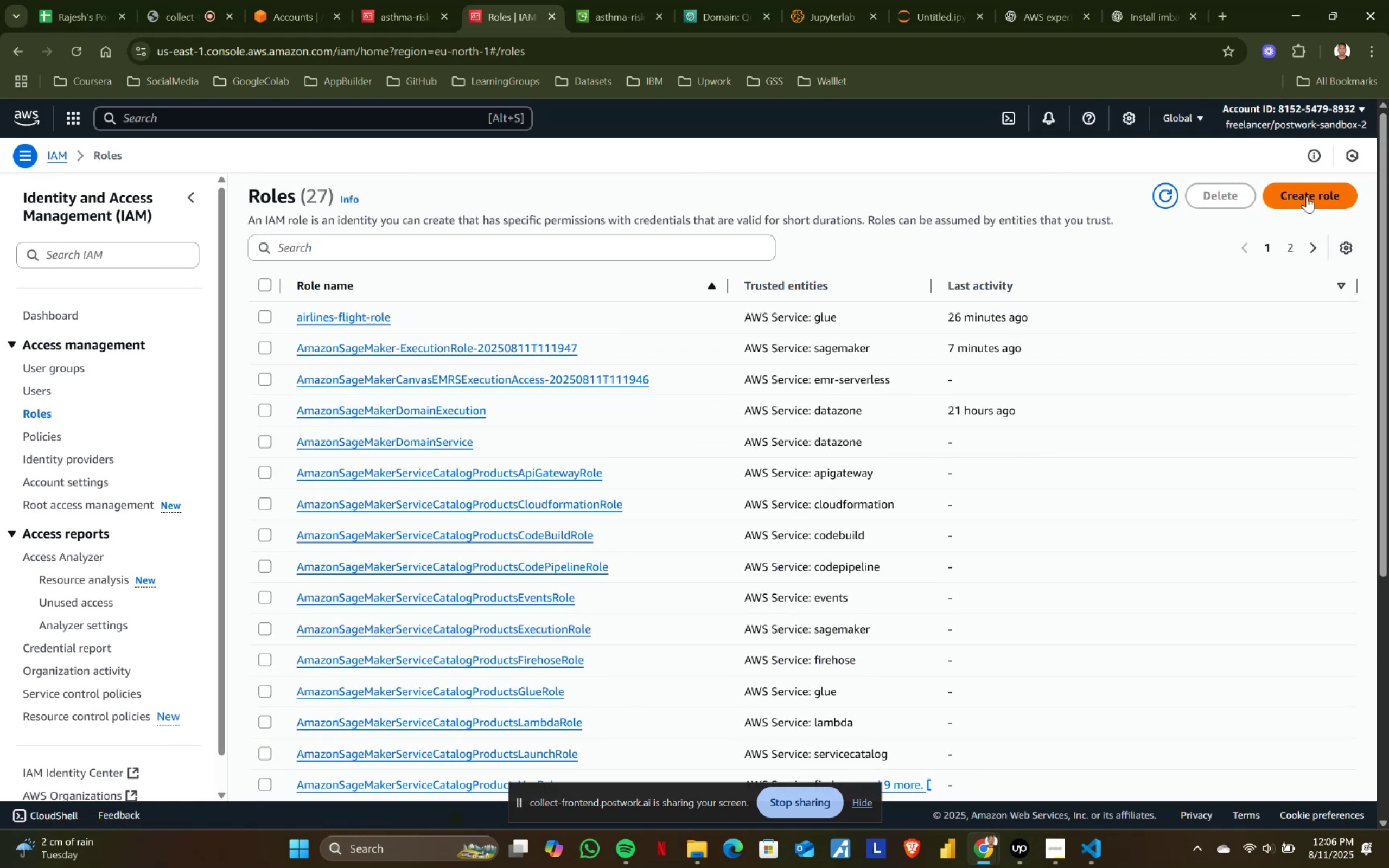 
left_click([1307, 196])
 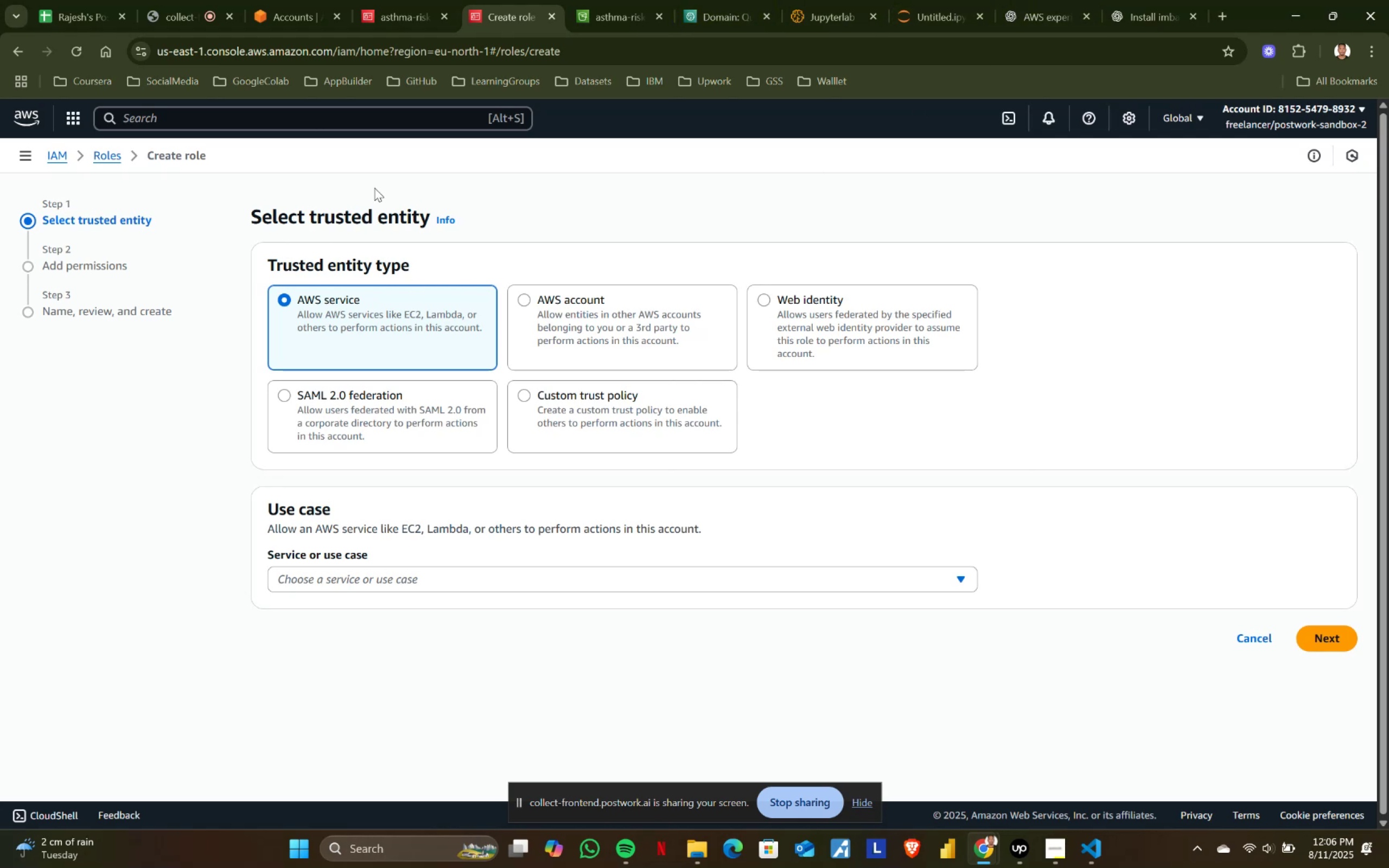 
left_click([1147, 0])
 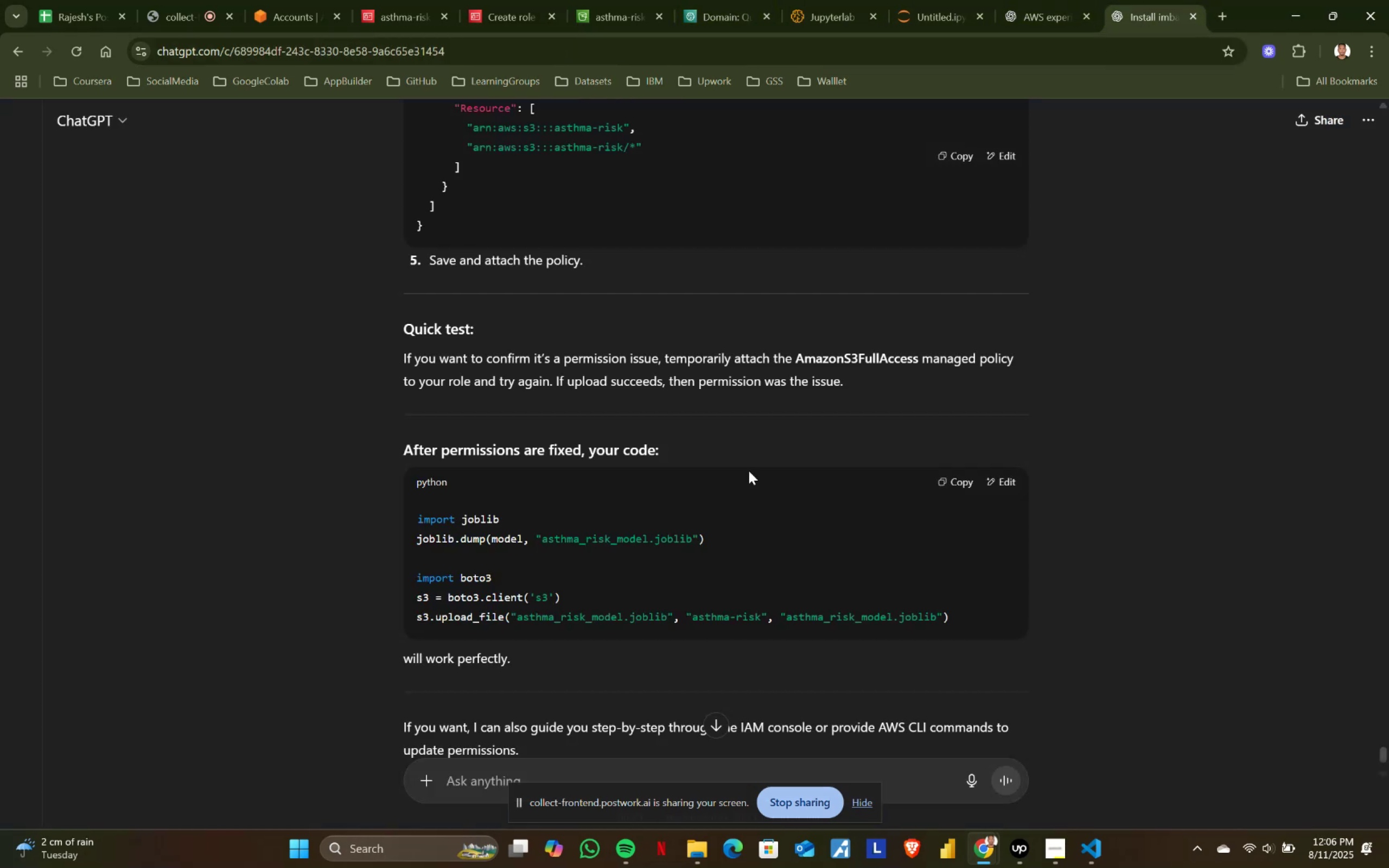 
scroll: coordinate [530, 663], scroll_direction: down, amount: 3.0
 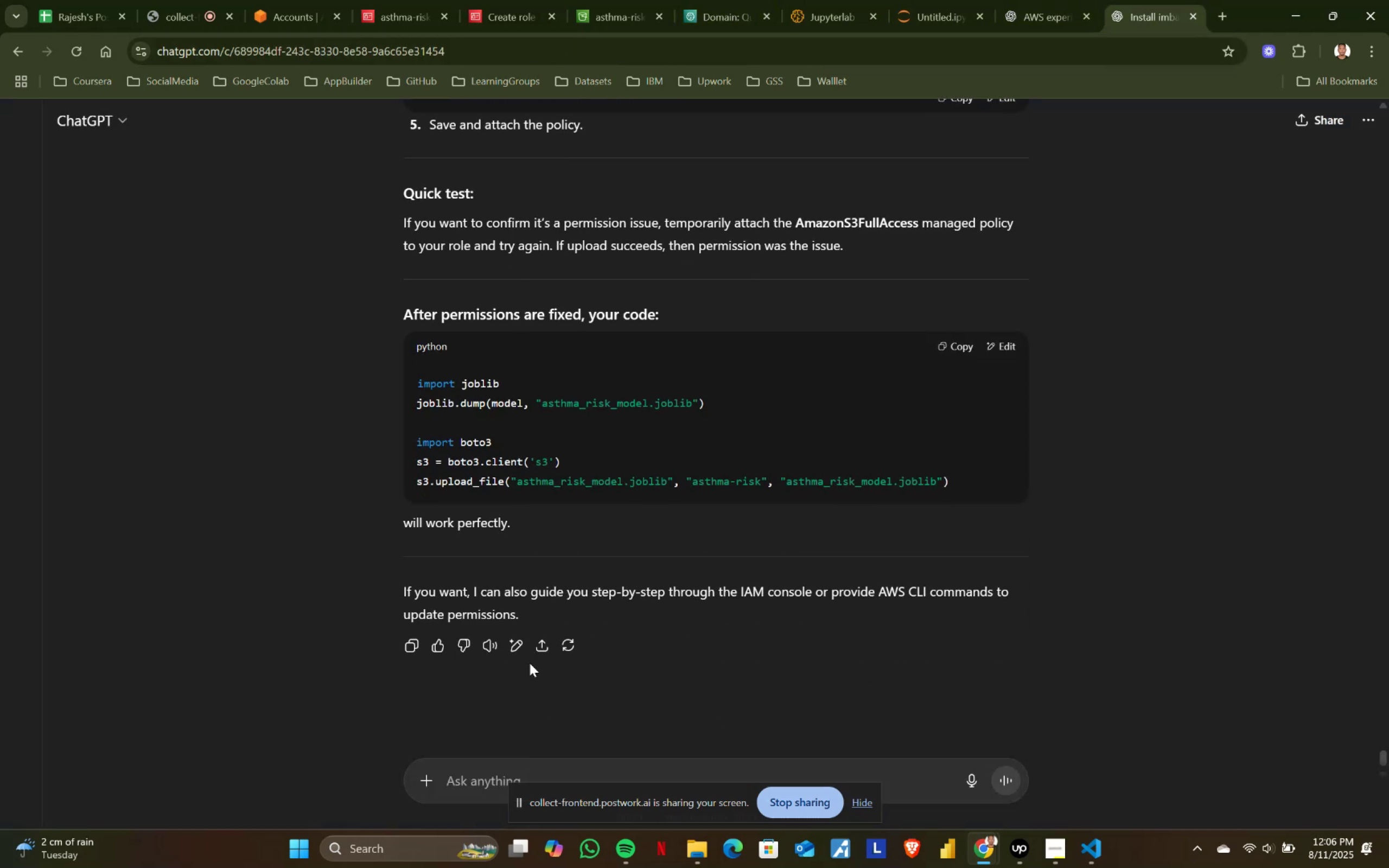 
scroll: coordinate [526, 655], scroll_direction: up, amount: 3.0
 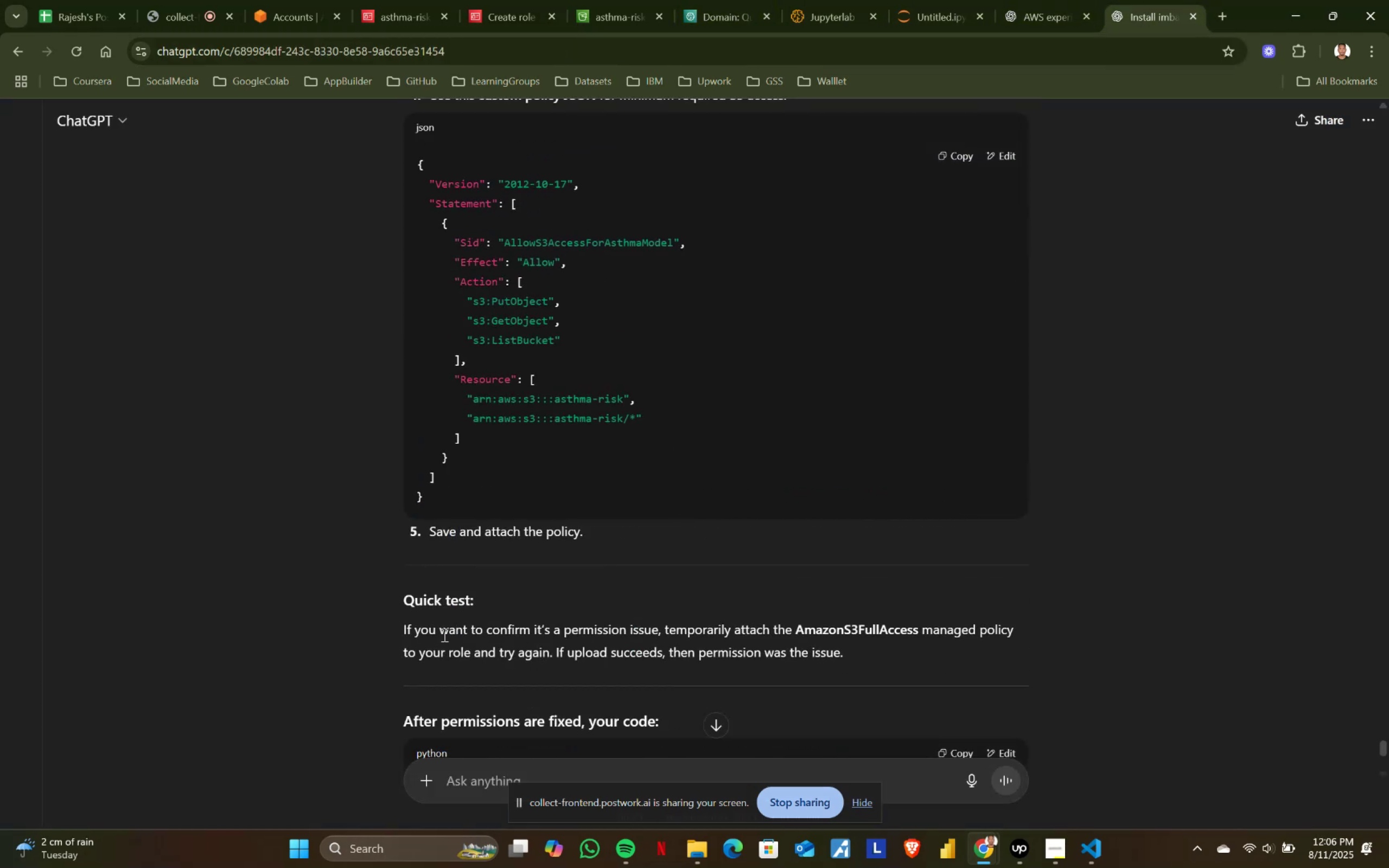 
left_click_drag(start_coordinate=[399, 627], to_coordinate=[890, 653])
 